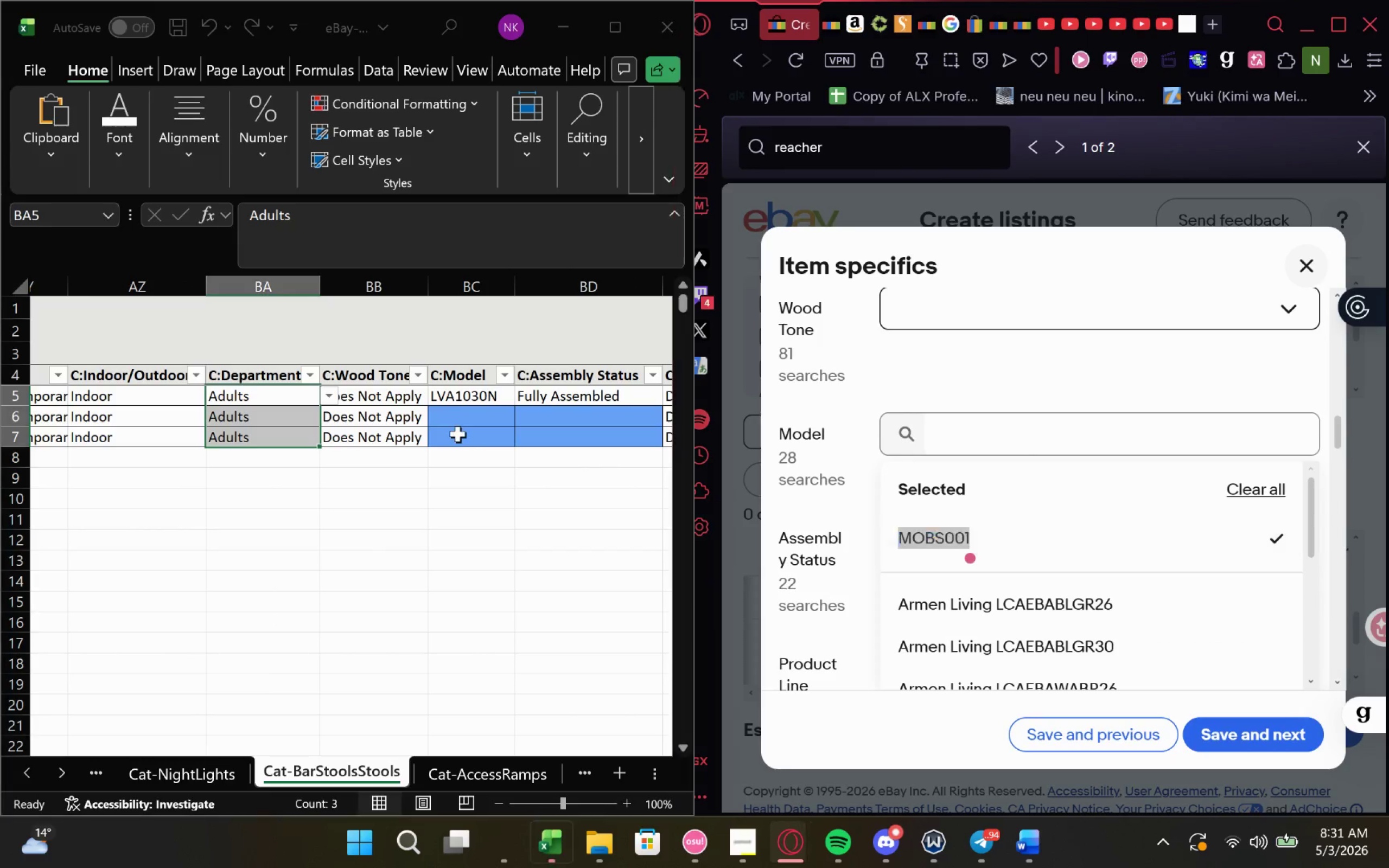 
double_click([458, 434])
 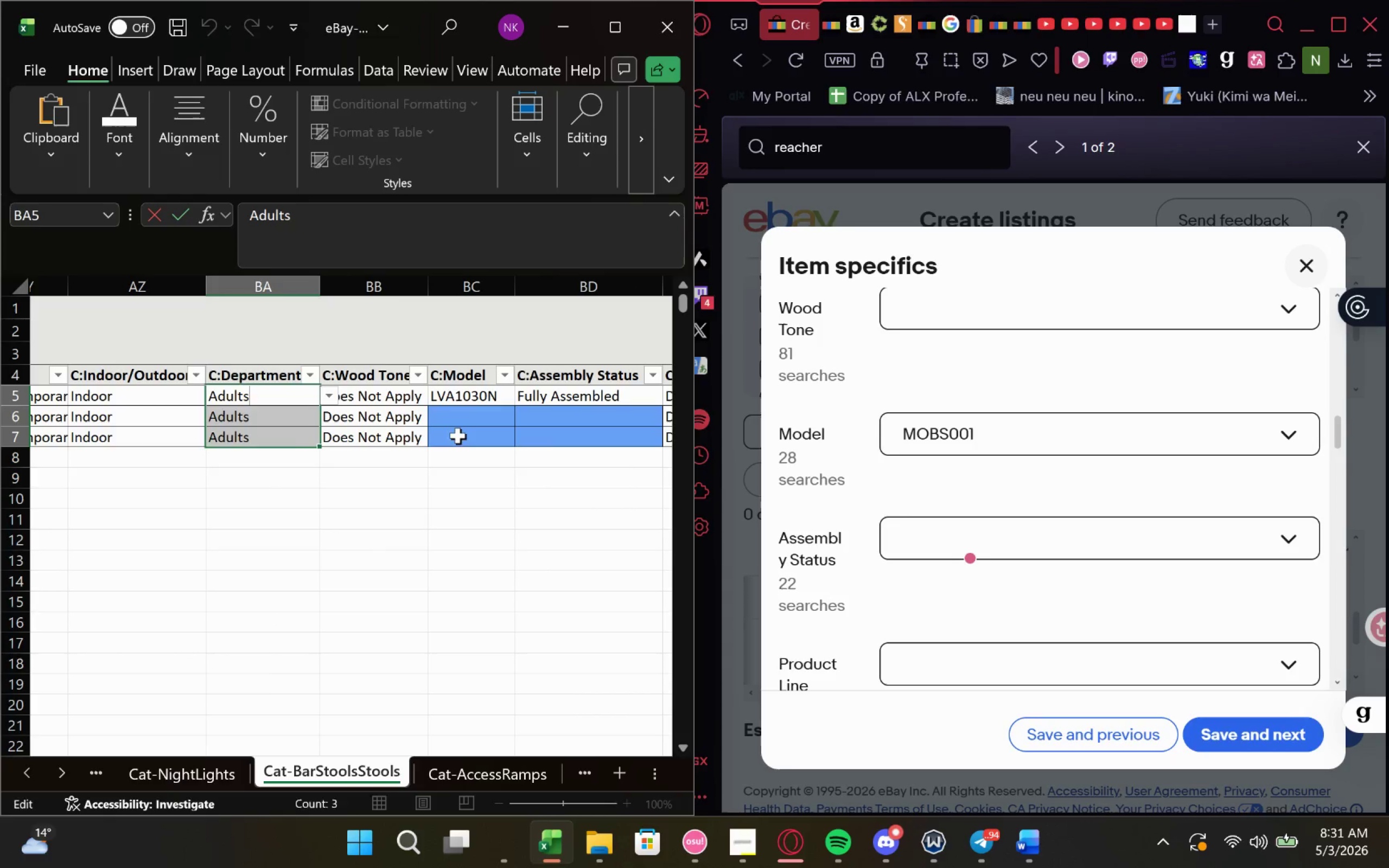 
left_click([458, 437])
 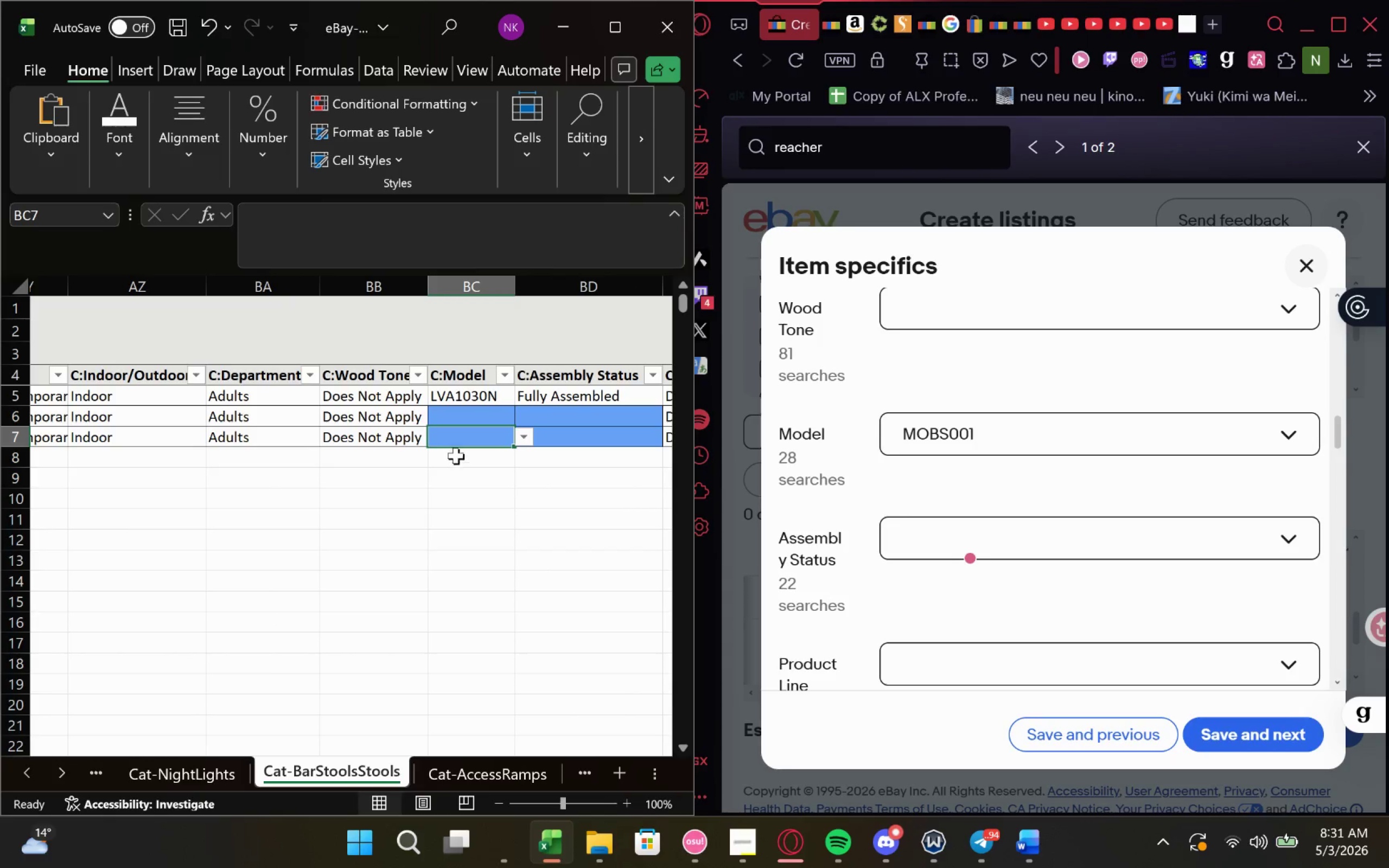 
key(Control+V)
 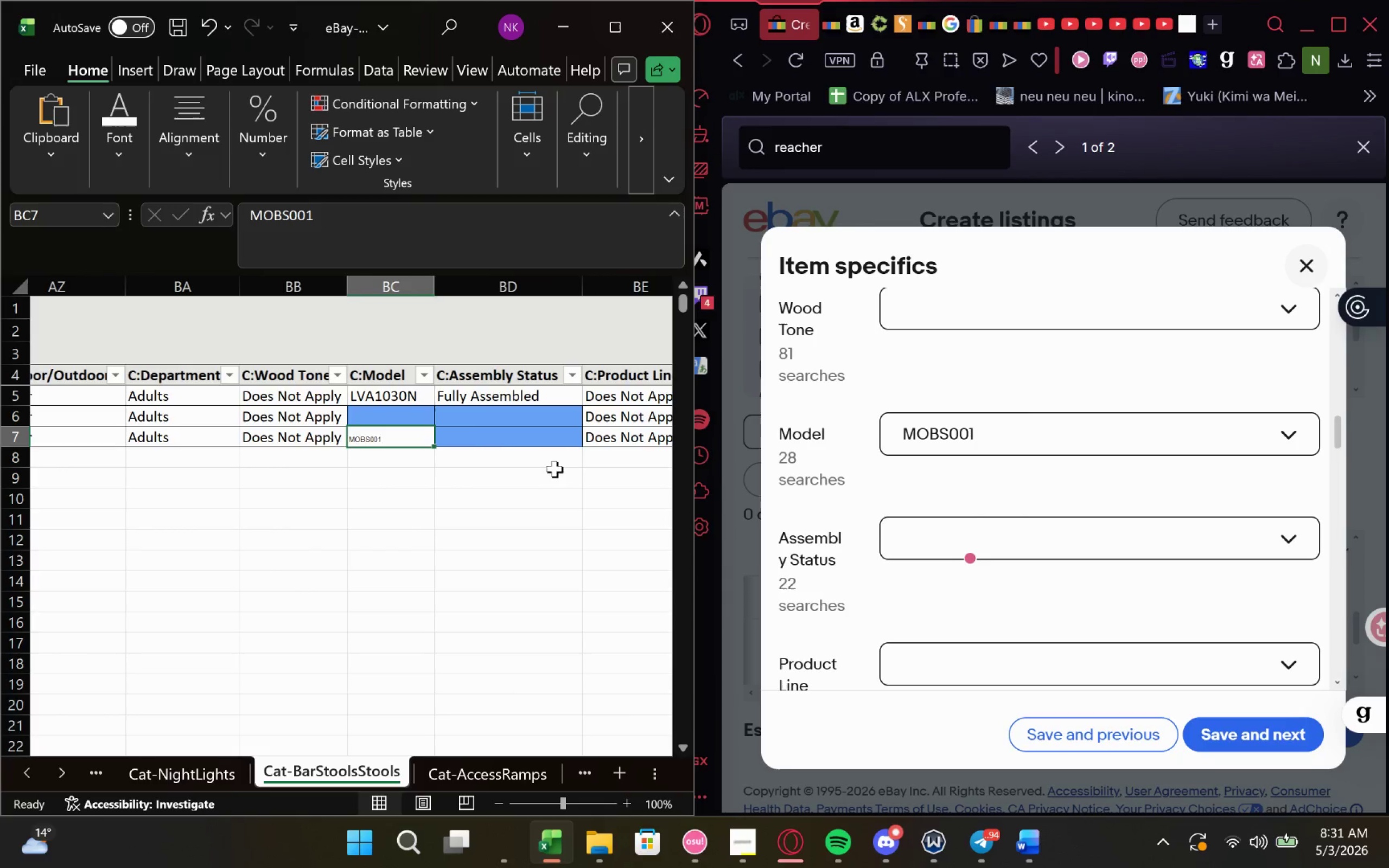 
key(Control+Z)
 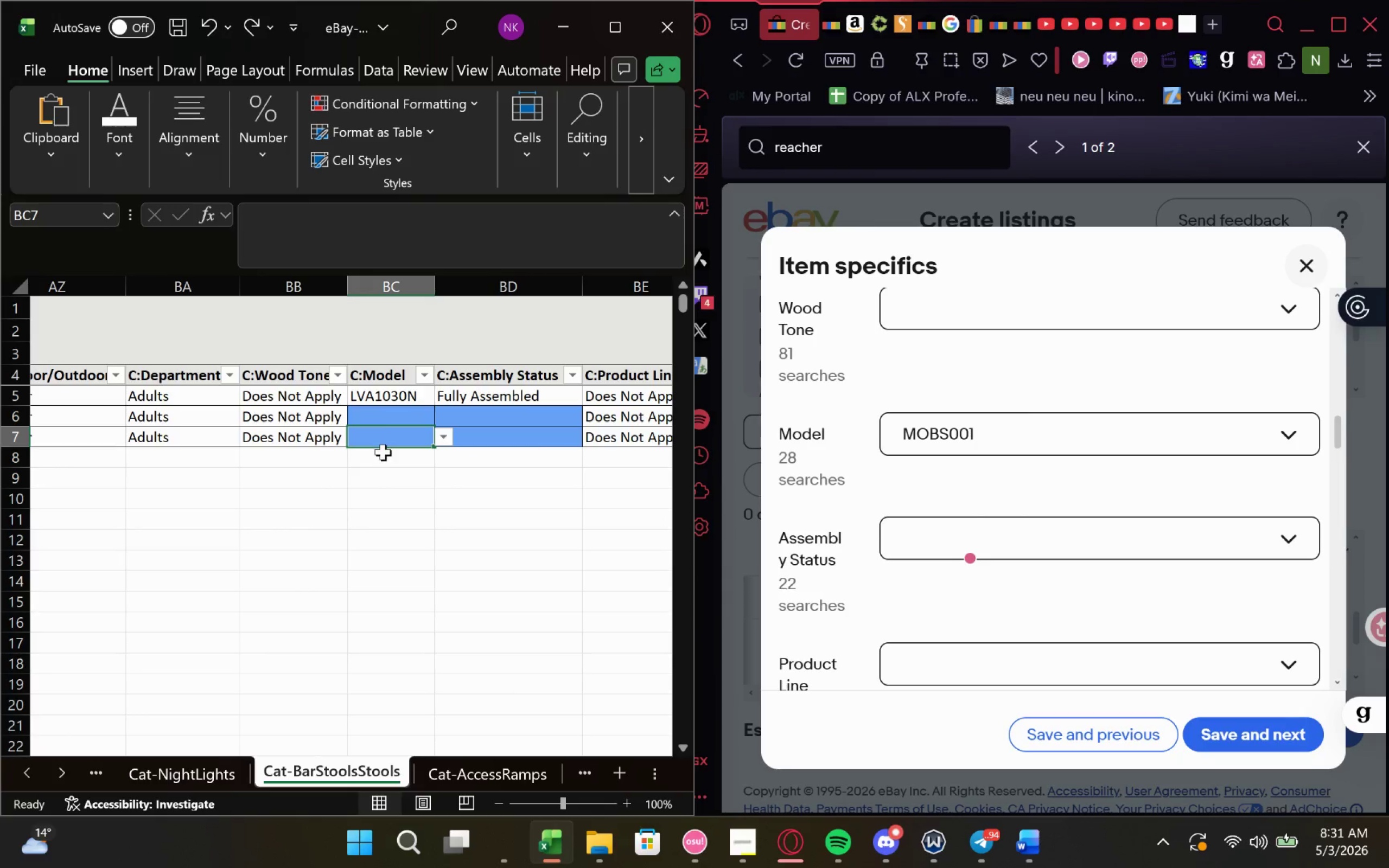 
left_click([385, 444])
 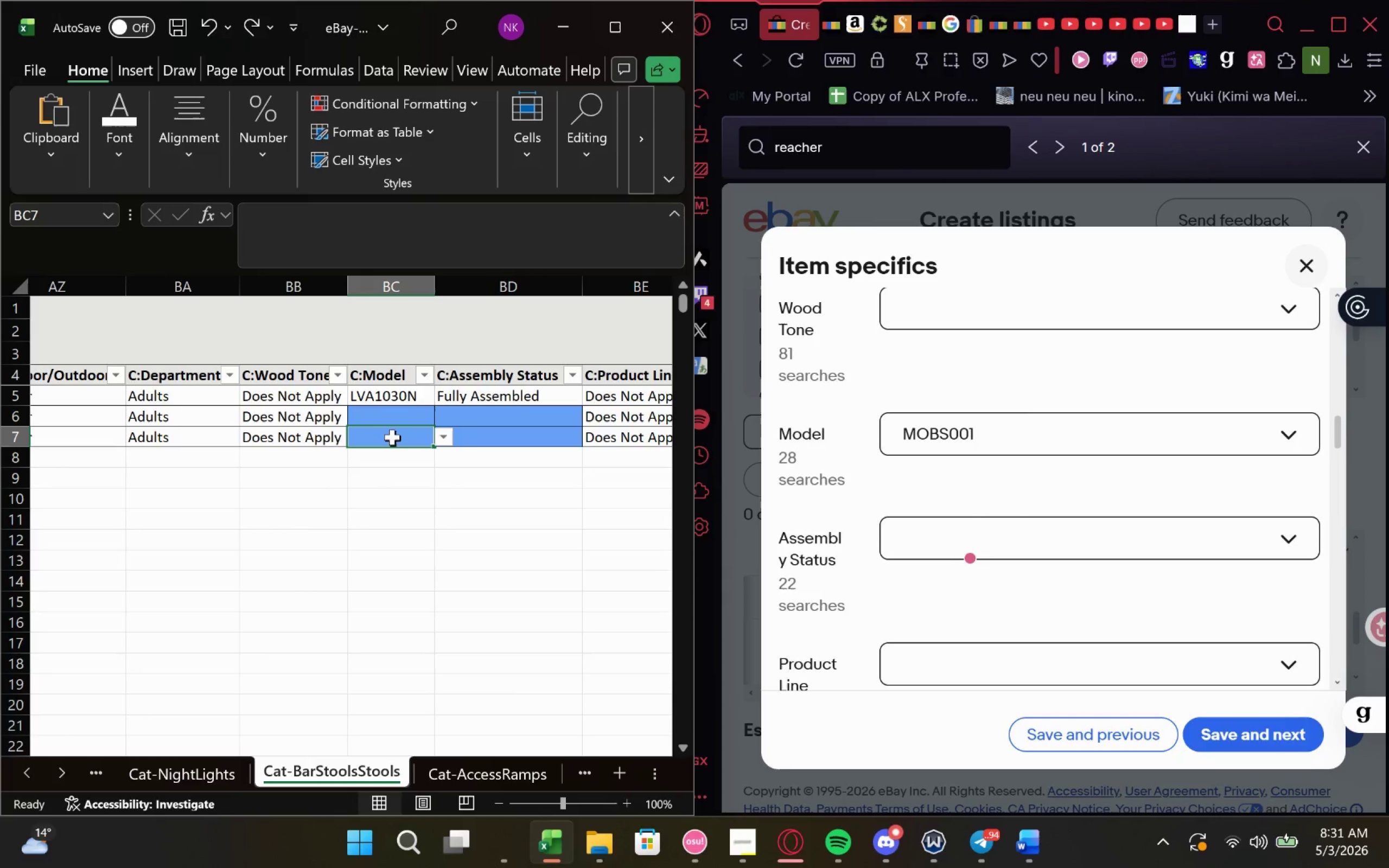 
double_click([392, 437])
 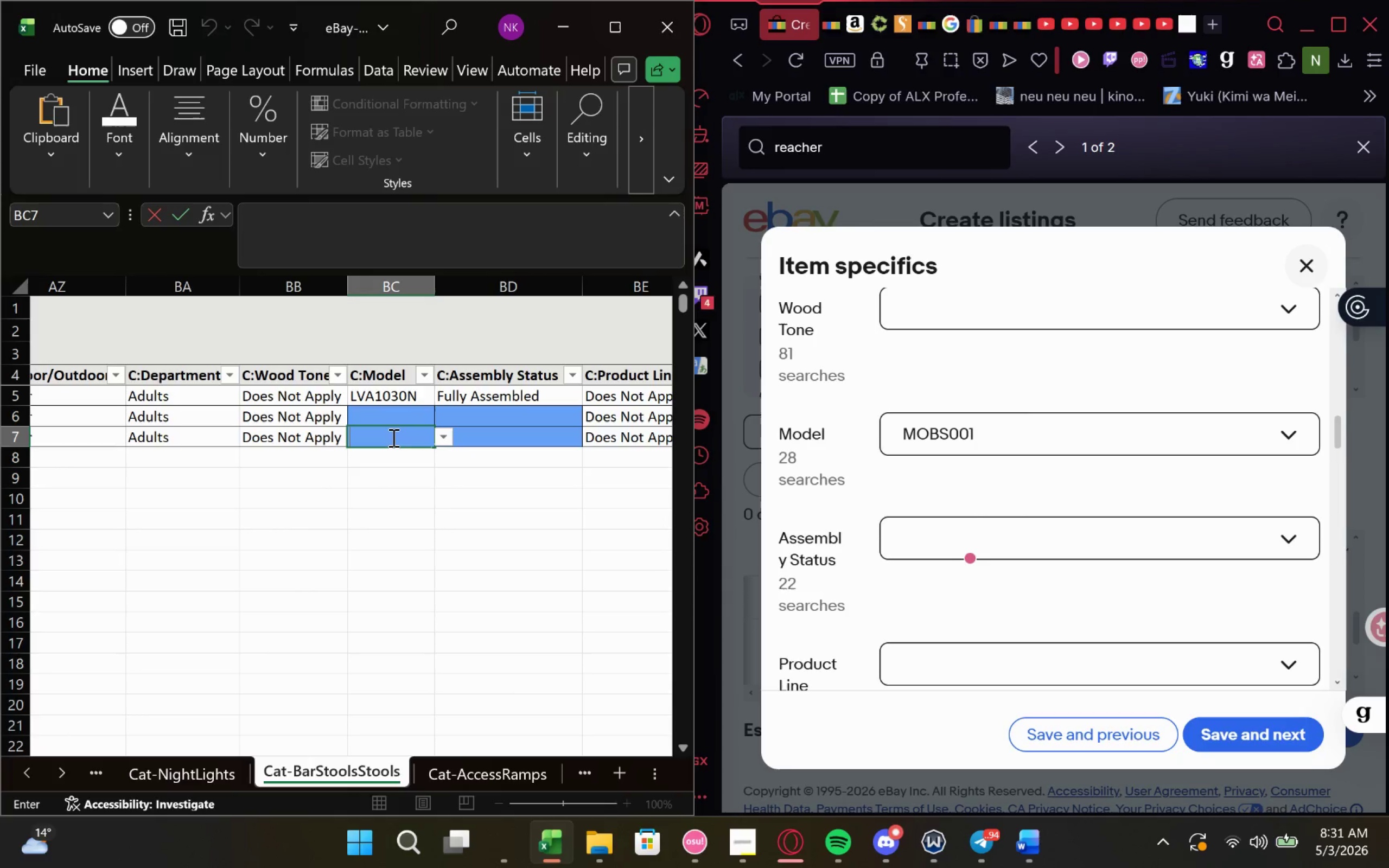 
key(Control+V)
 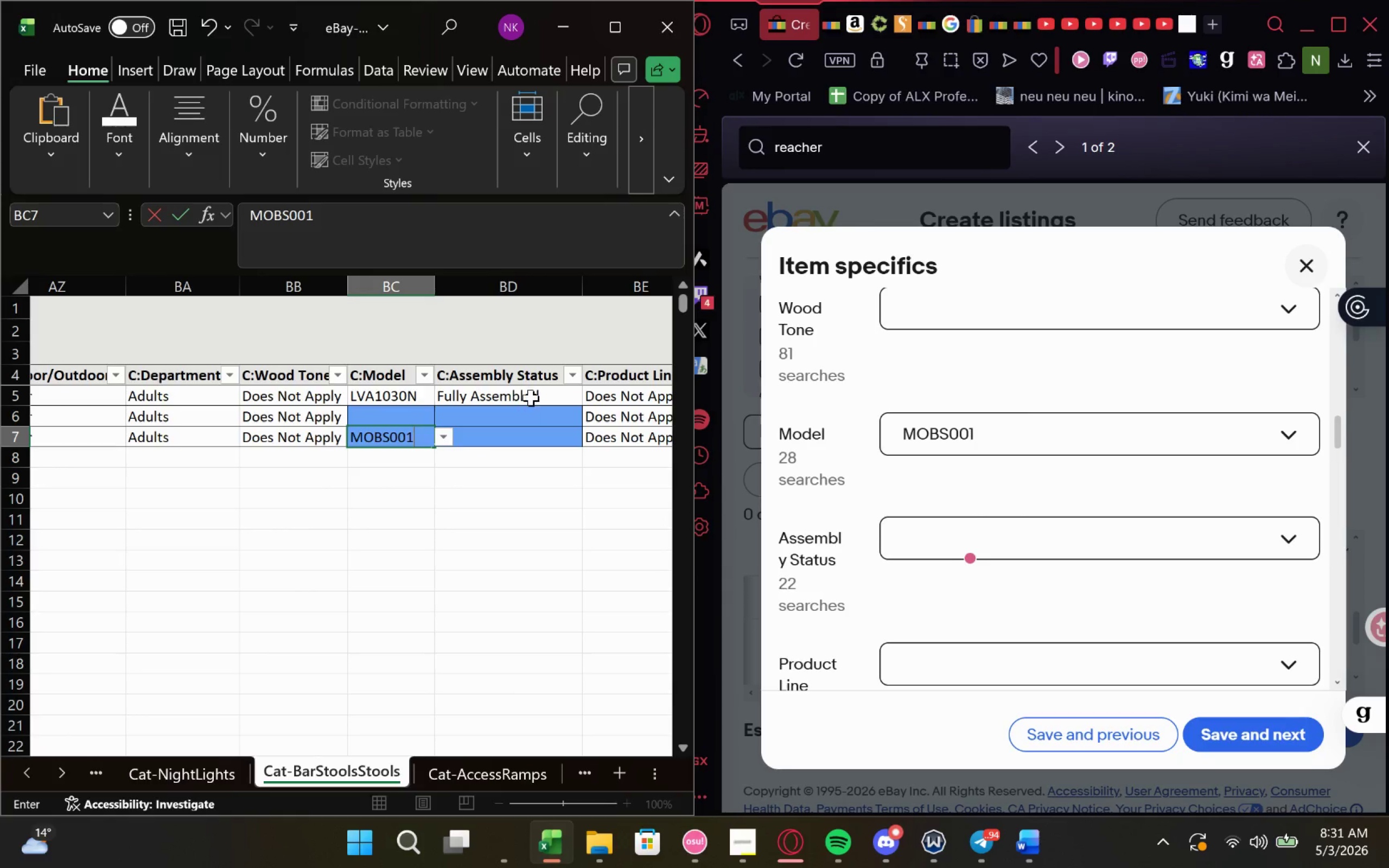 
left_click([531, 397])
 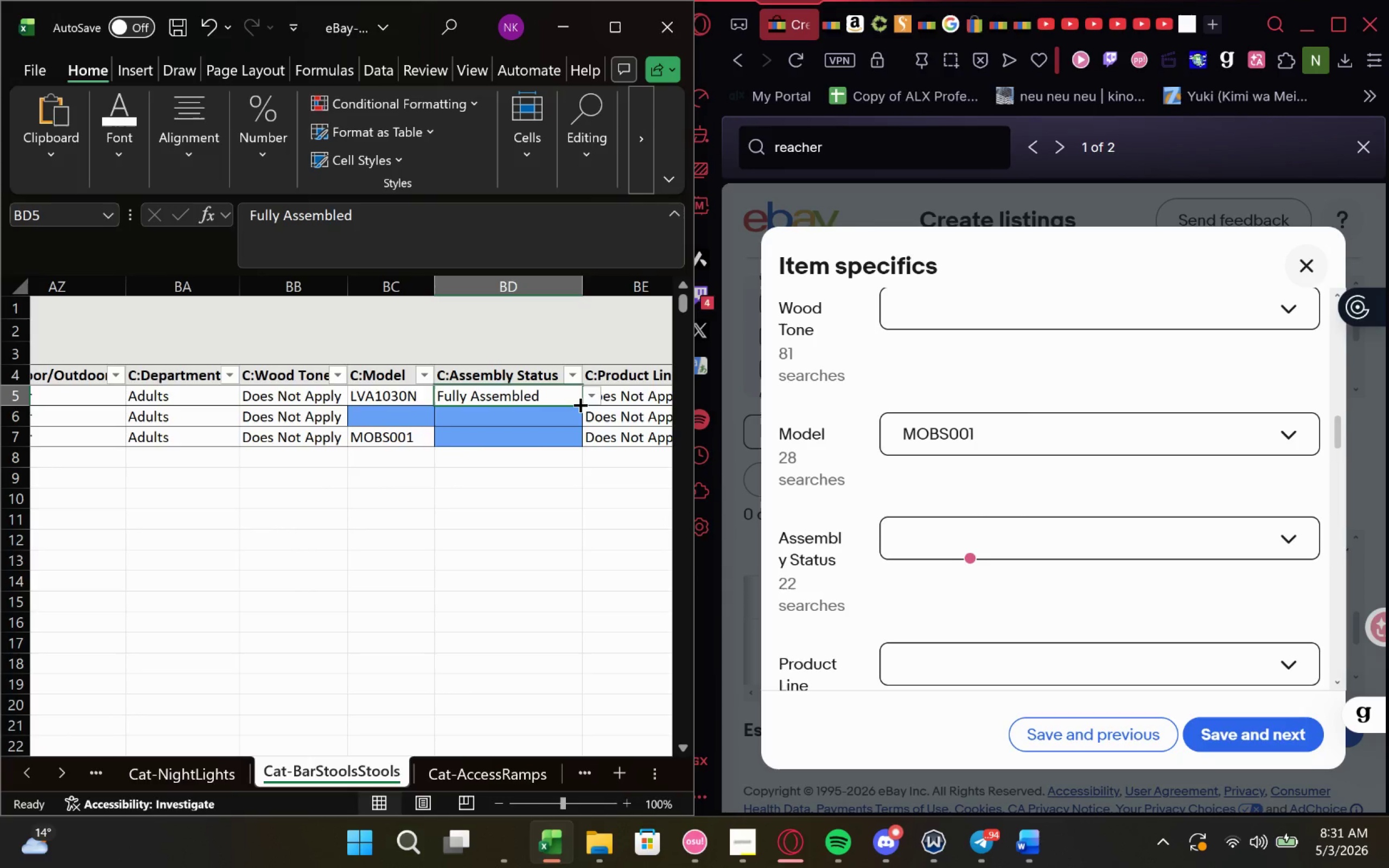 
left_click_drag(start_coordinate=[579, 404], to_coordinate=[575, 445])
 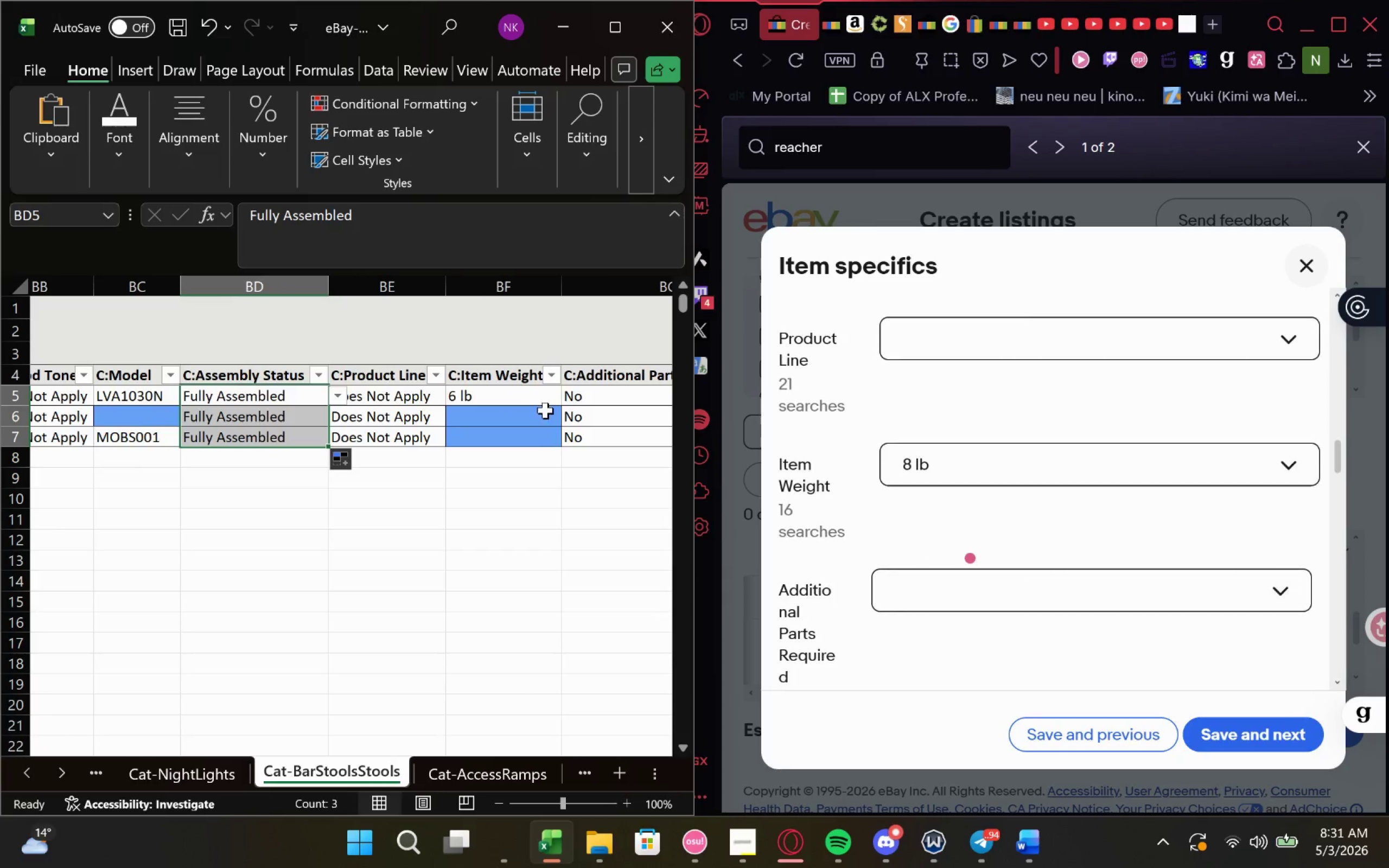 
left_click([498, 434])
 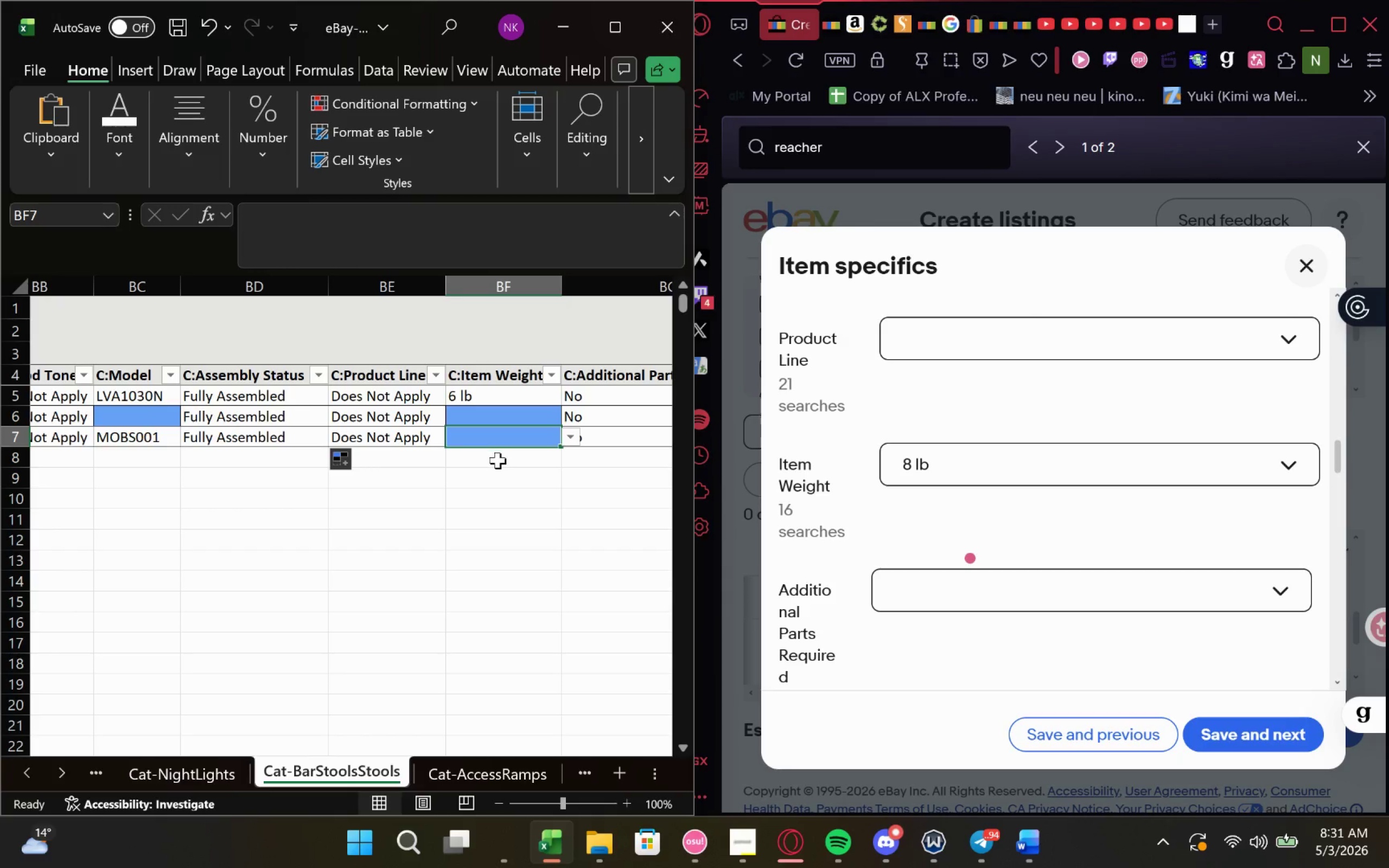 
type(8 lb)
 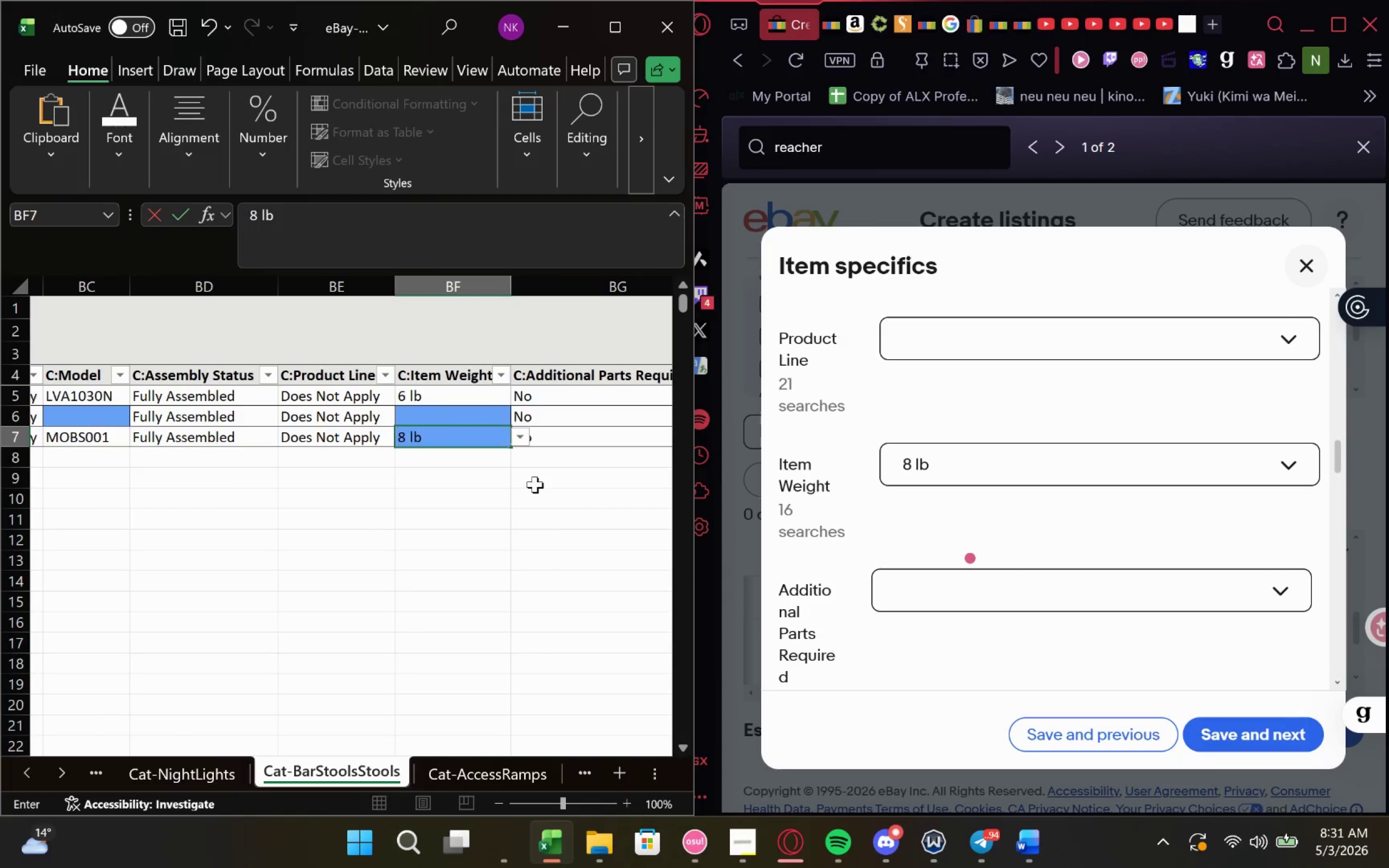 
key(VolumeUp)
 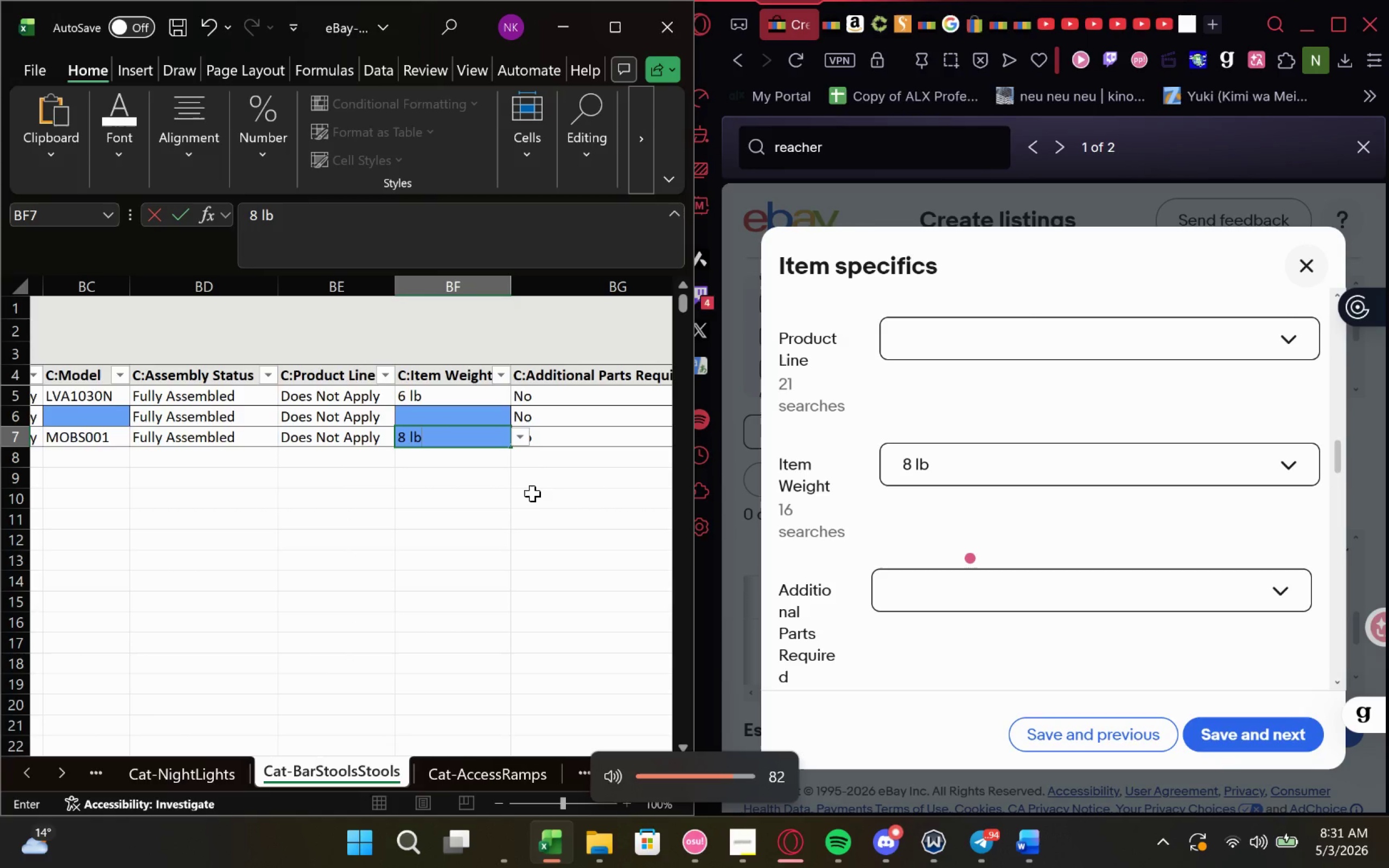 
key(VolumeUp)
 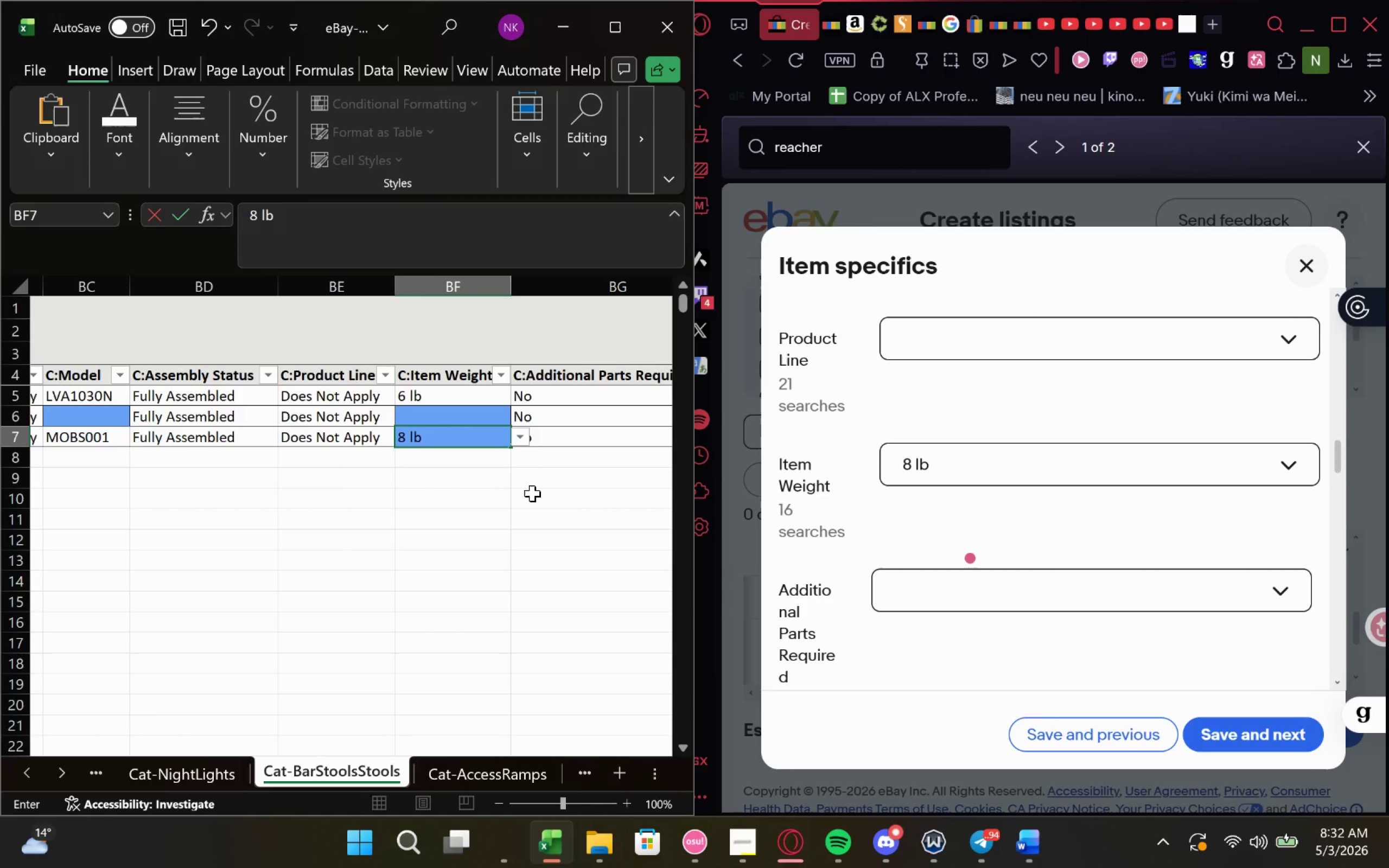 
wait(8.47)
 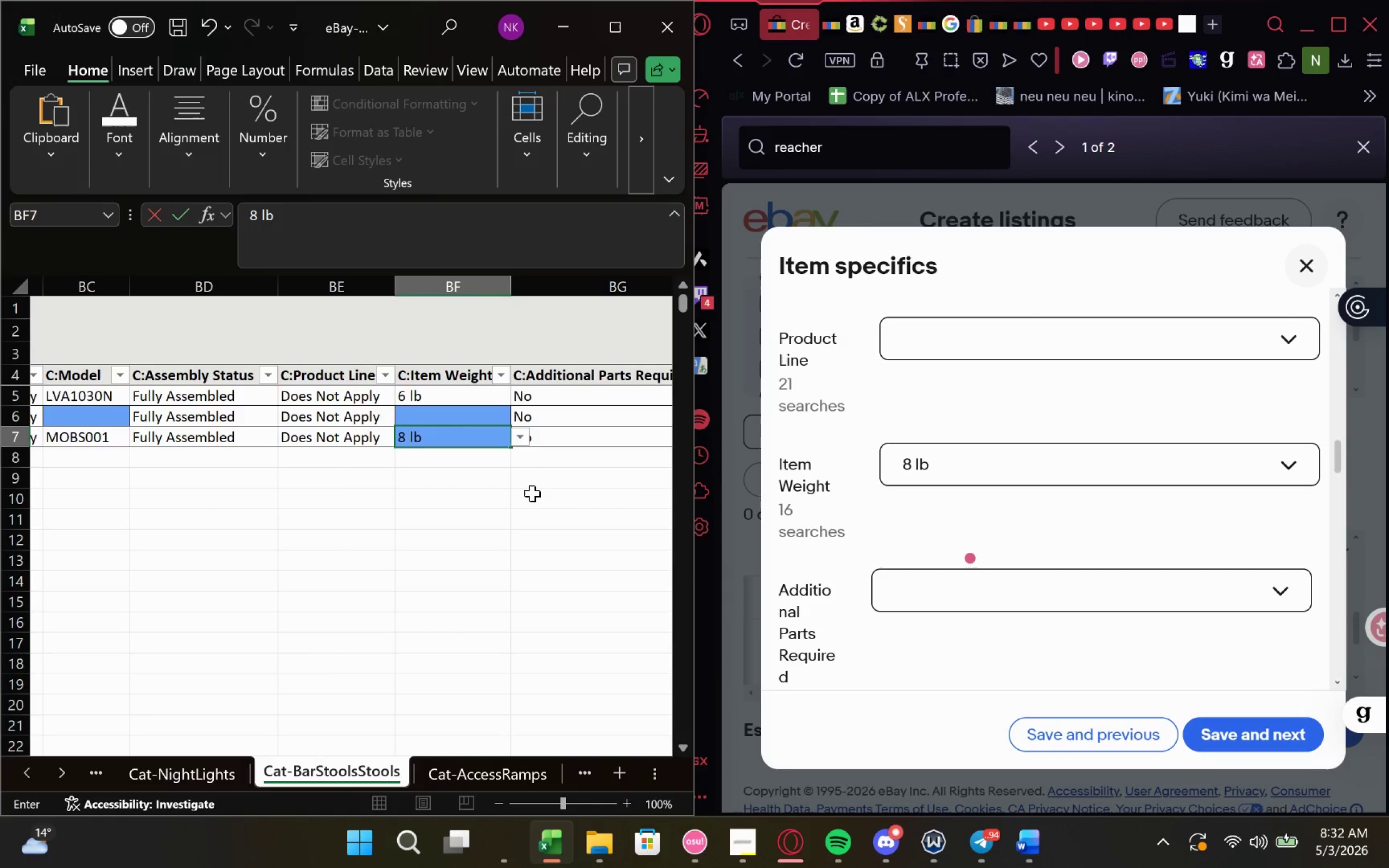 
left_click([592, 437])
 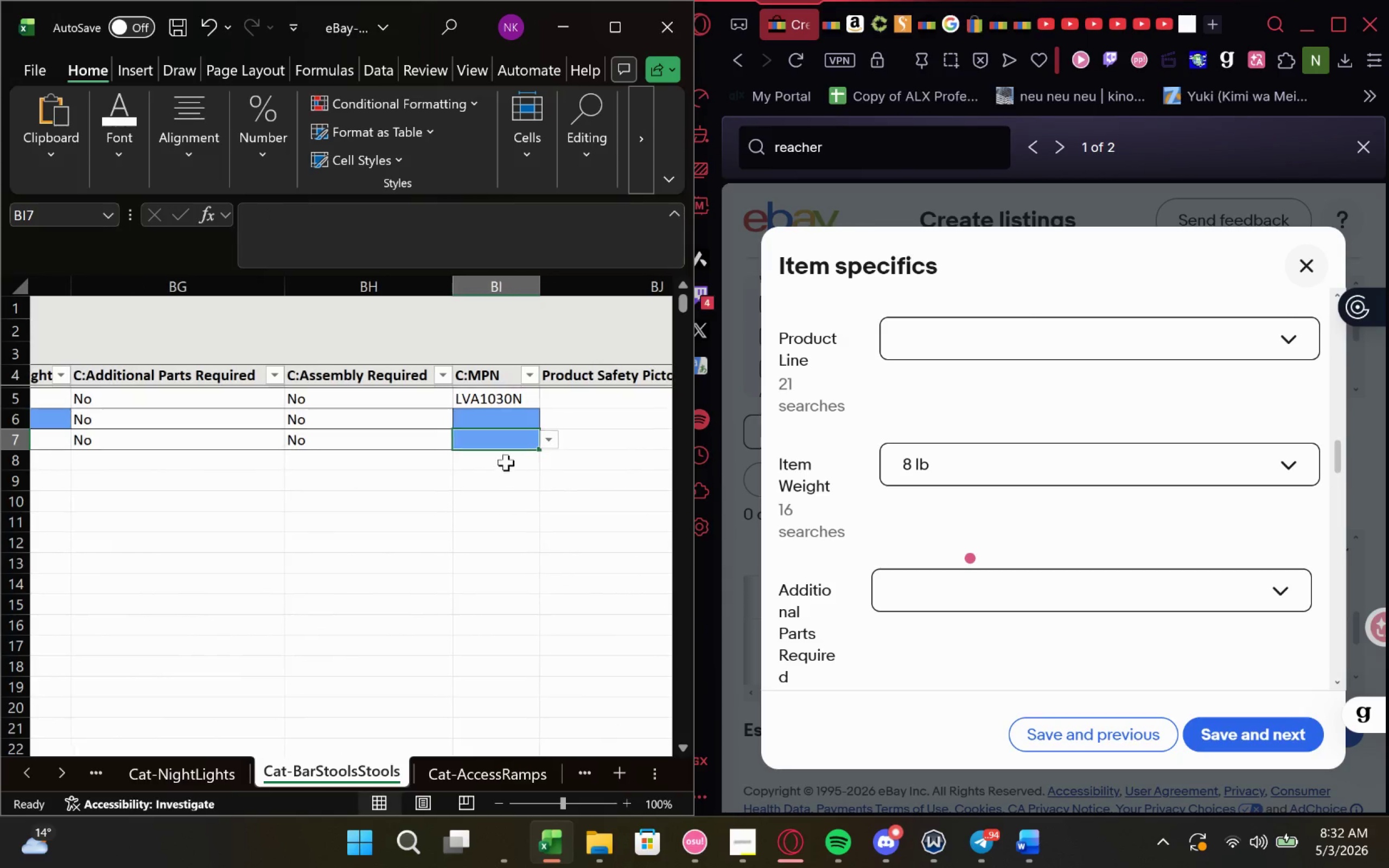 
double_click([487, 436])
 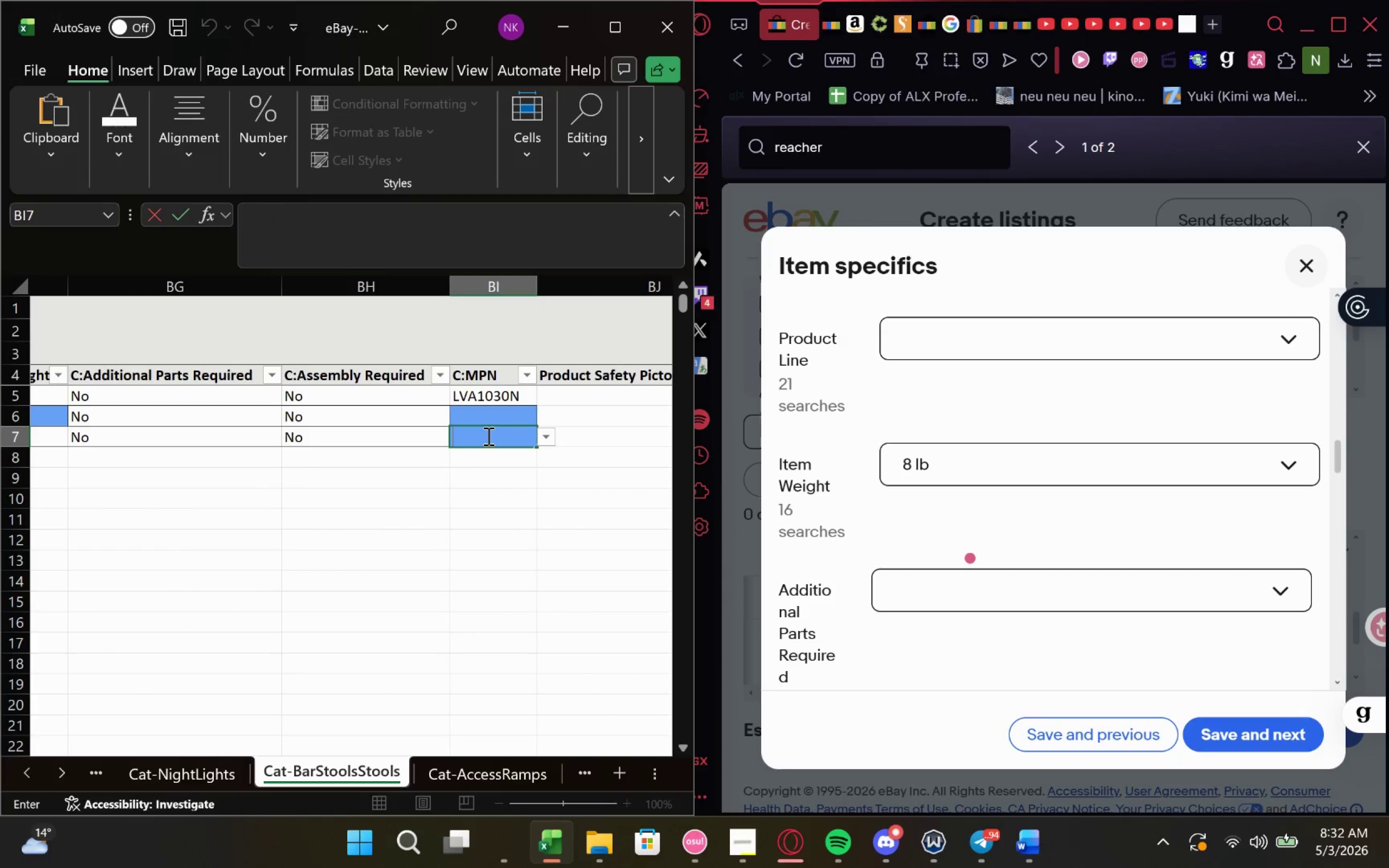 
key(Control+V)
 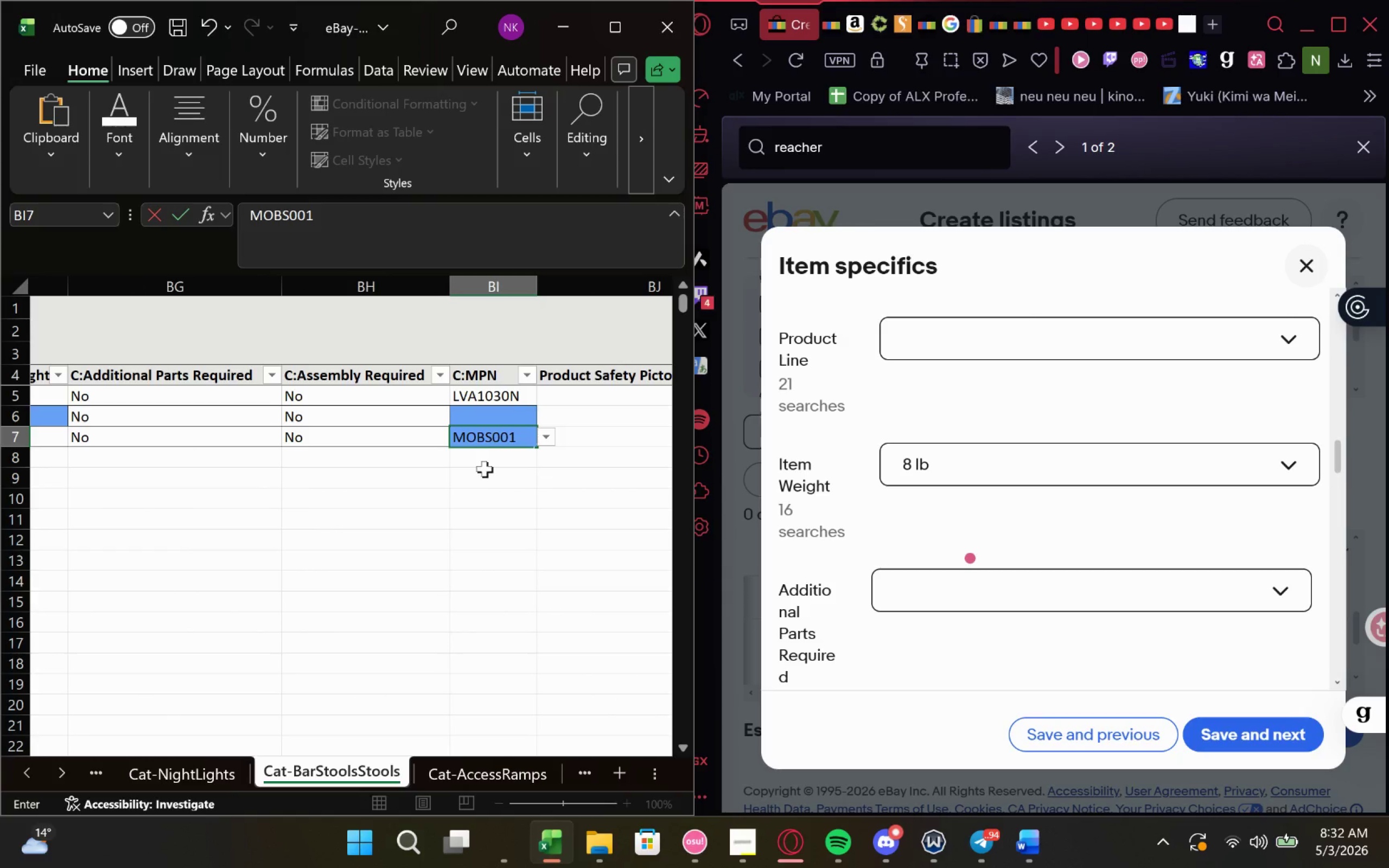 
left_click([485, 469])
 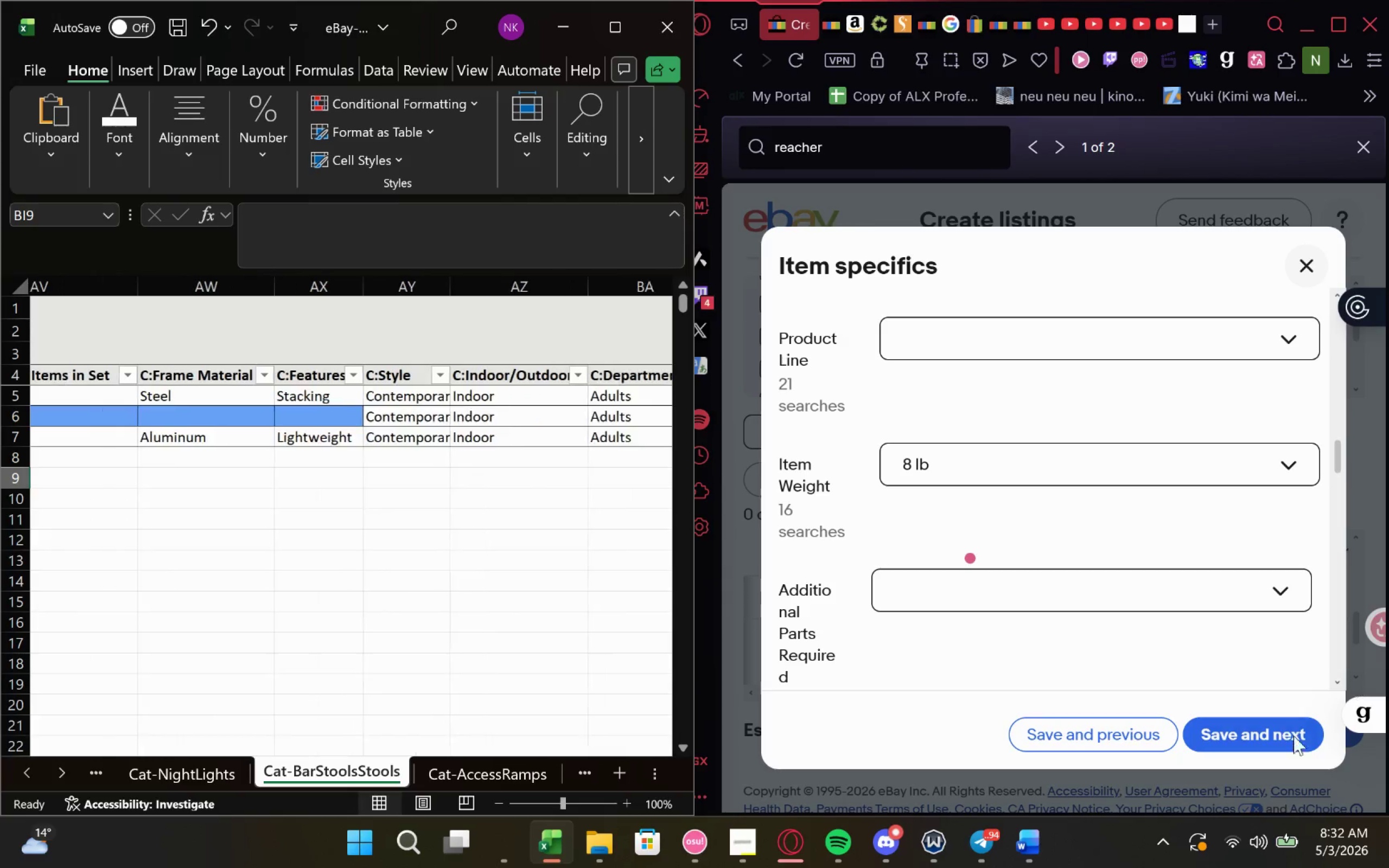 
left_click([1260, 735])
 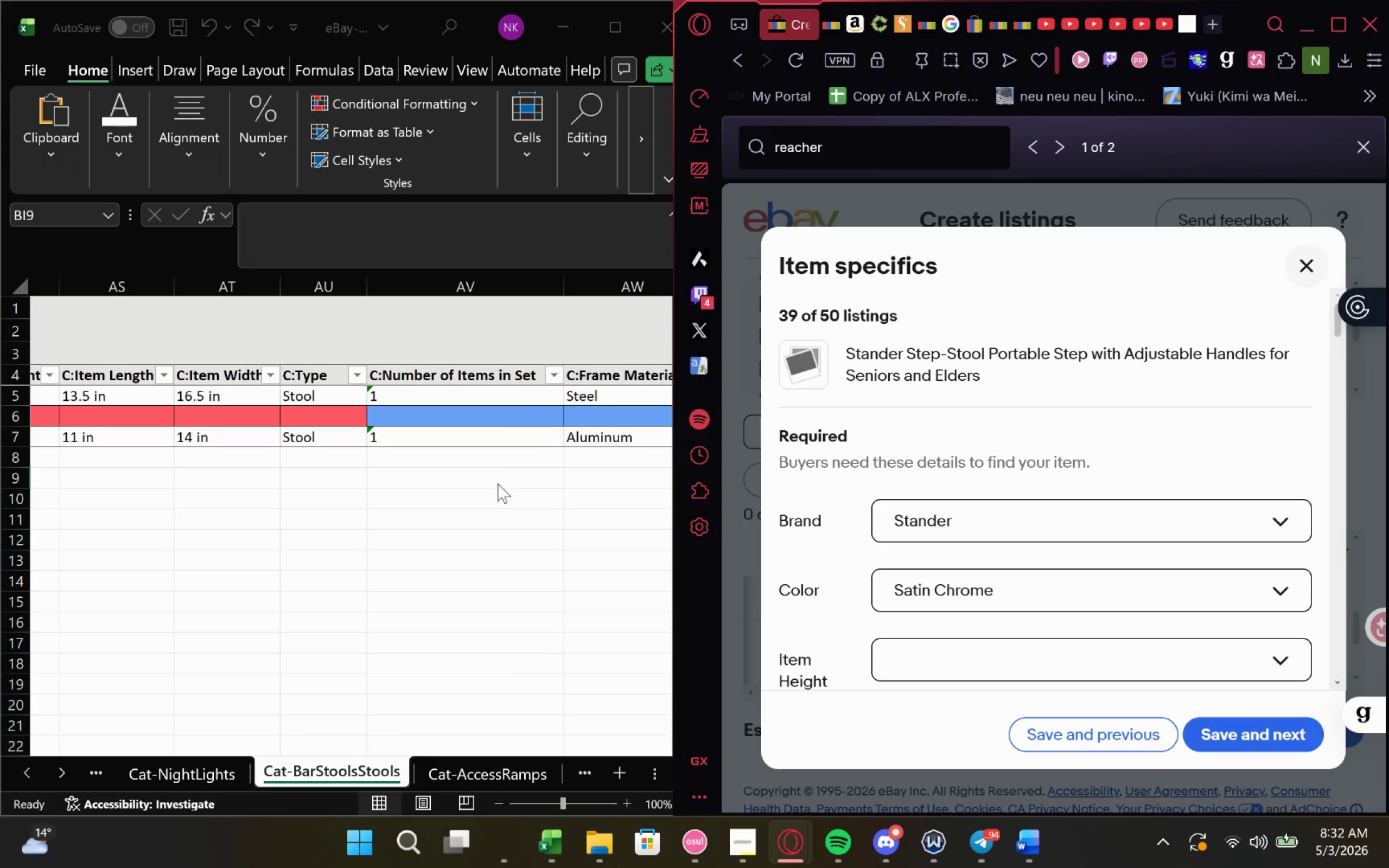 
double_click([496, 414])
 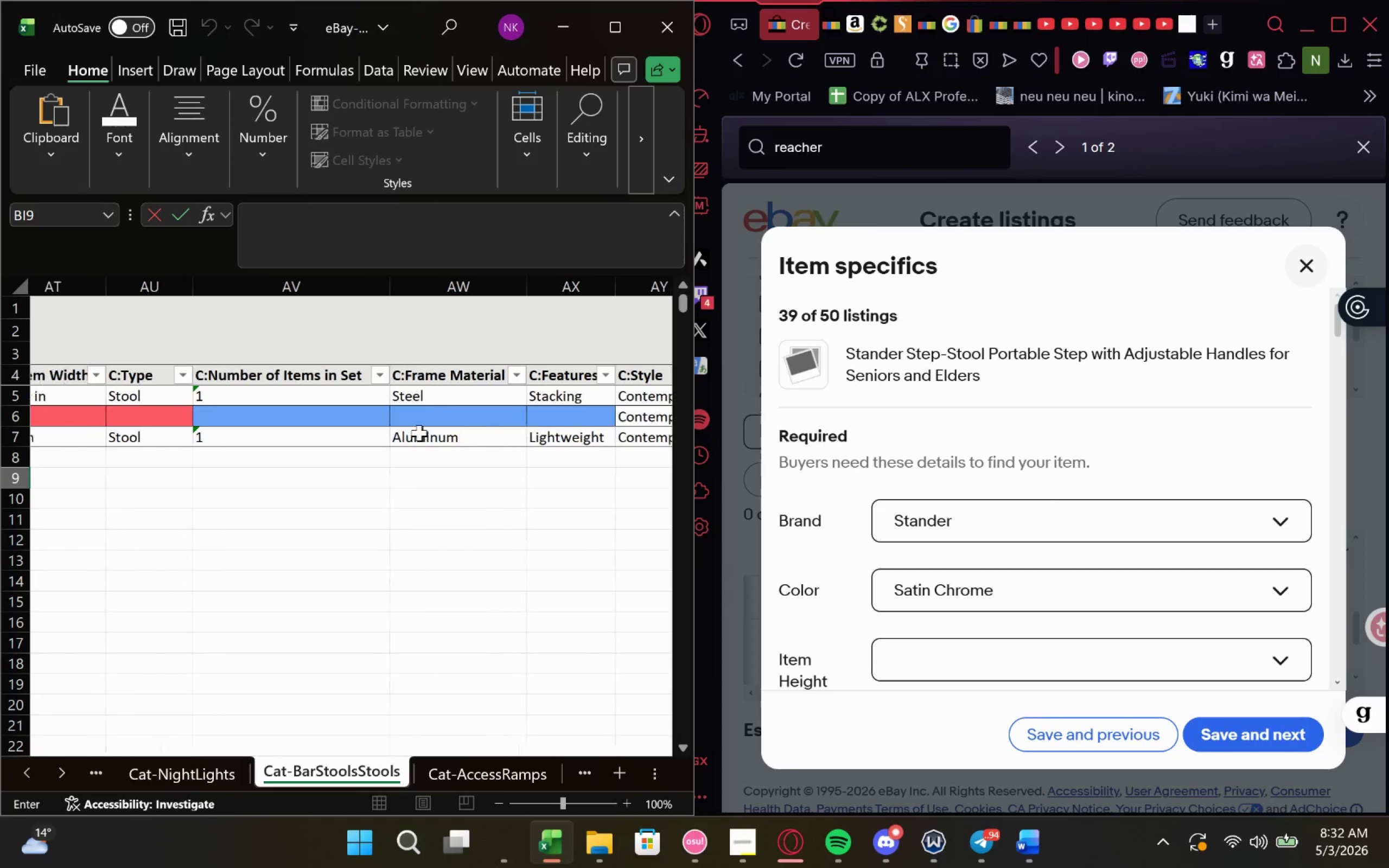 
left_click([300, 421])
 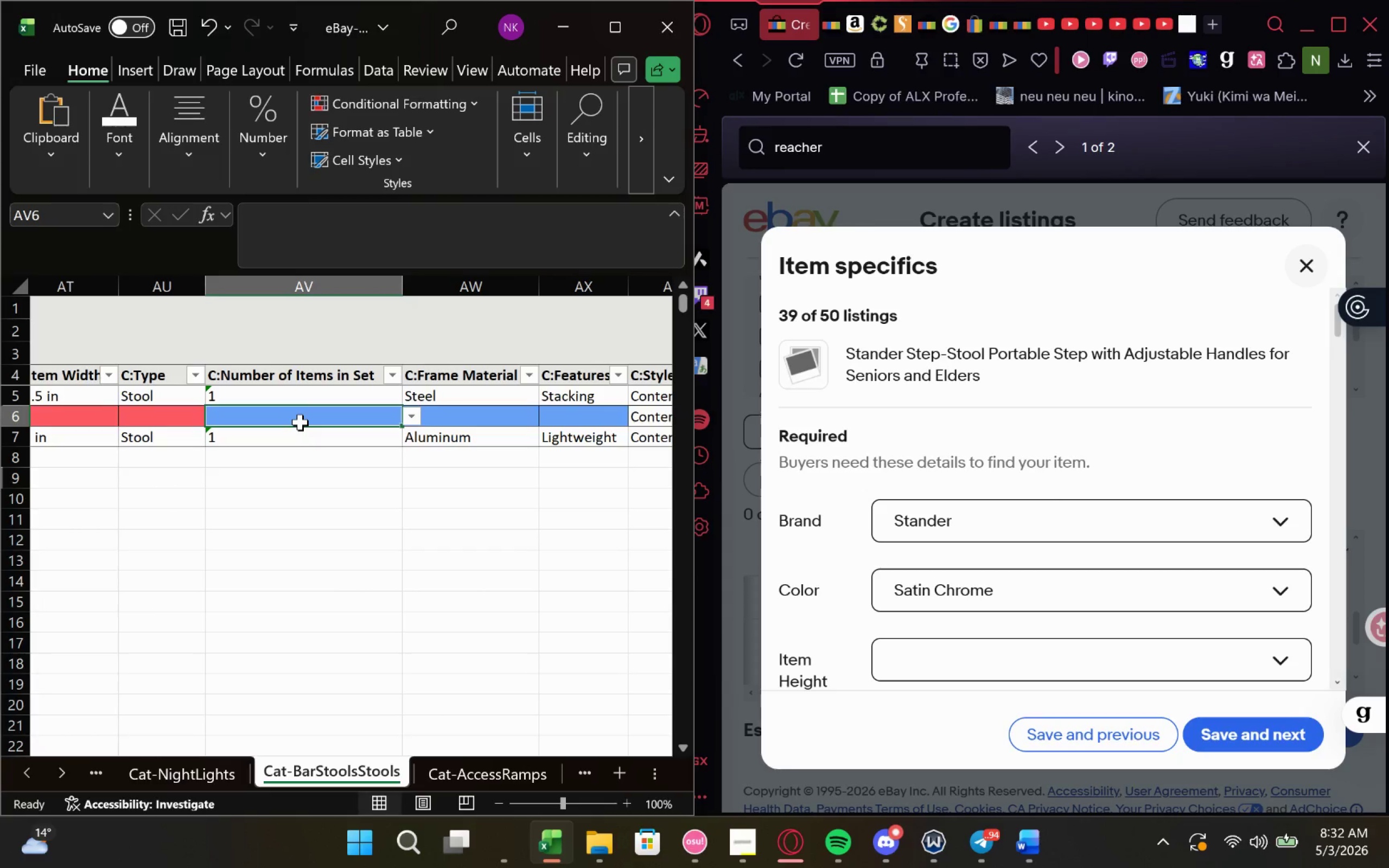 
key(1)
 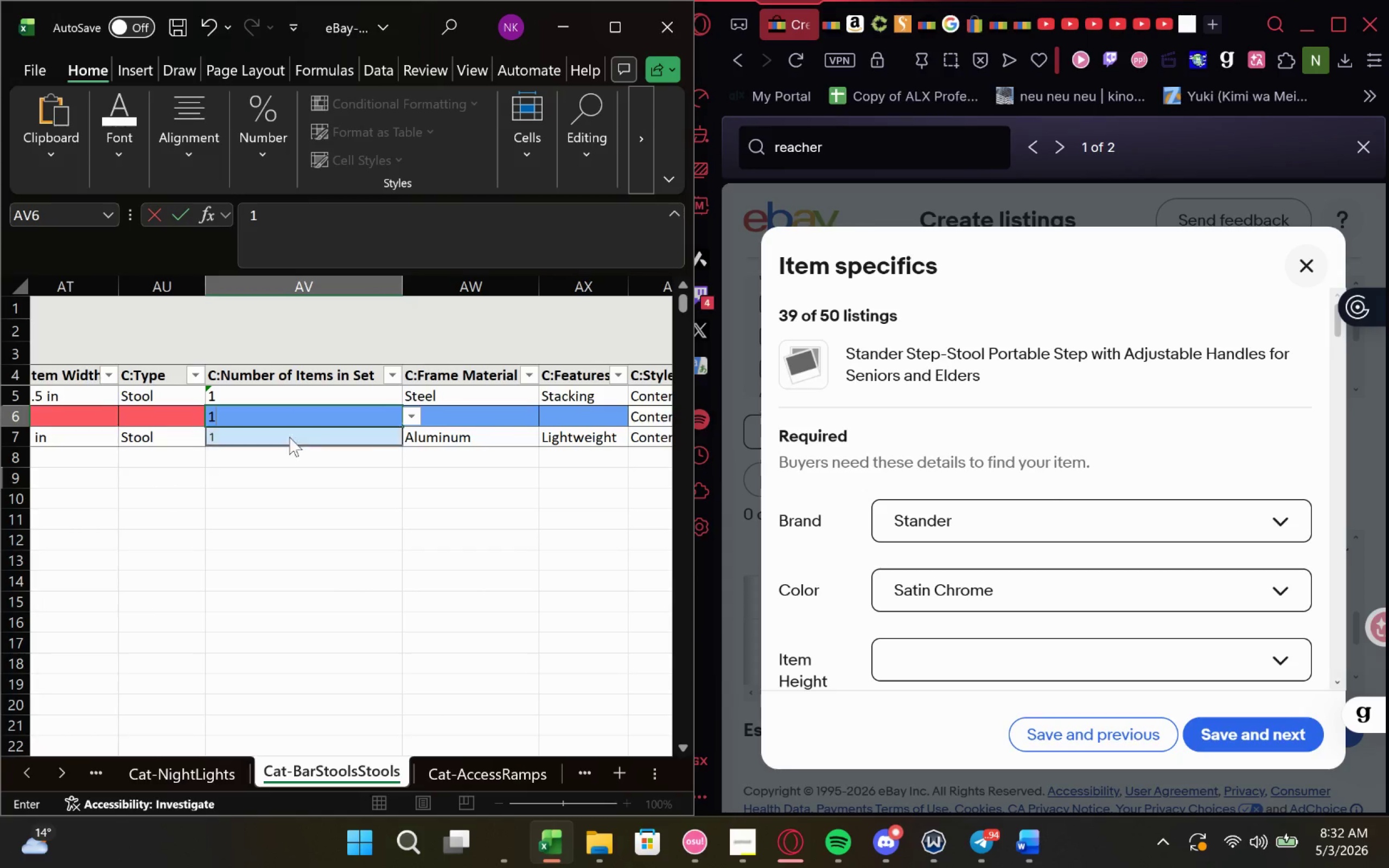 
scroll: coordinate [278, 450], scroll_direction: up, amount: 2.0
 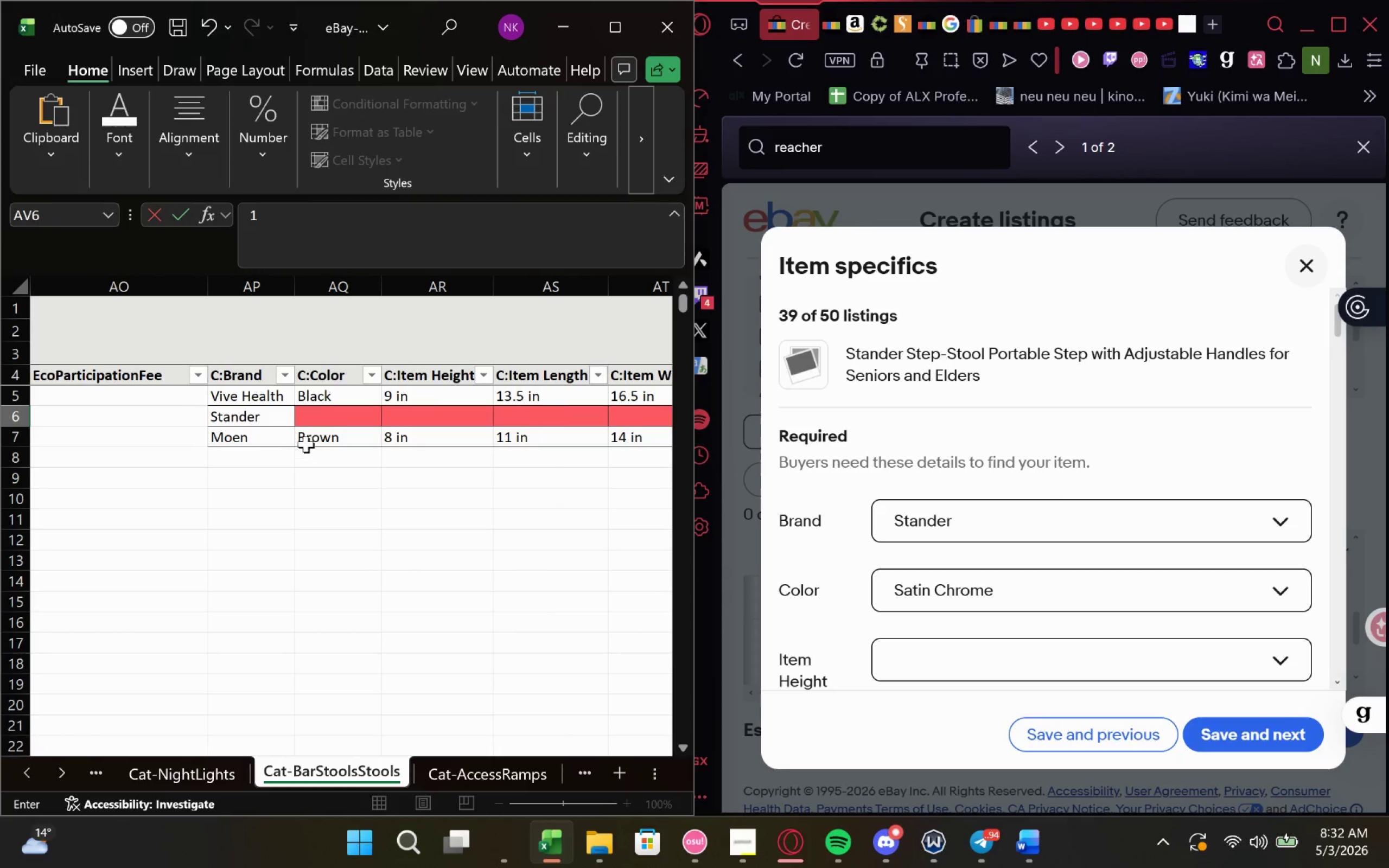 
left_click([315, 425])
 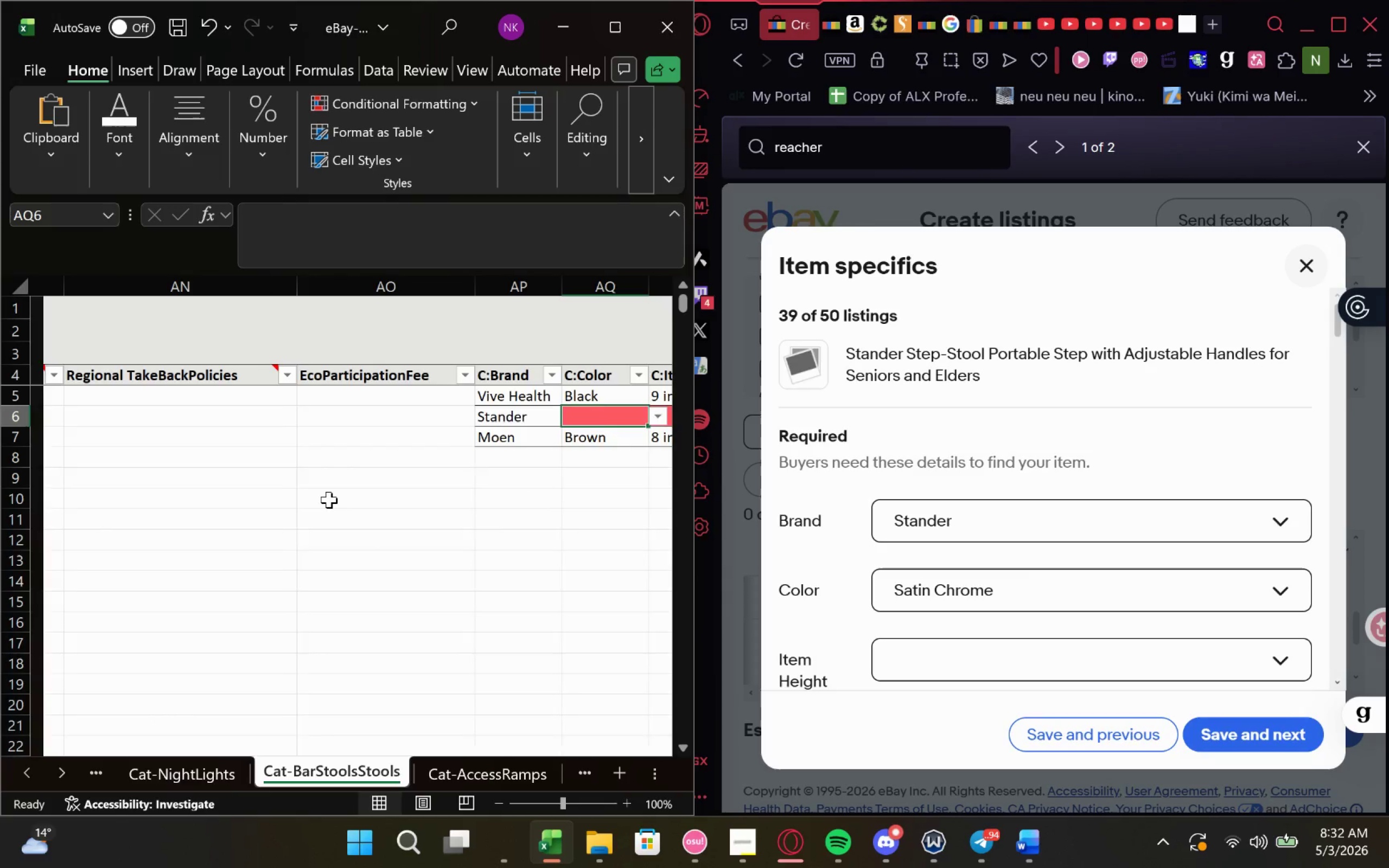 
wait(9.34)
 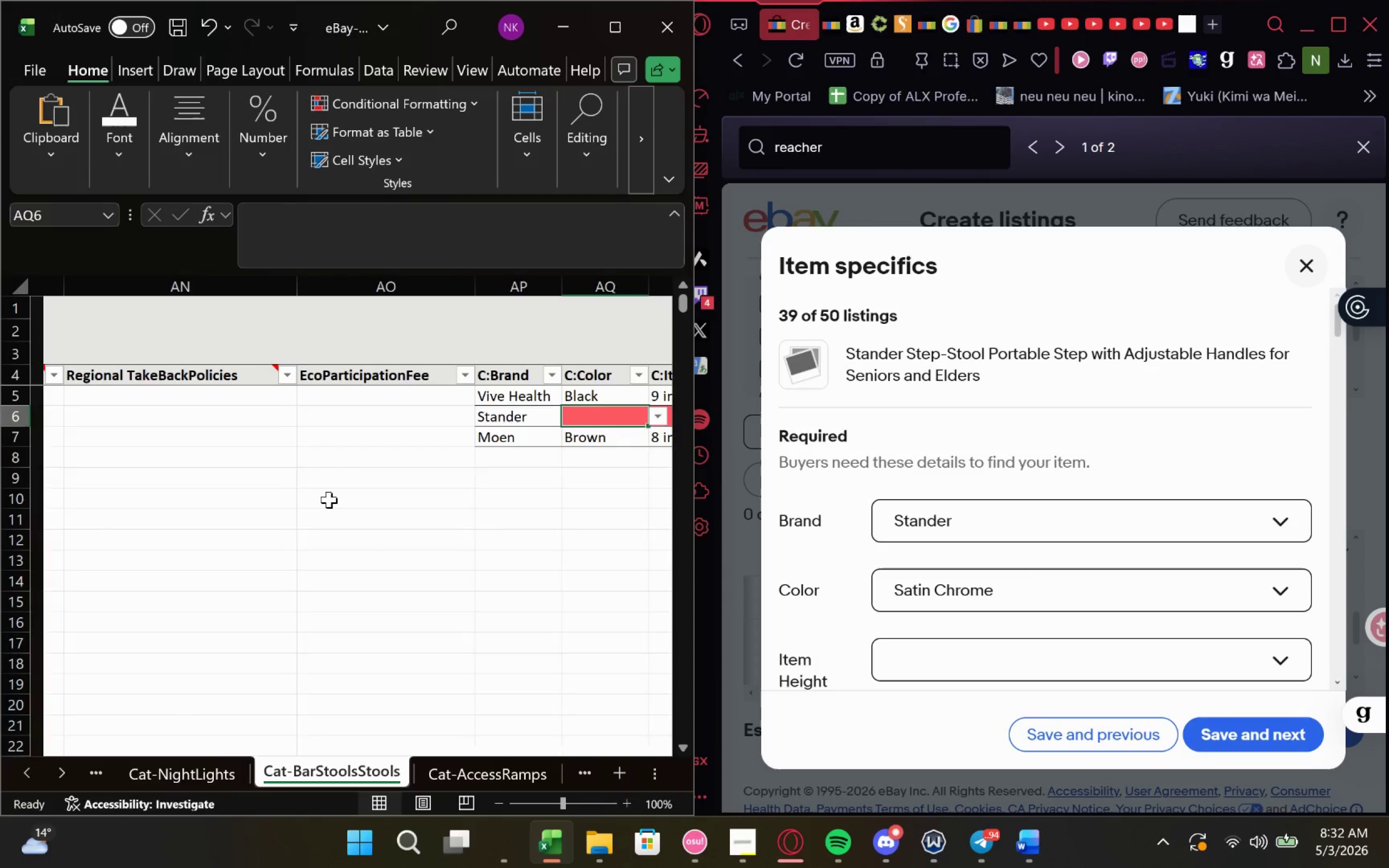 
left_click([542, 417])
 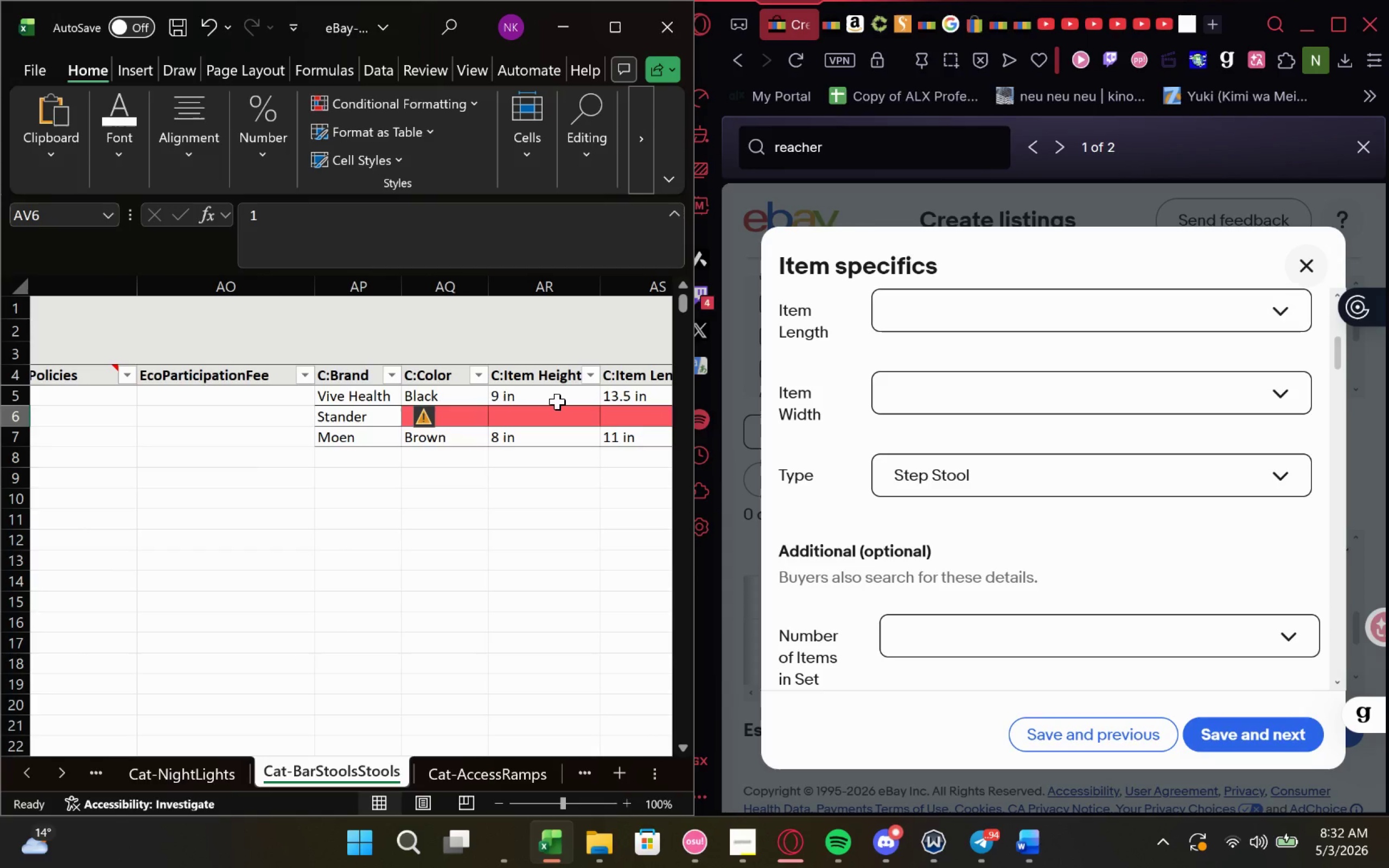 
left_click([559, 393])
 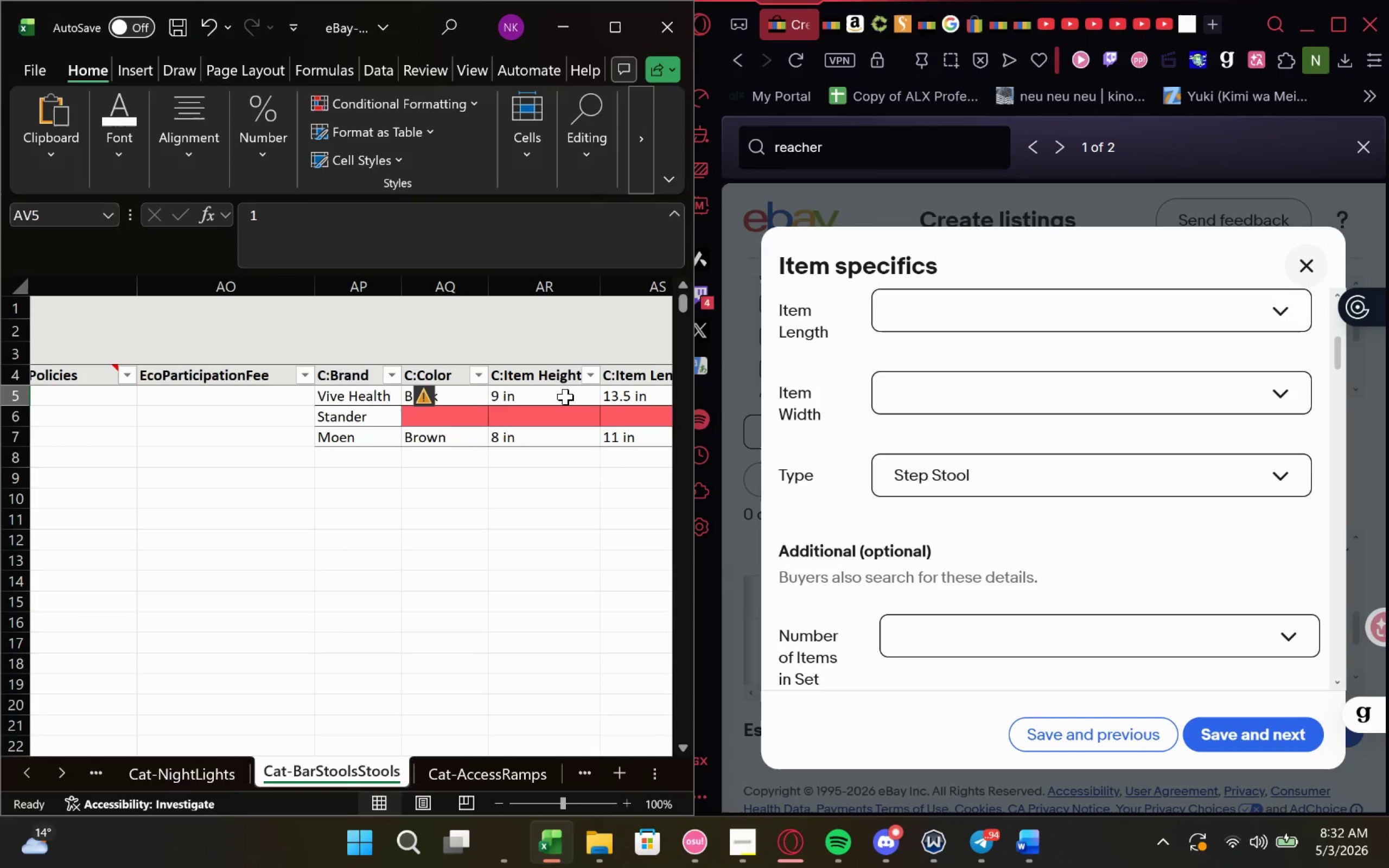 
left_click([565, 397])
 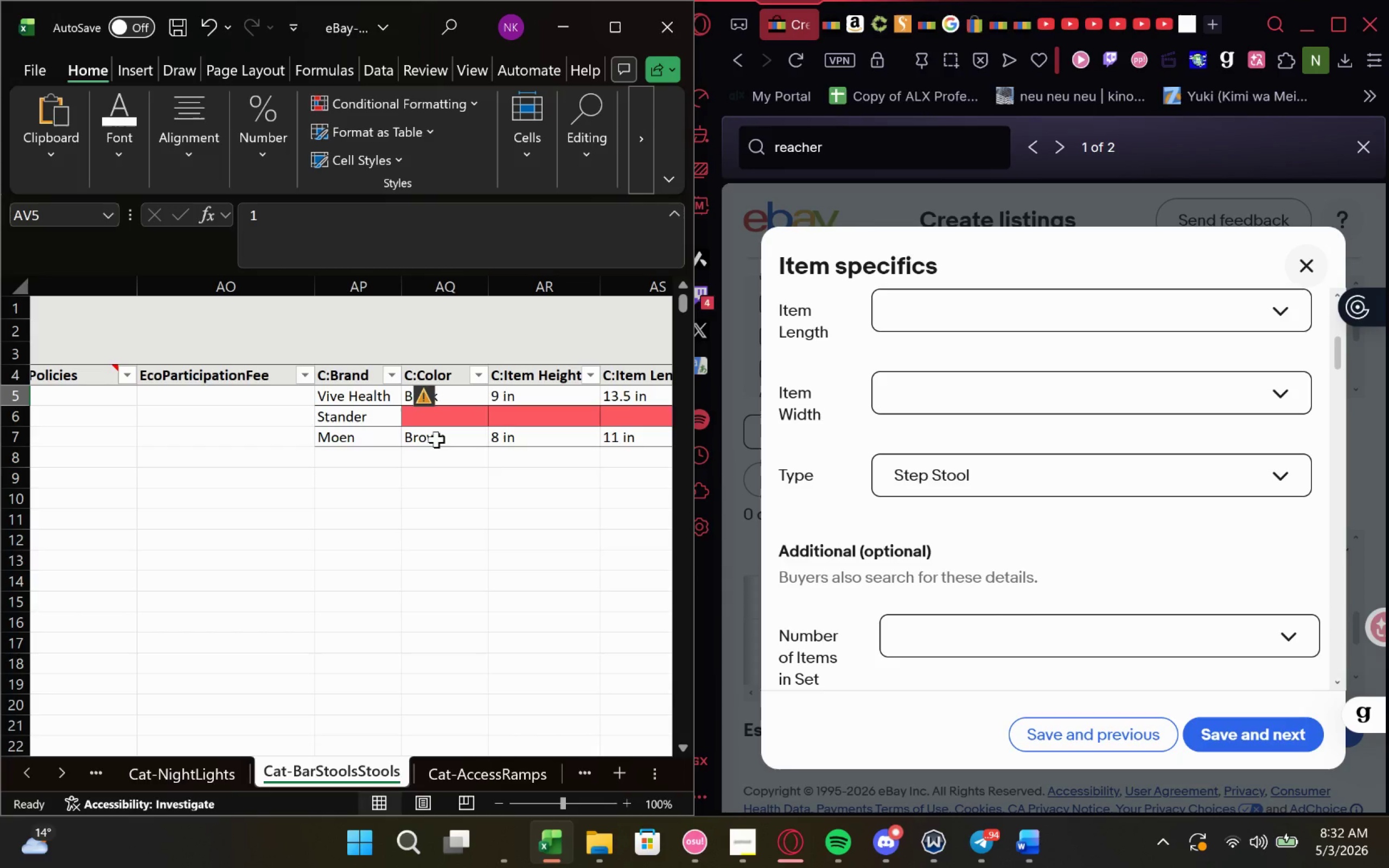 
left_click([451, 414])
 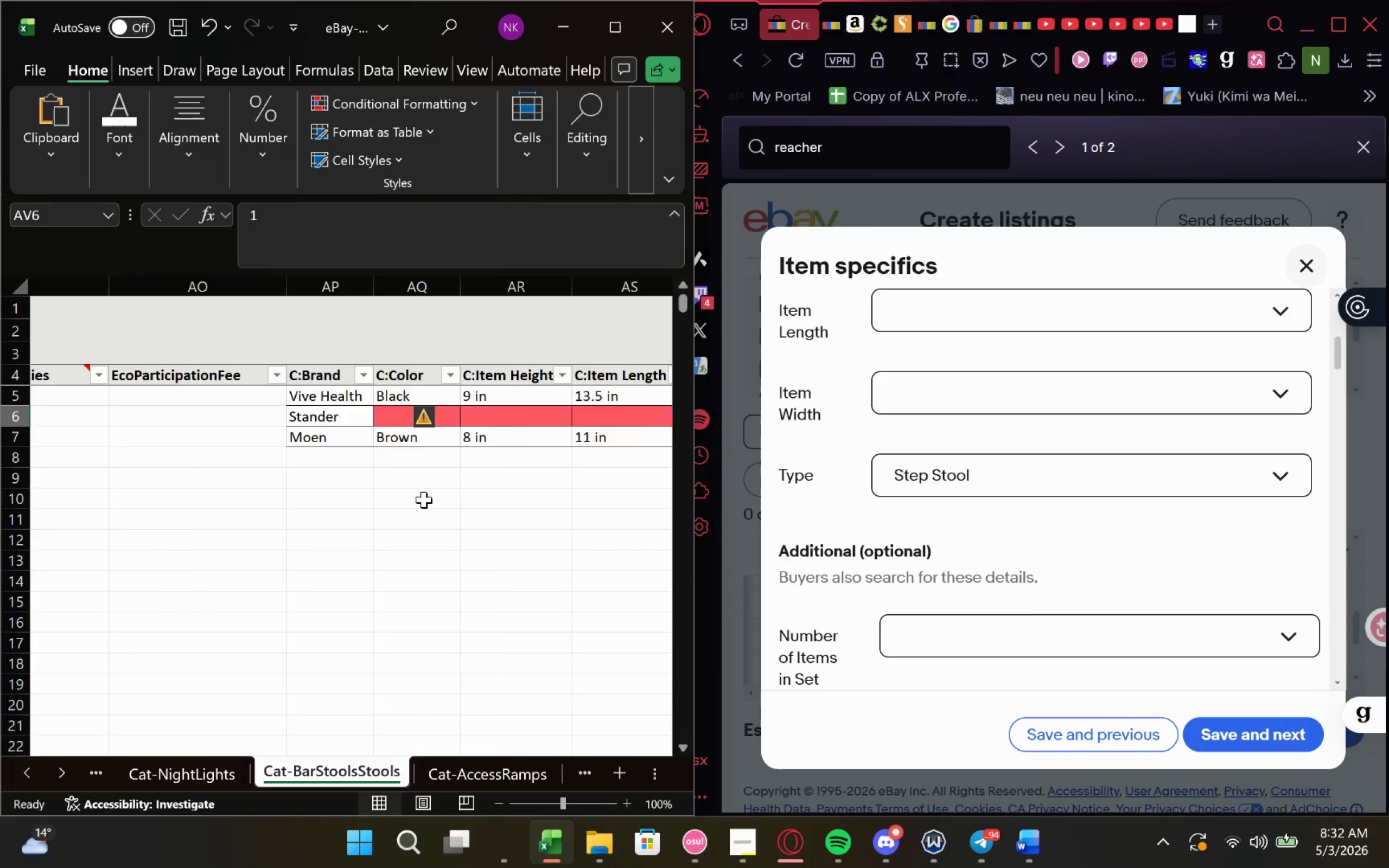 
left_click([187, 499])
 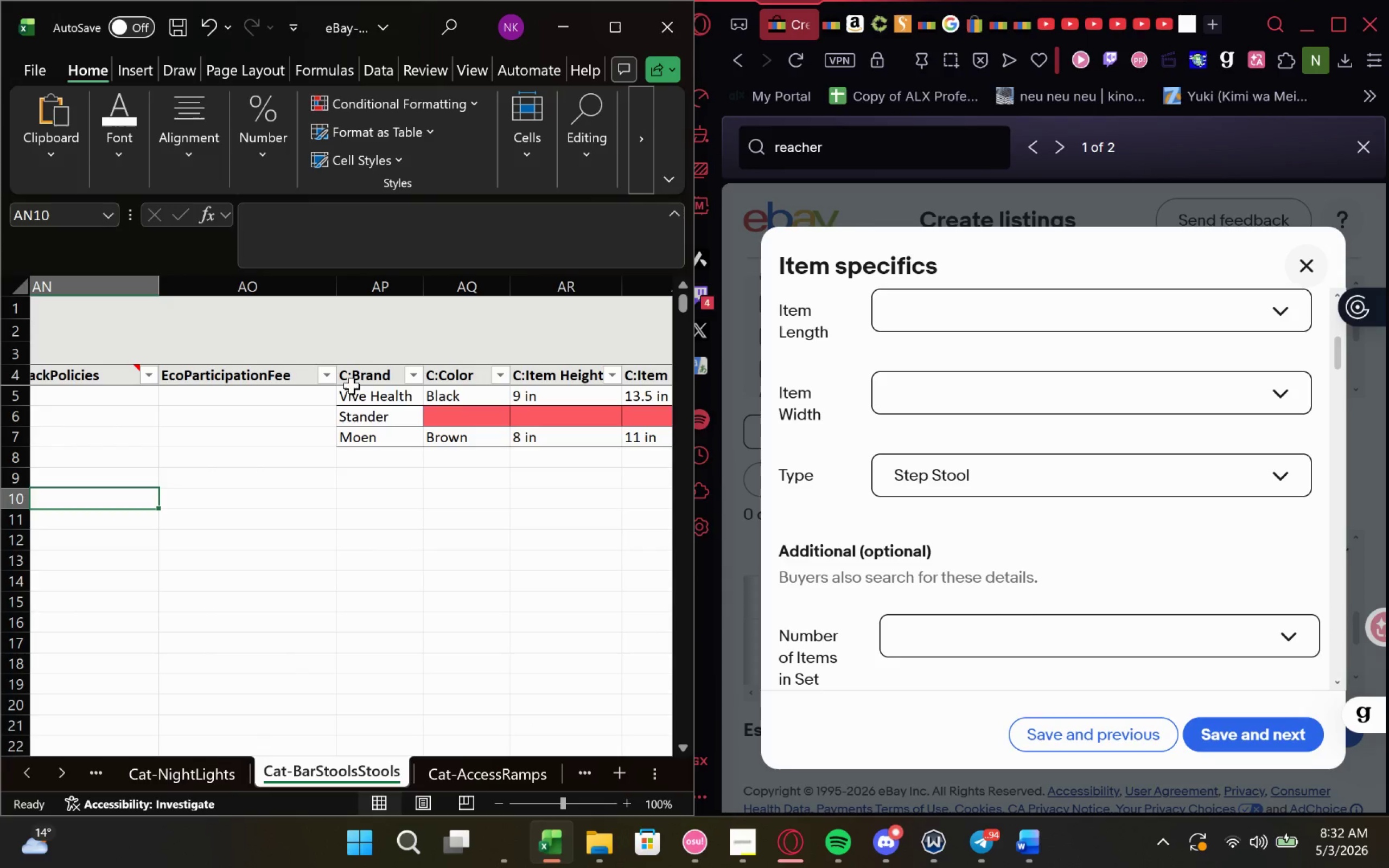 
left_click([473, 418])
 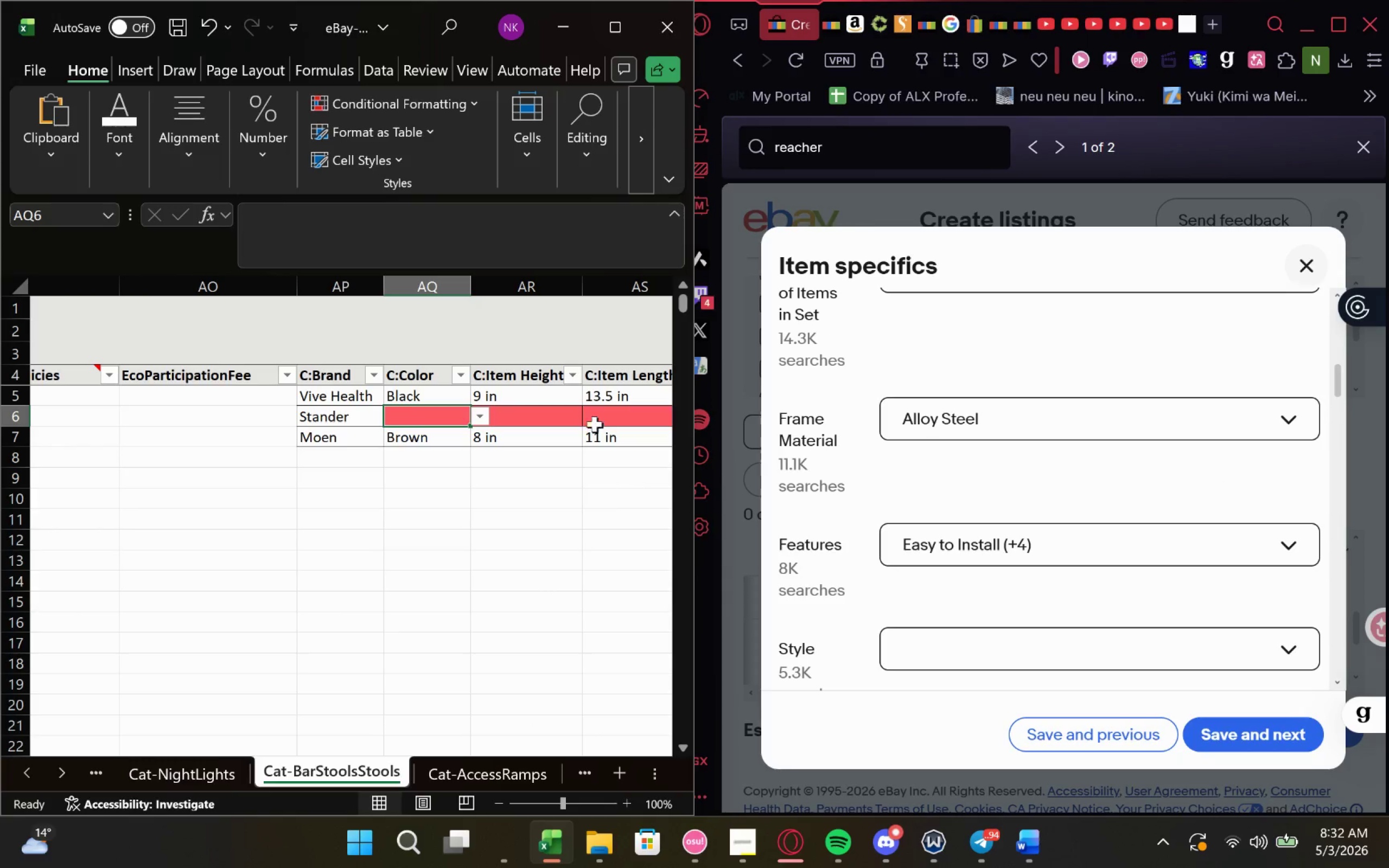 
wait(5.28)
 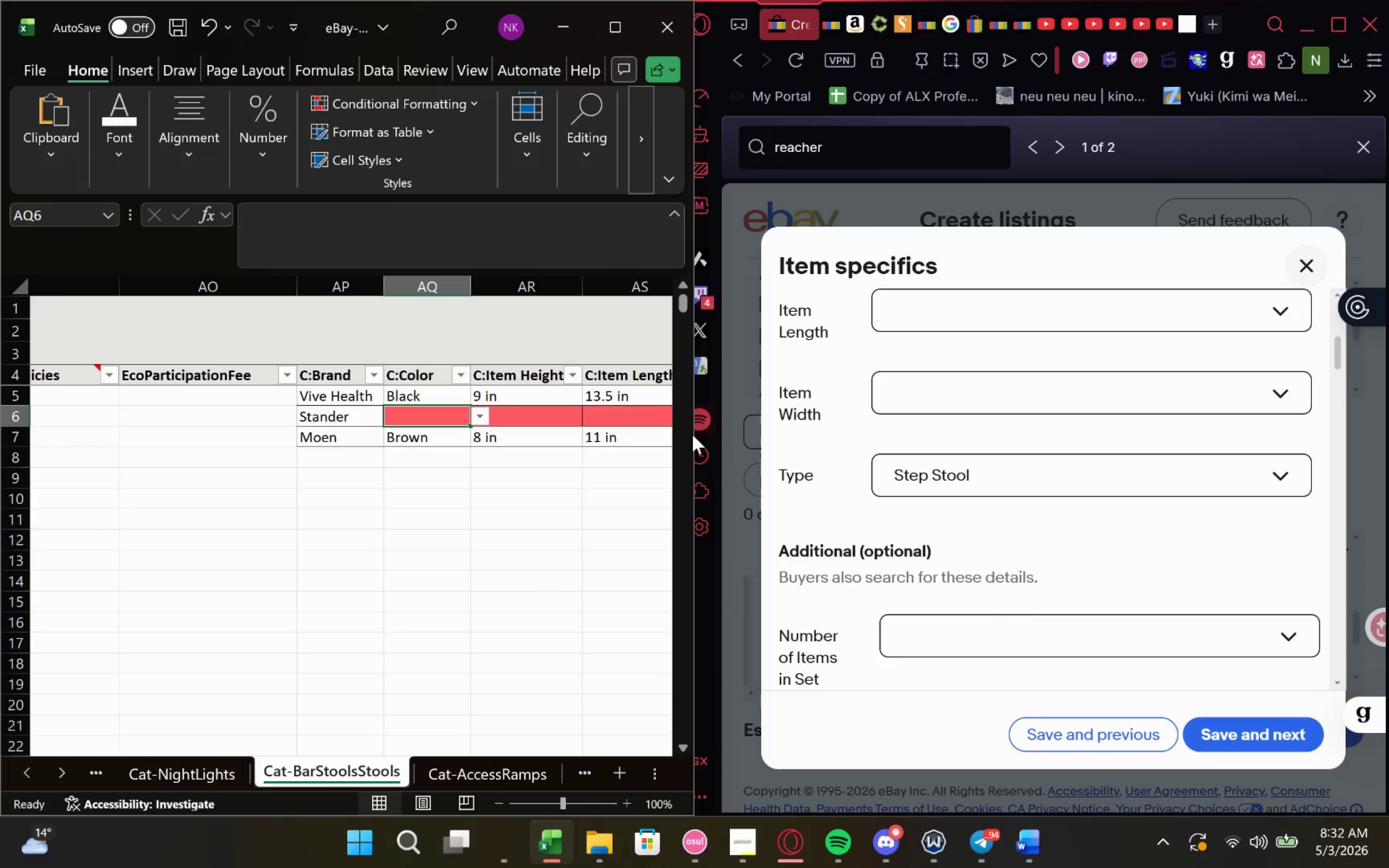 
left_click([477, 414])
 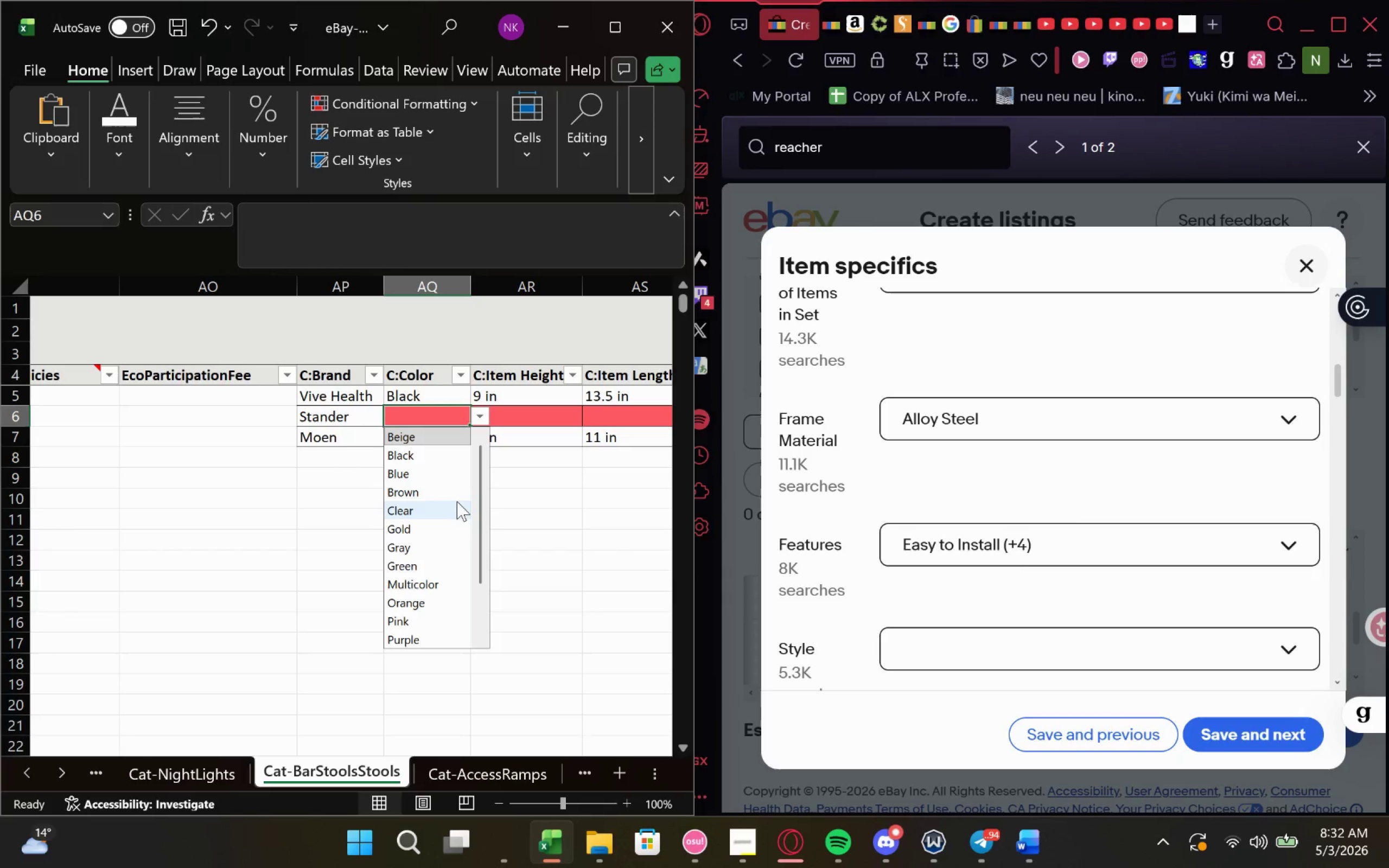 
wait(5.28)
 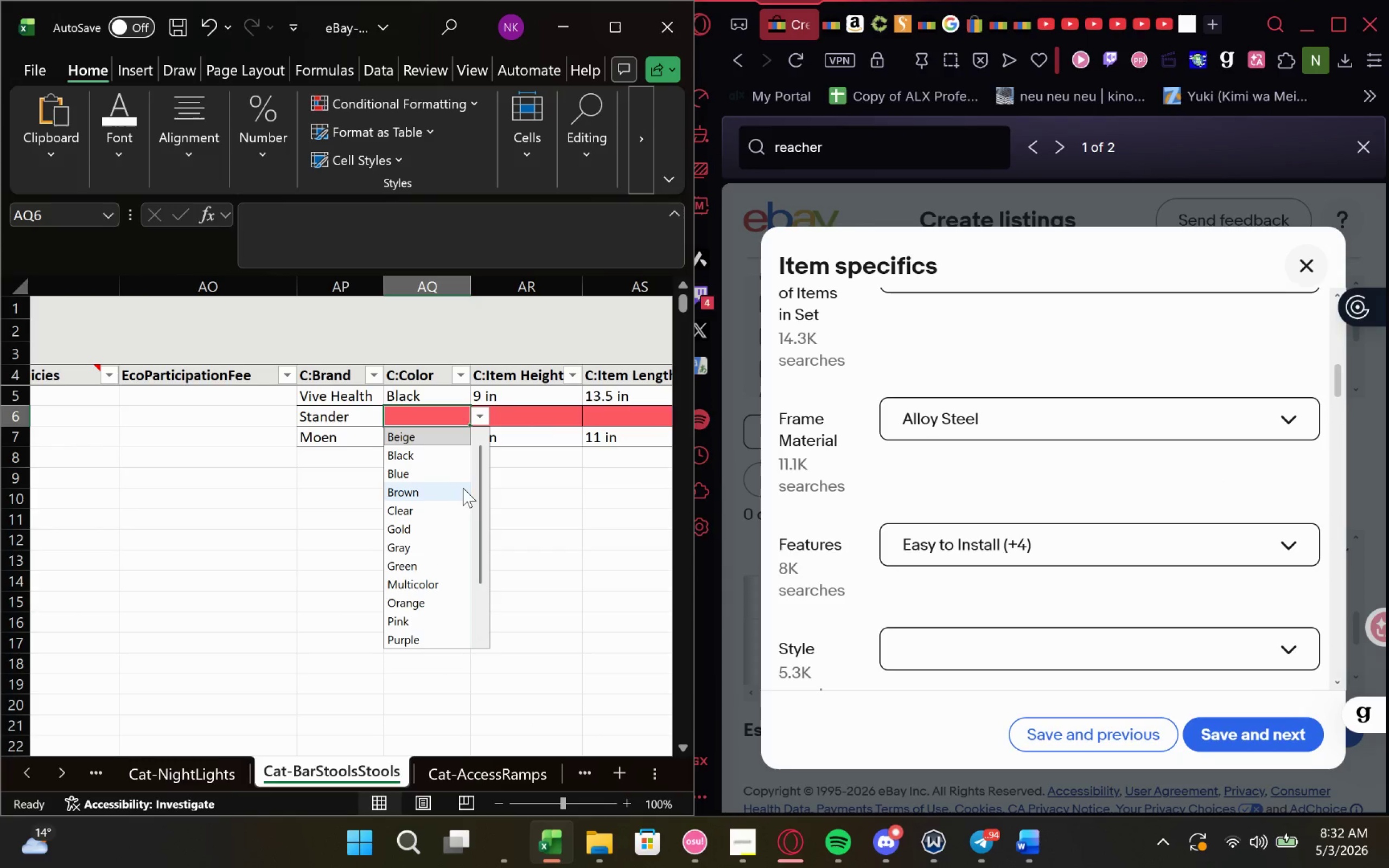 
scroll: coordinate [432, 528], scroll_direction: down, amount: 1.0
 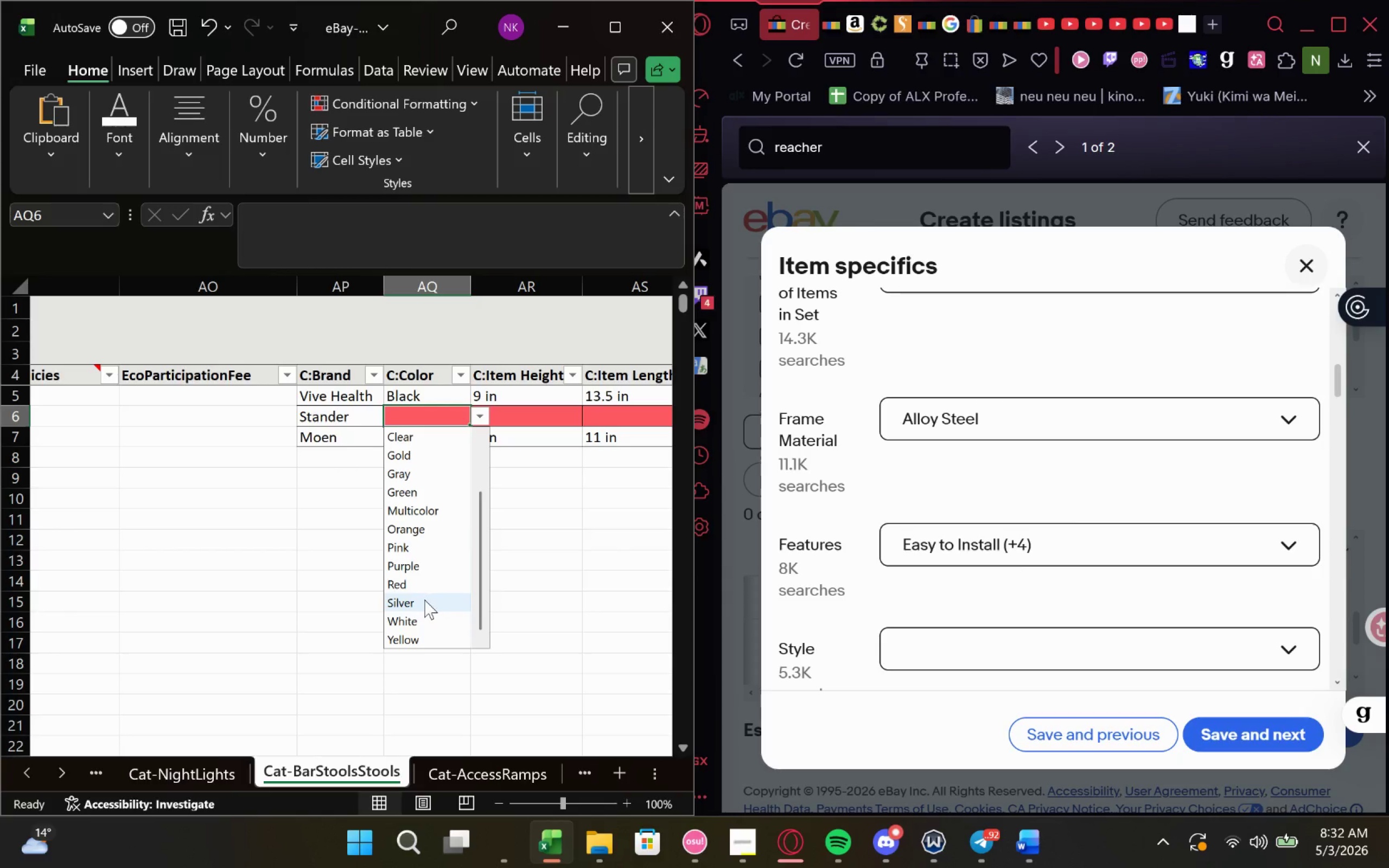 
left_click([424, 601])
 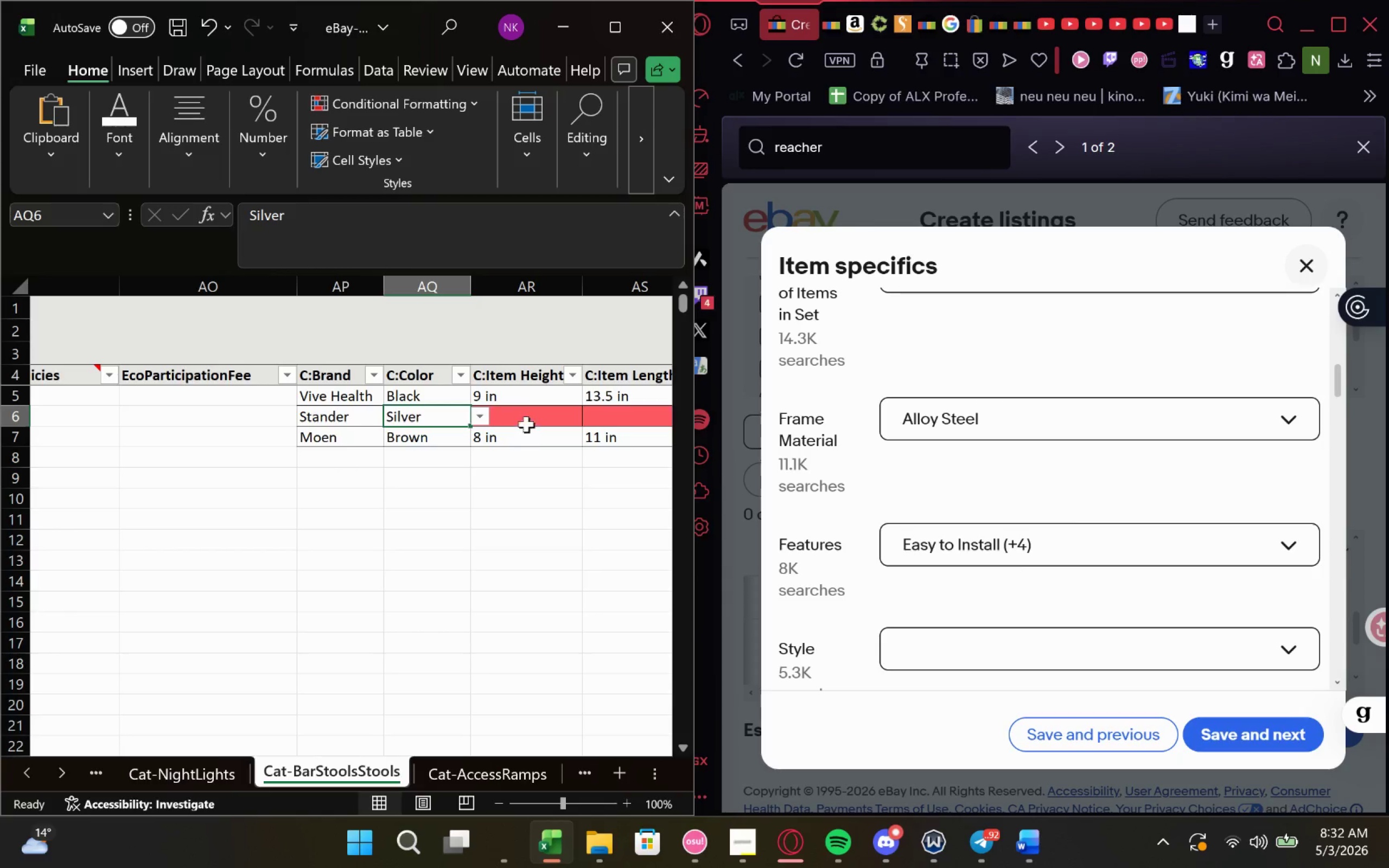 
left_click([528, 413])
 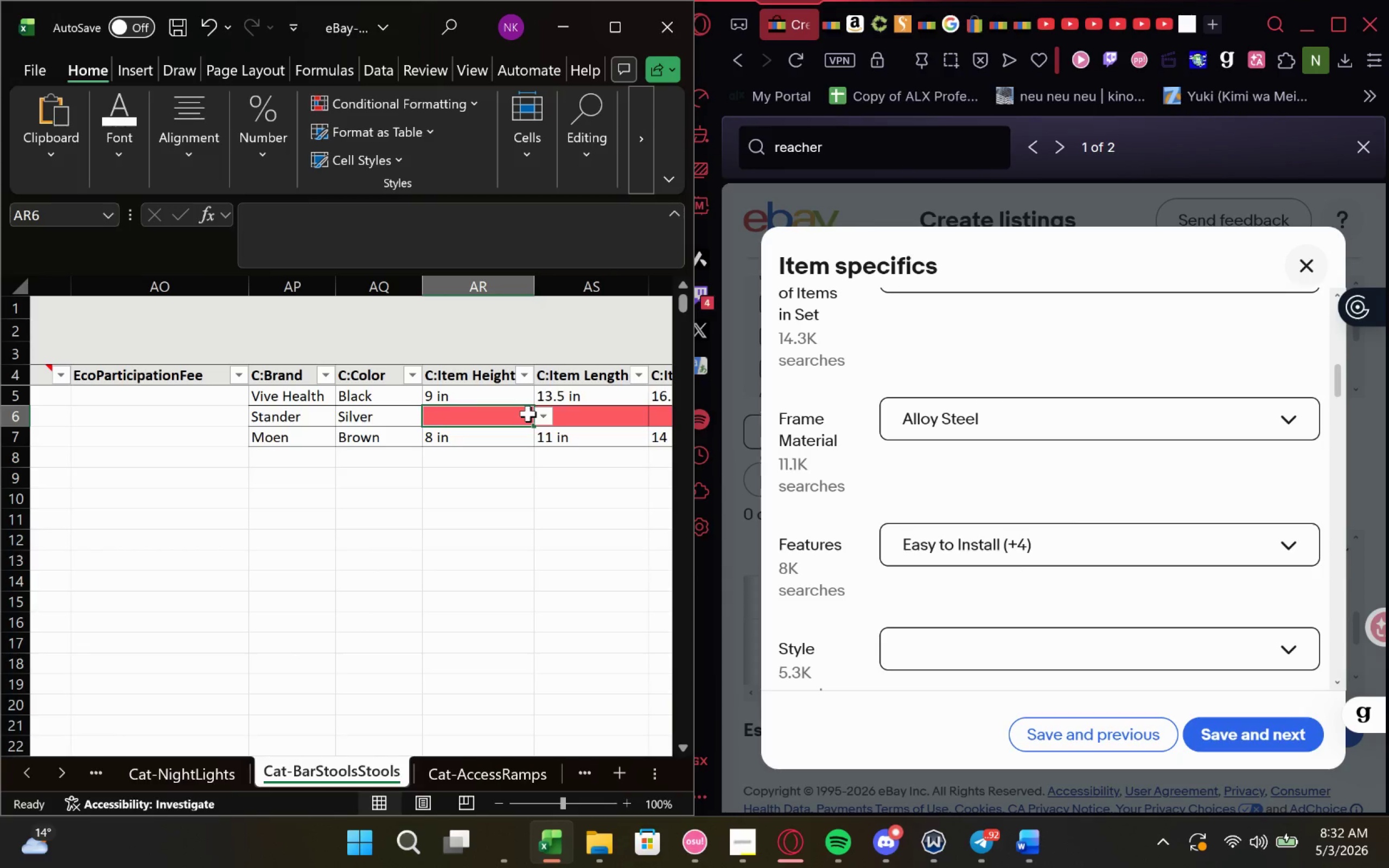 
wait(8.49)
 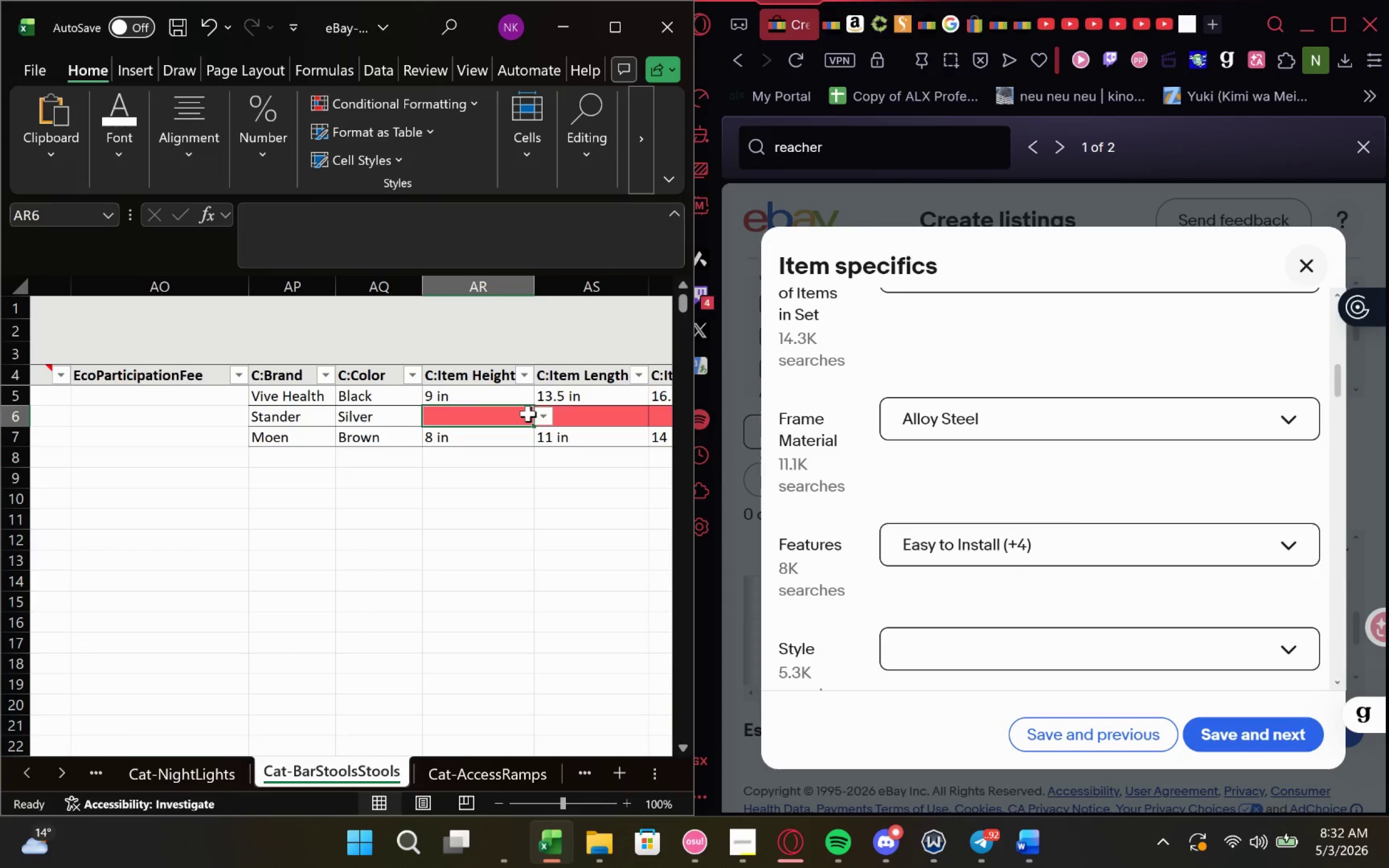 
type(10)
 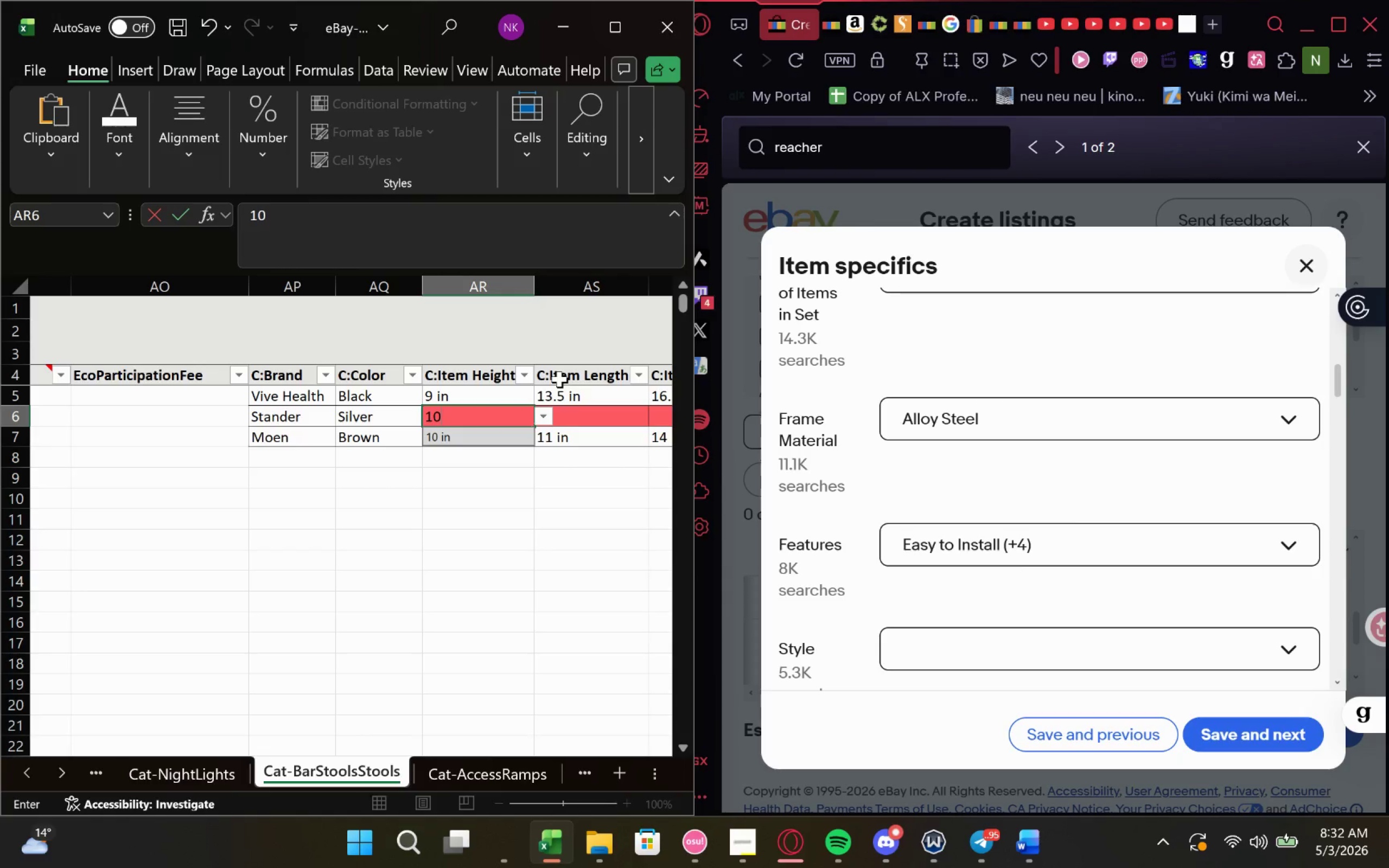 
key(Enter)
 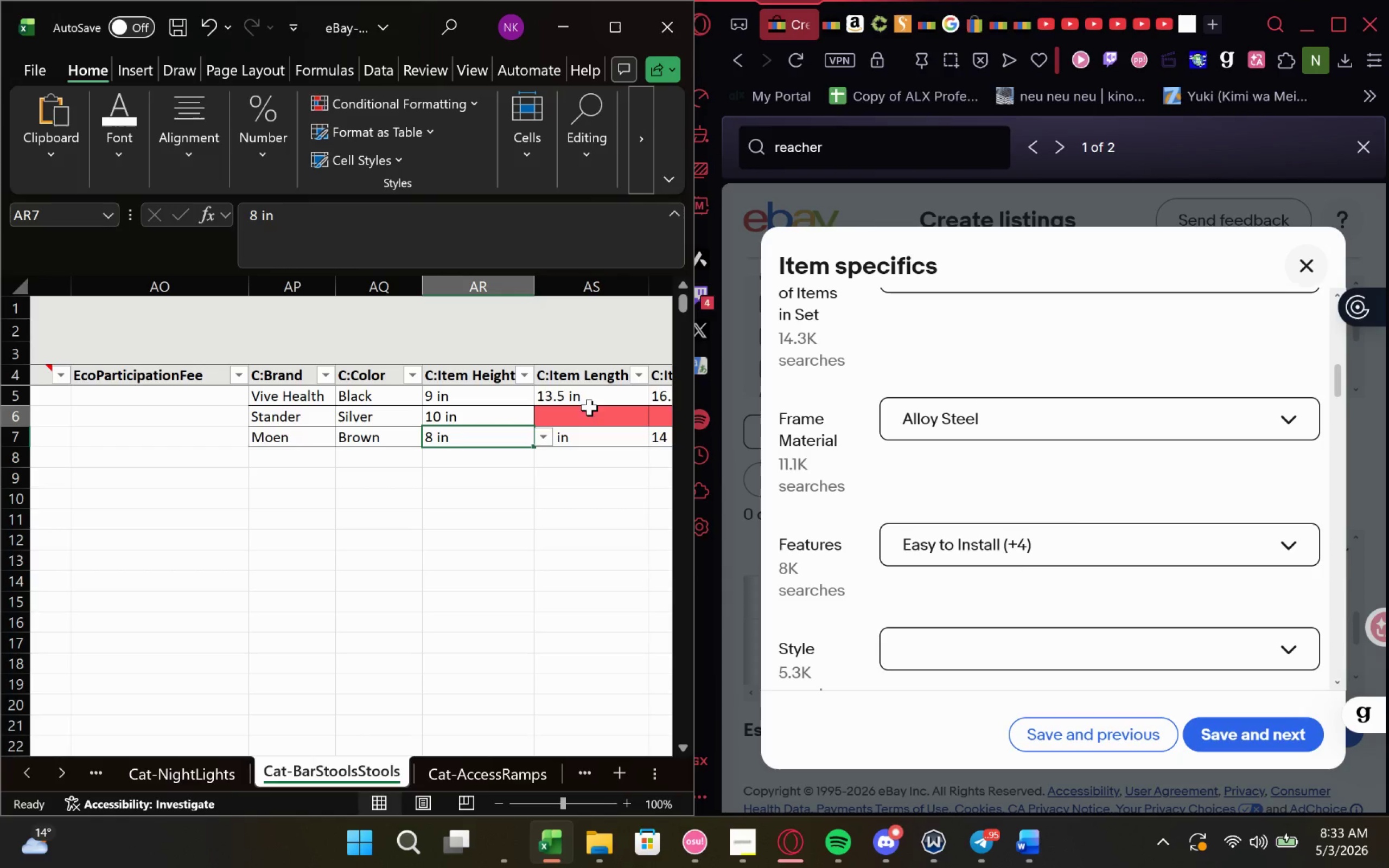 
left_click([592, 414])
 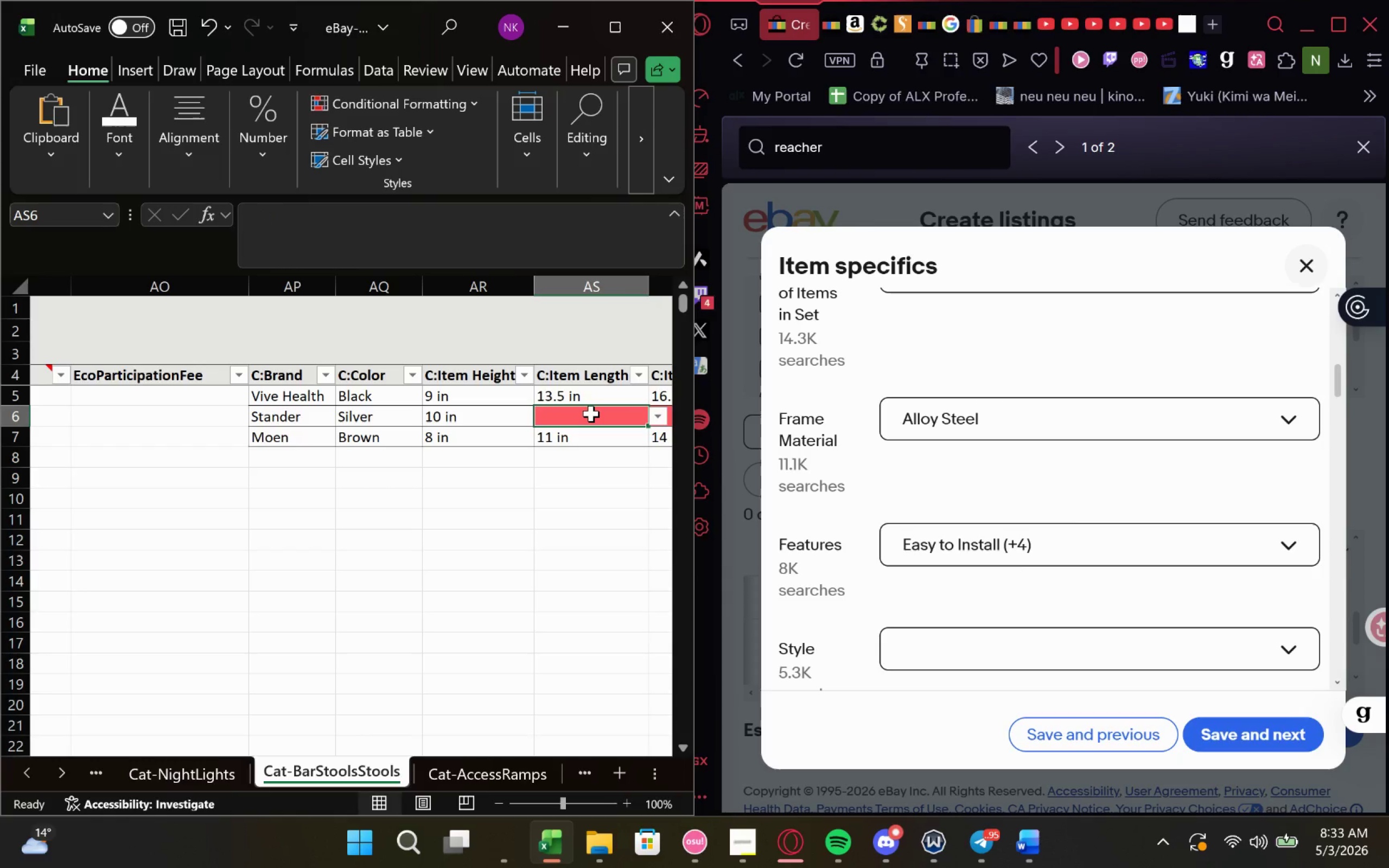 
type(15)
 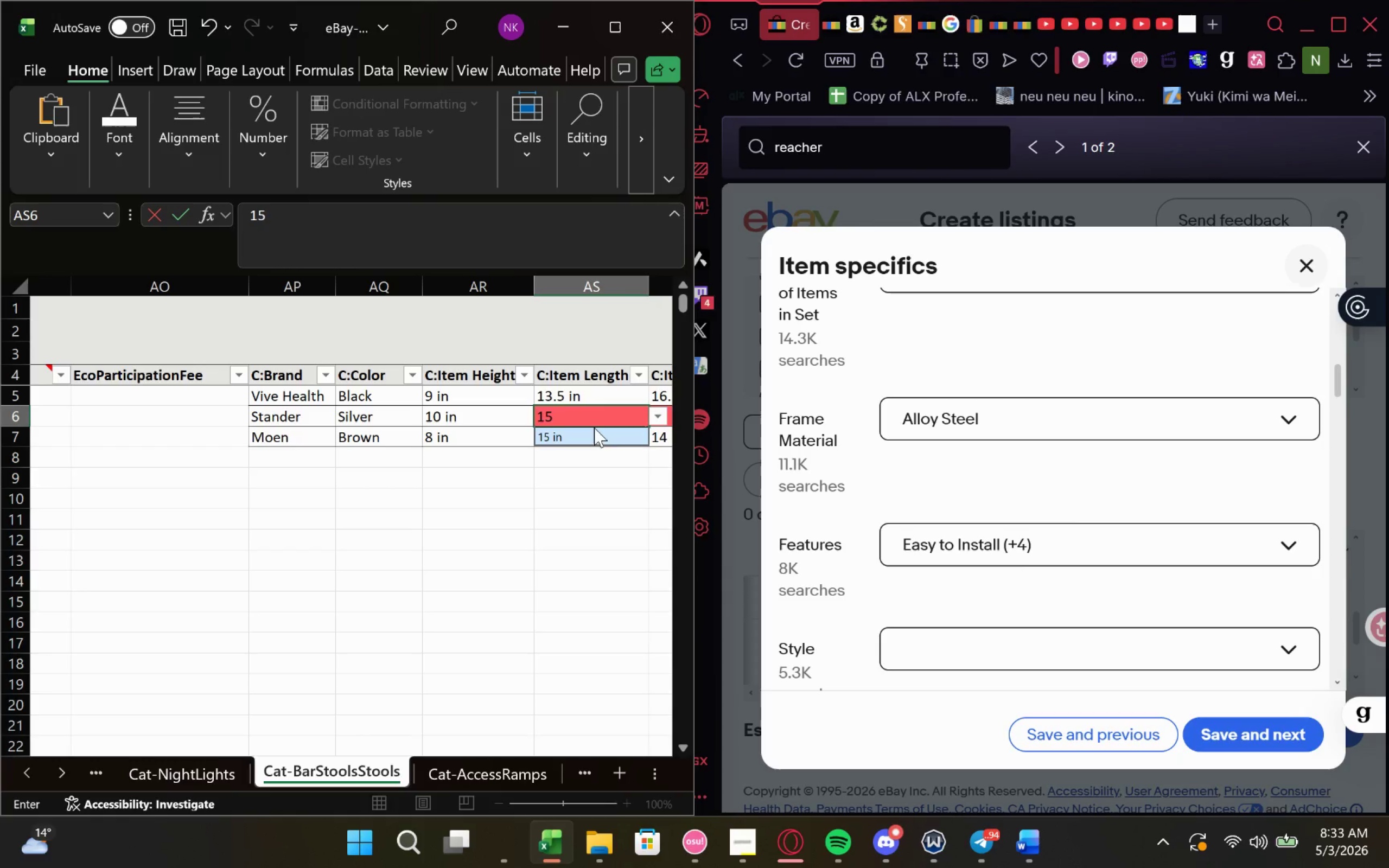 
left_click([600, 434])
 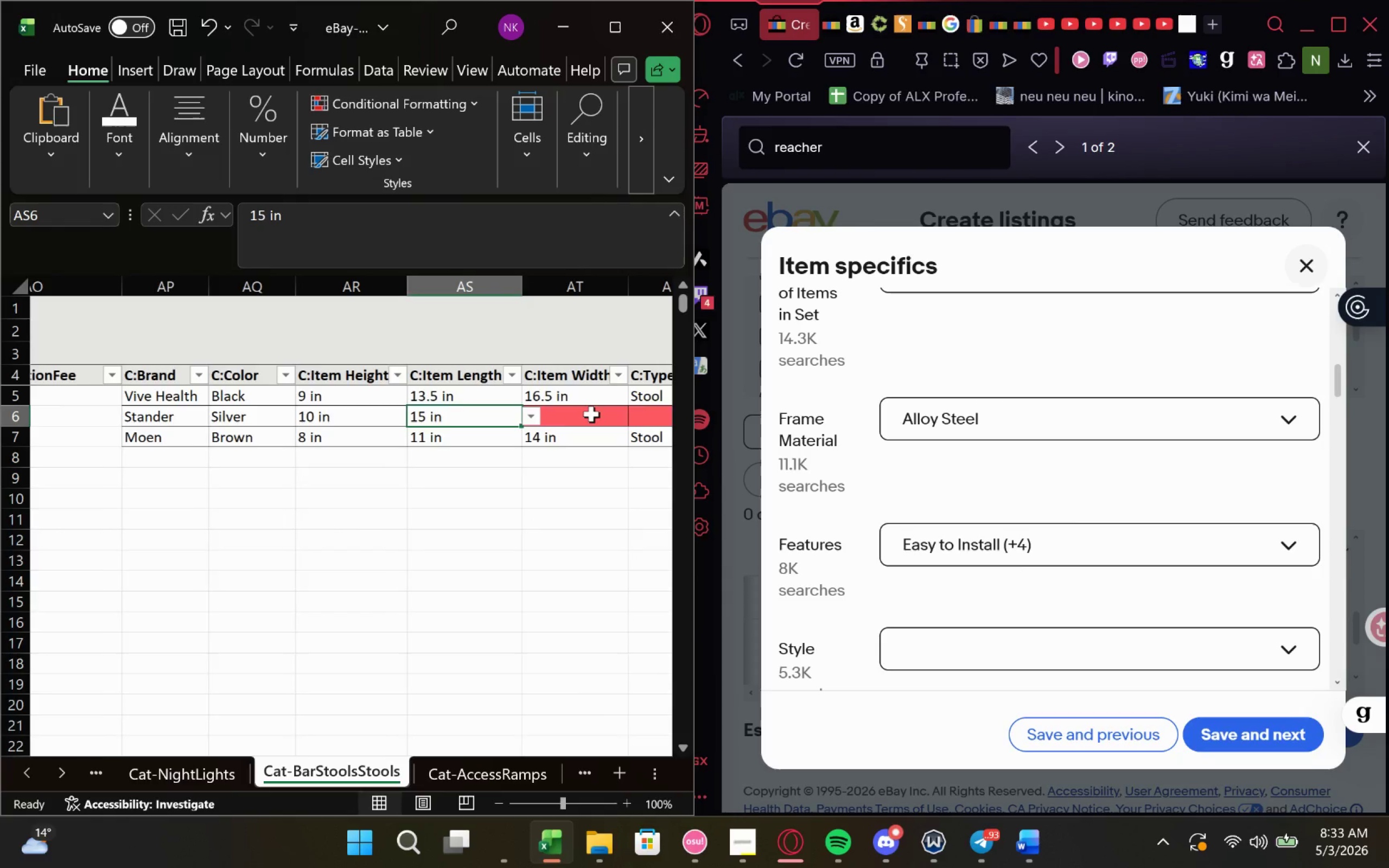 
left_click_drag(start_coordinate=[592, 414], to_coordinate=[591, 406])
 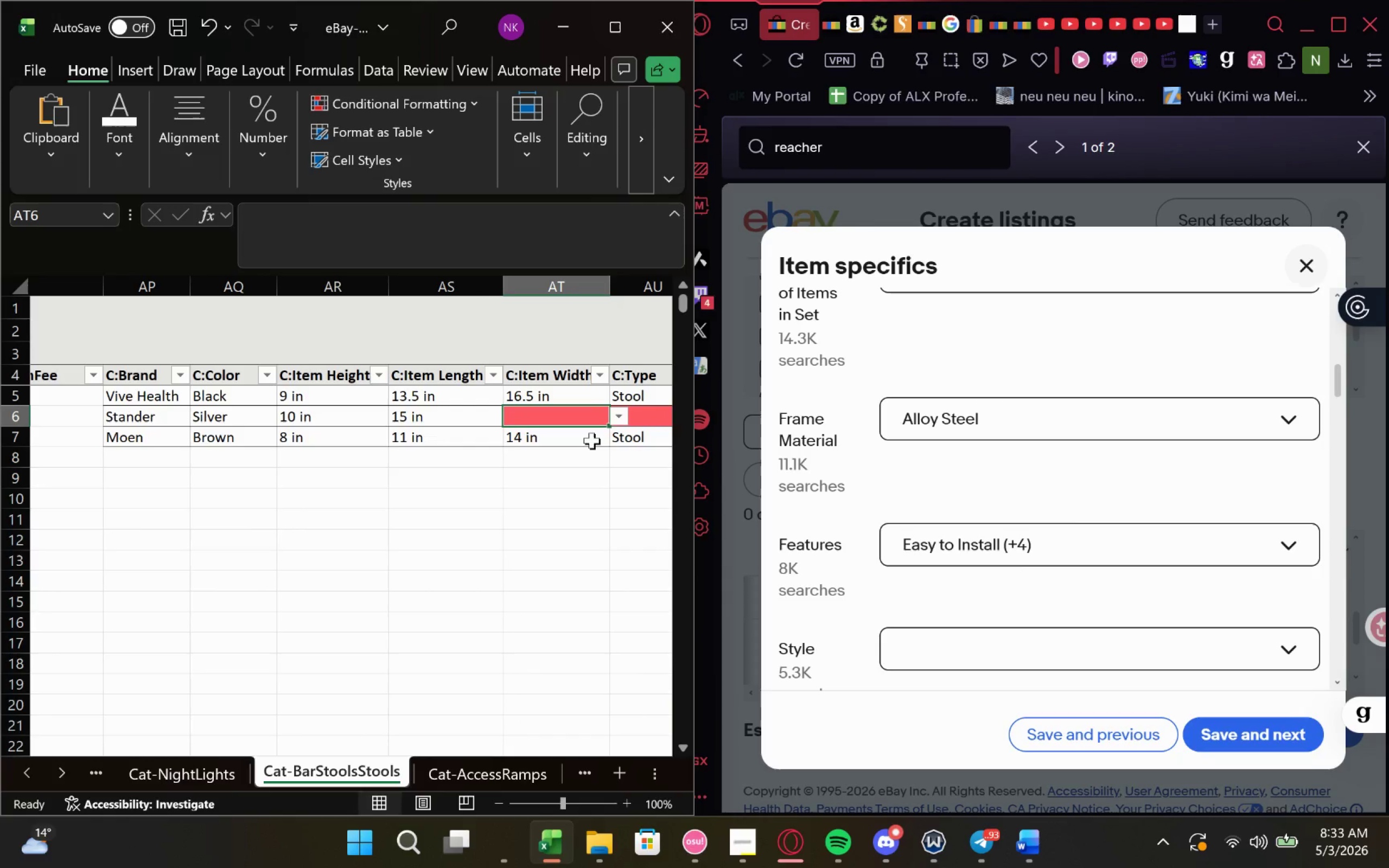 
type(17)
 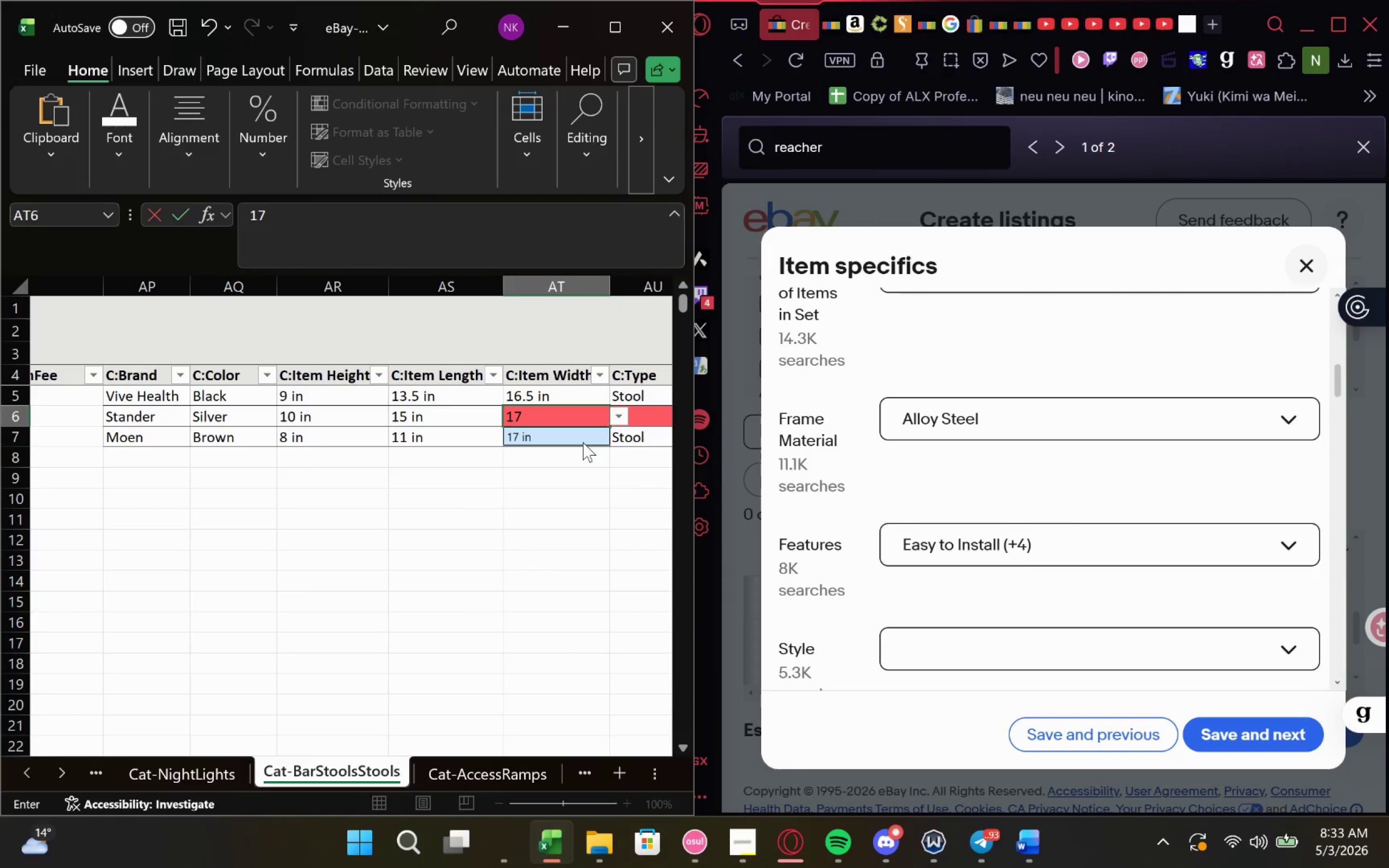 
left_click([581, 438])
 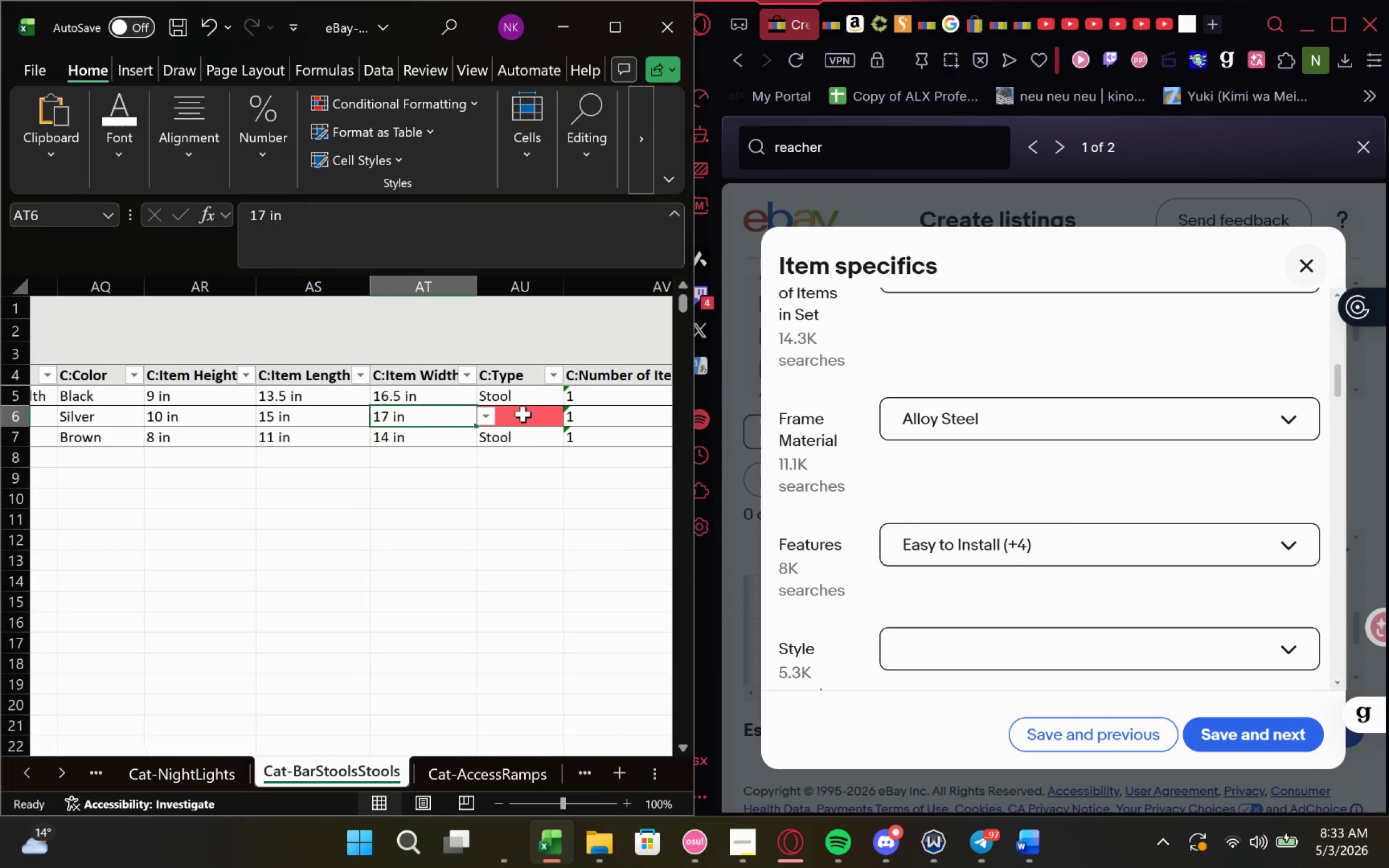 
double_click([523, 414])
 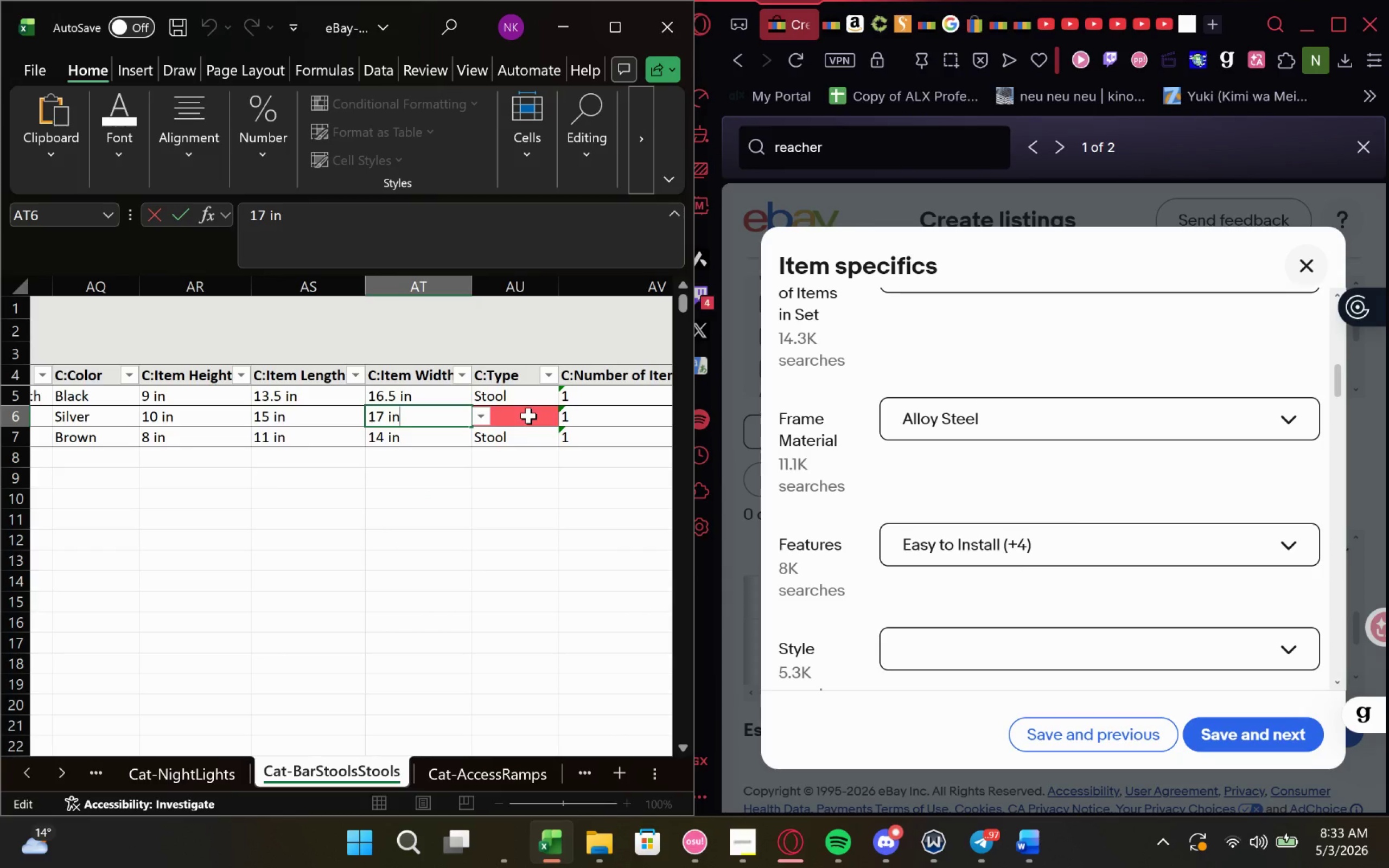 
triple_click([528, 416])
 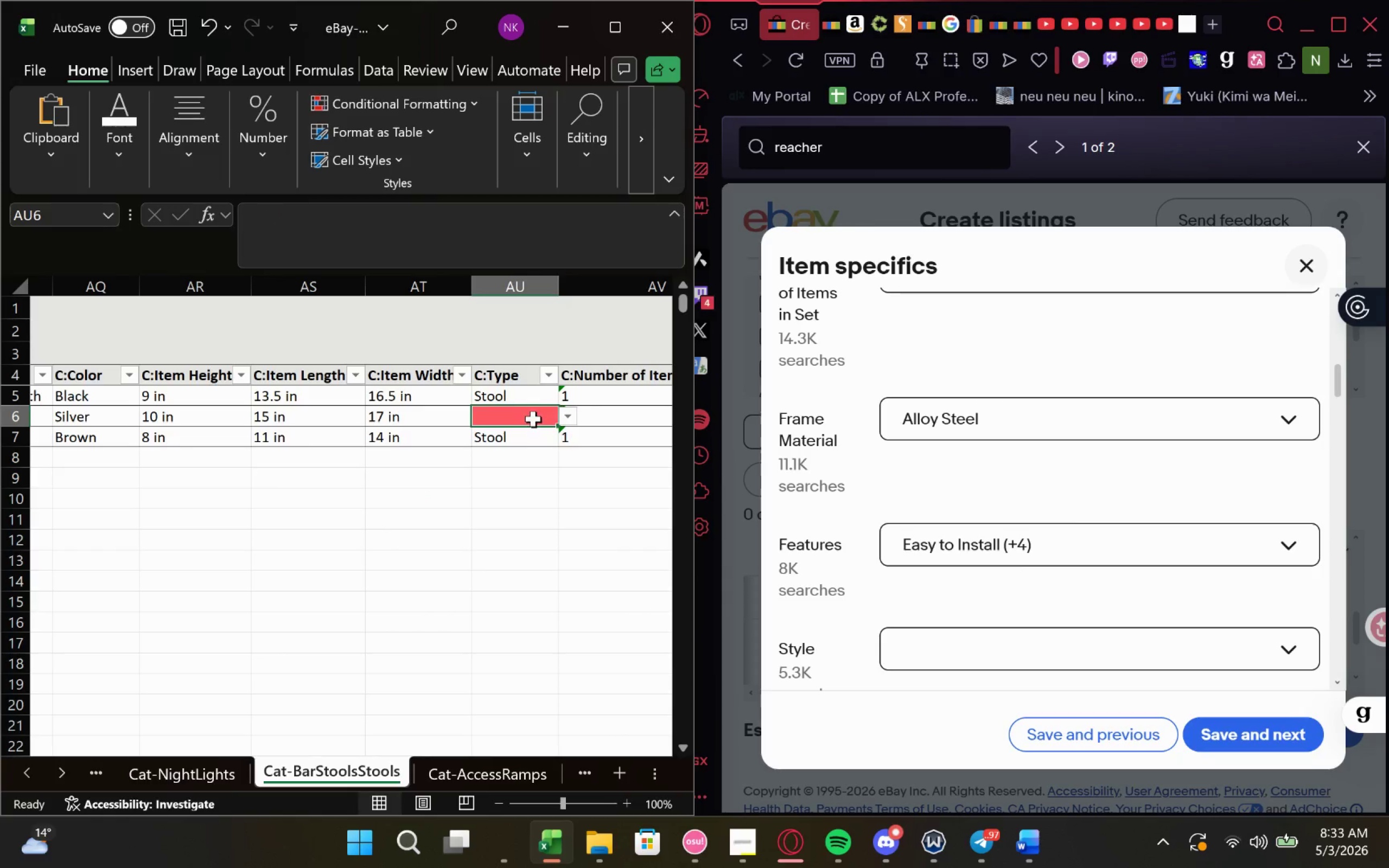 
type(sto)
 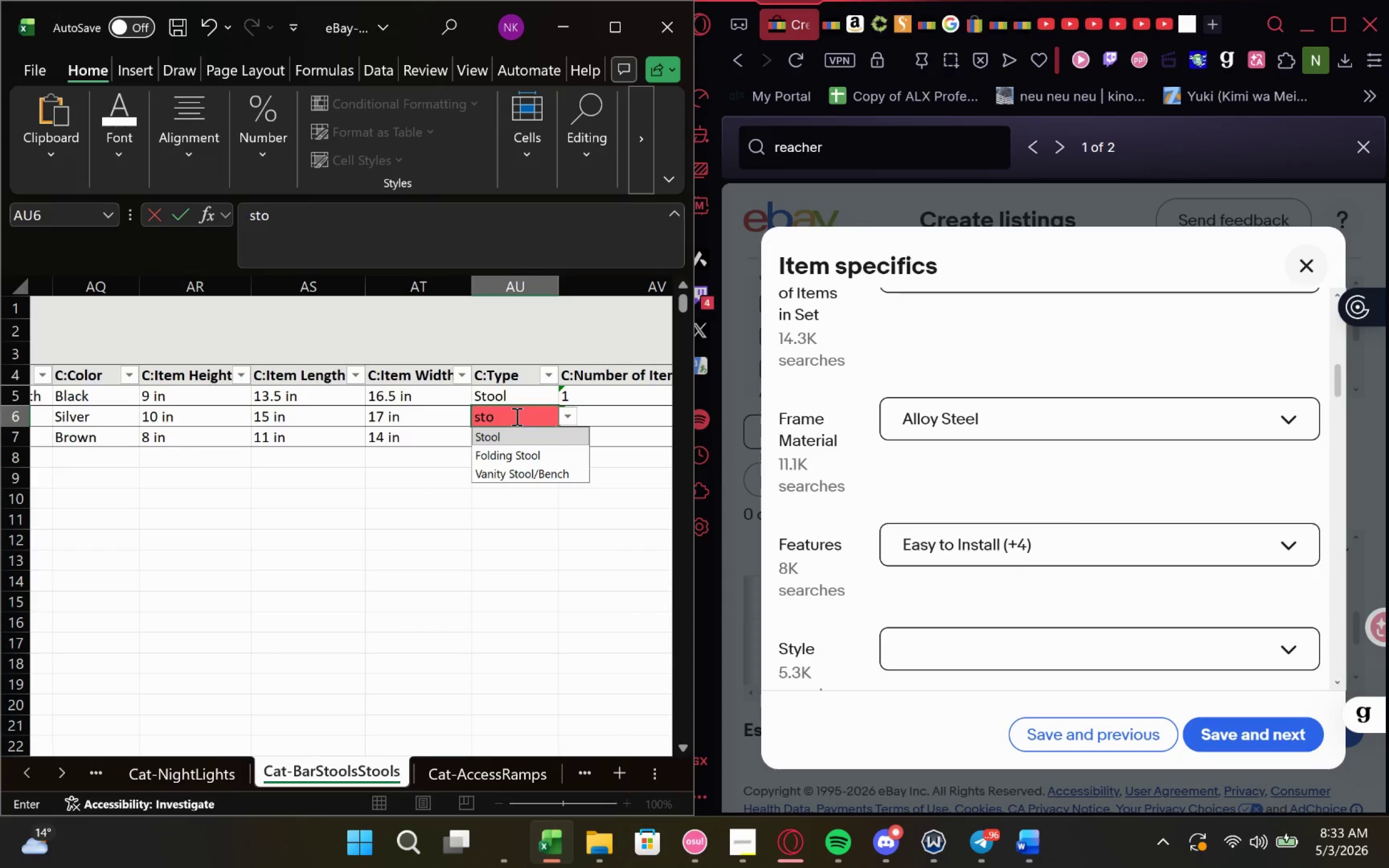 
key(Enter)
 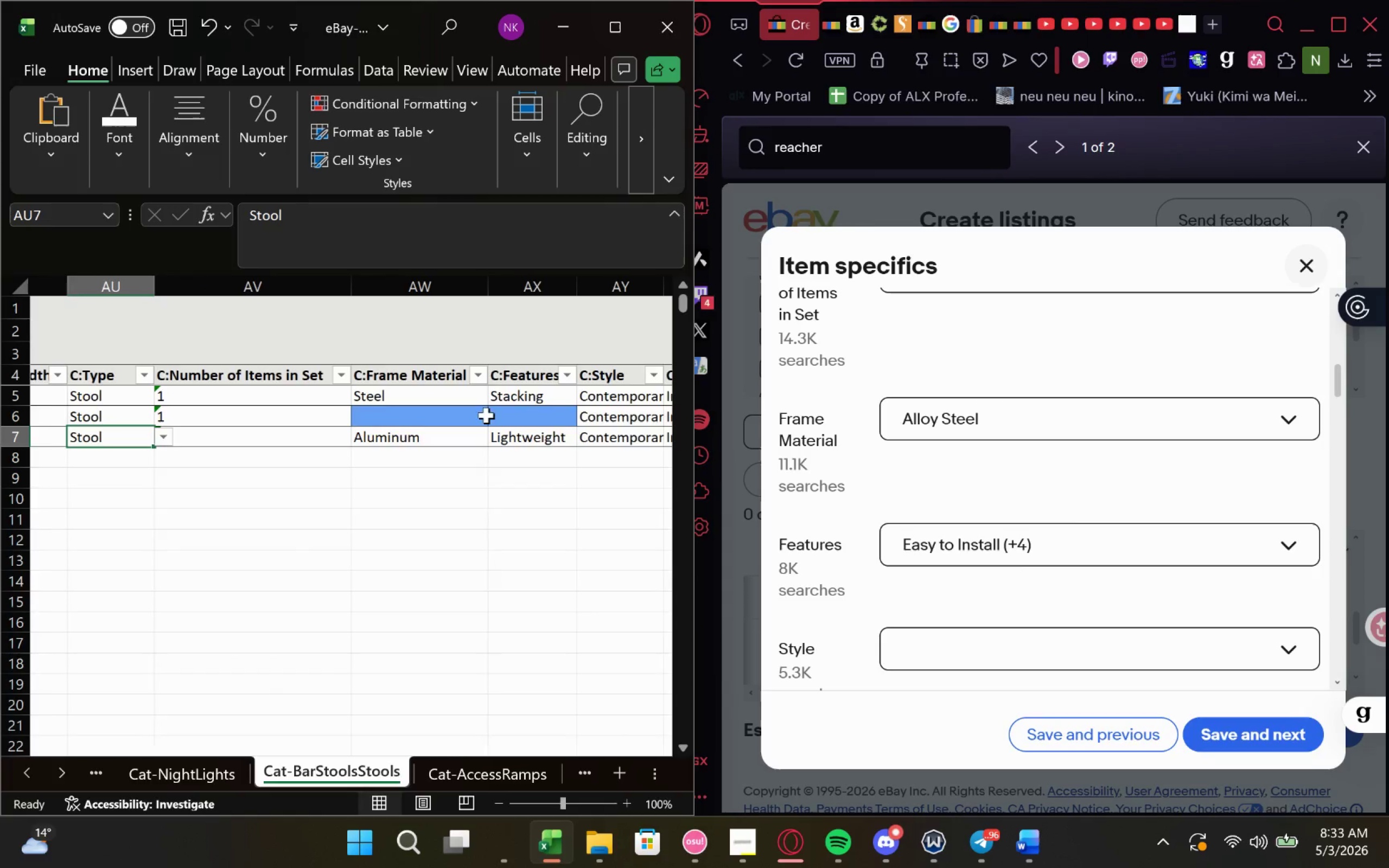 
mouse_move([423, 423])
 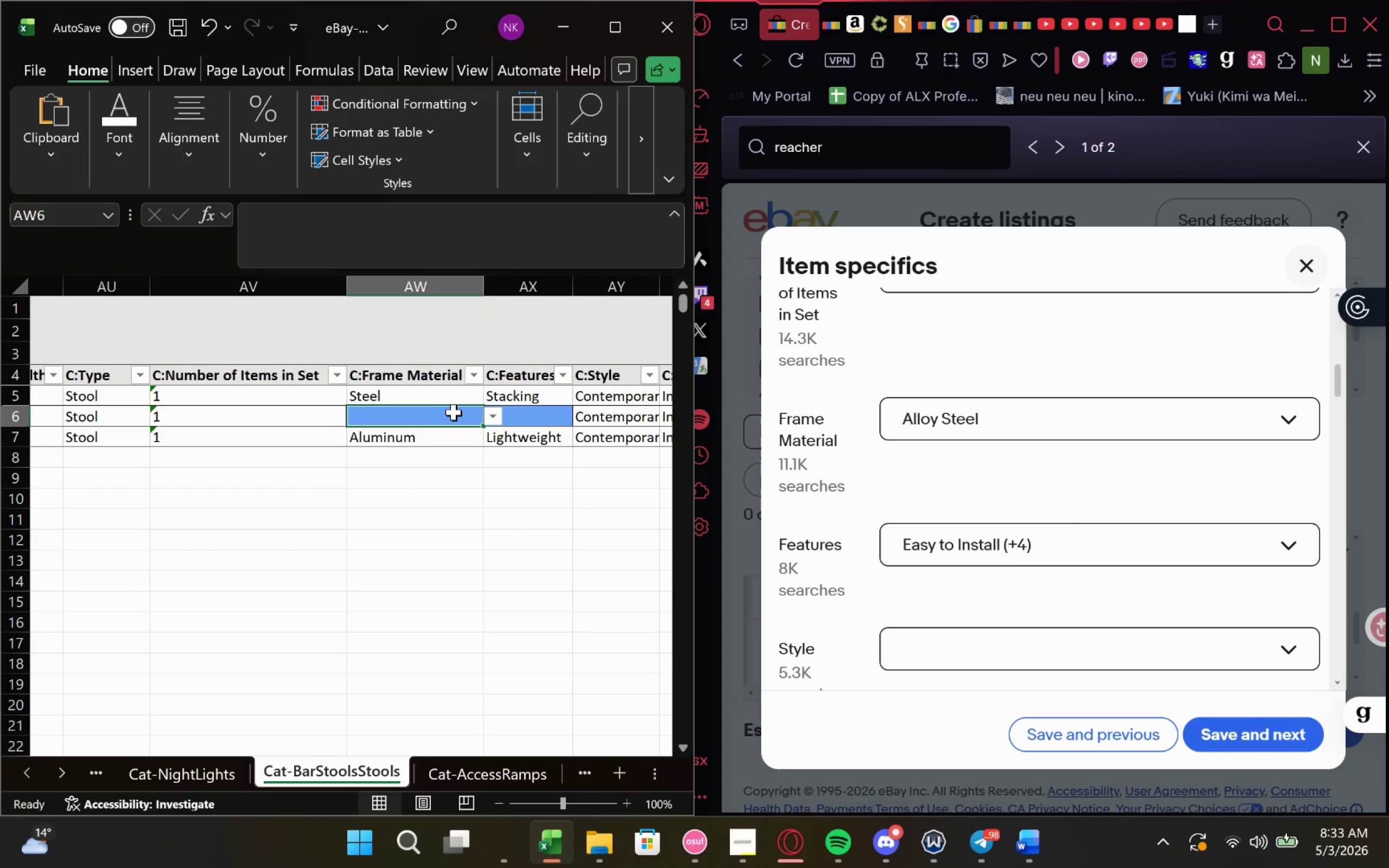 
type(all)
key(Backspace)
key(Backspace)
key(Backspace)
type(Alloy Steel)
 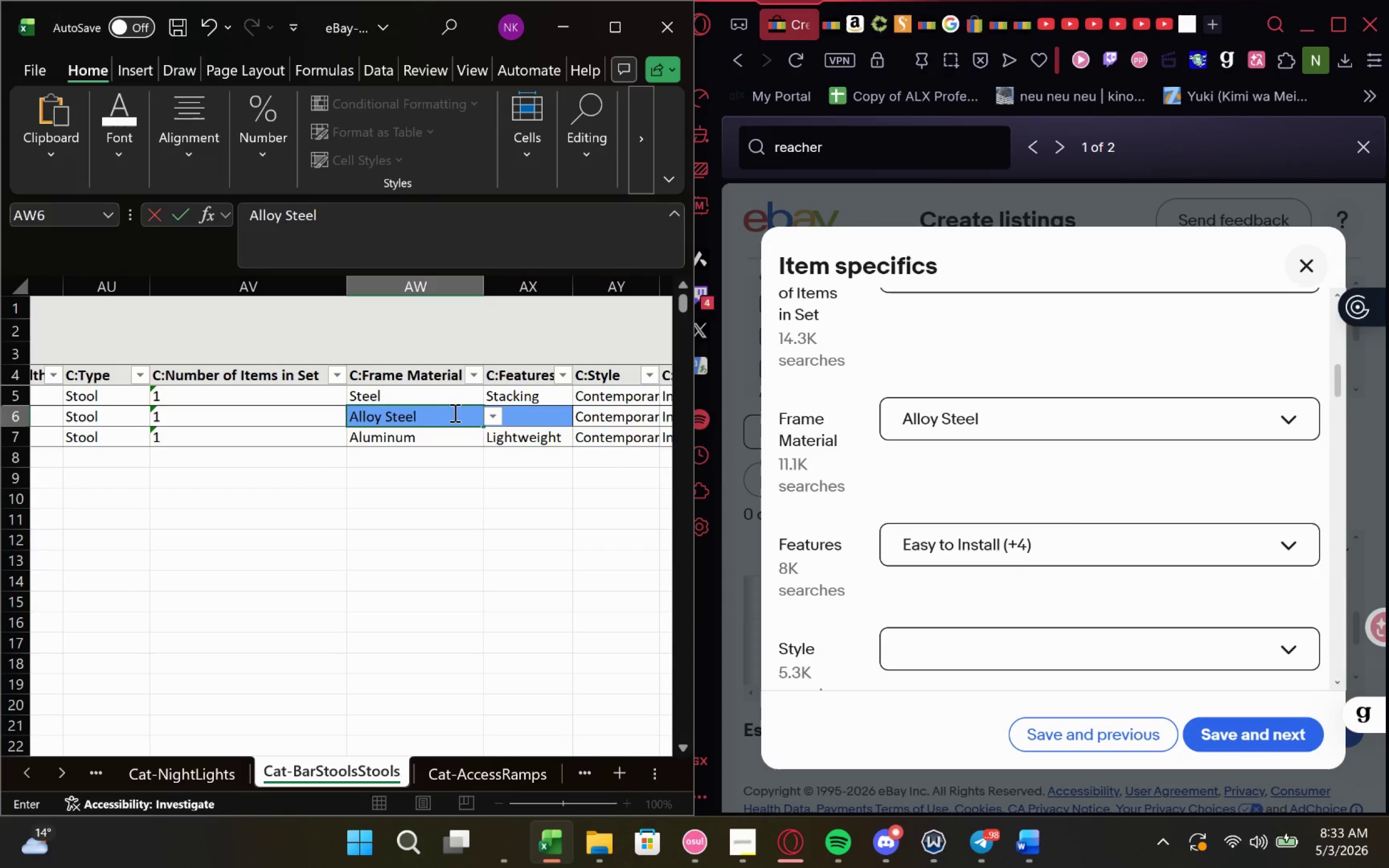 
scroll: coordinate [454, 412], scroll_direction: none, amount: 0.0
 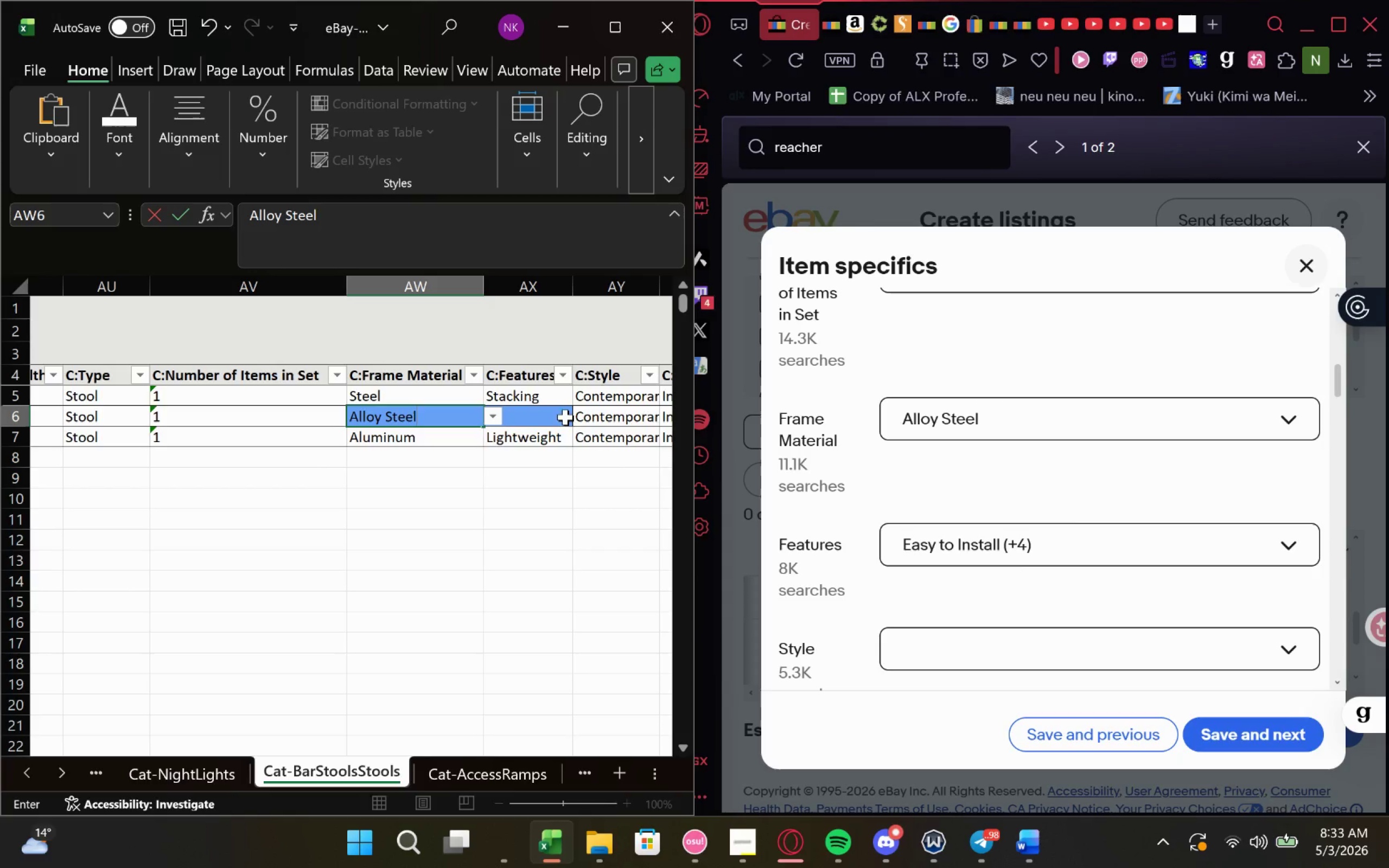 
left_click([541, 424])
 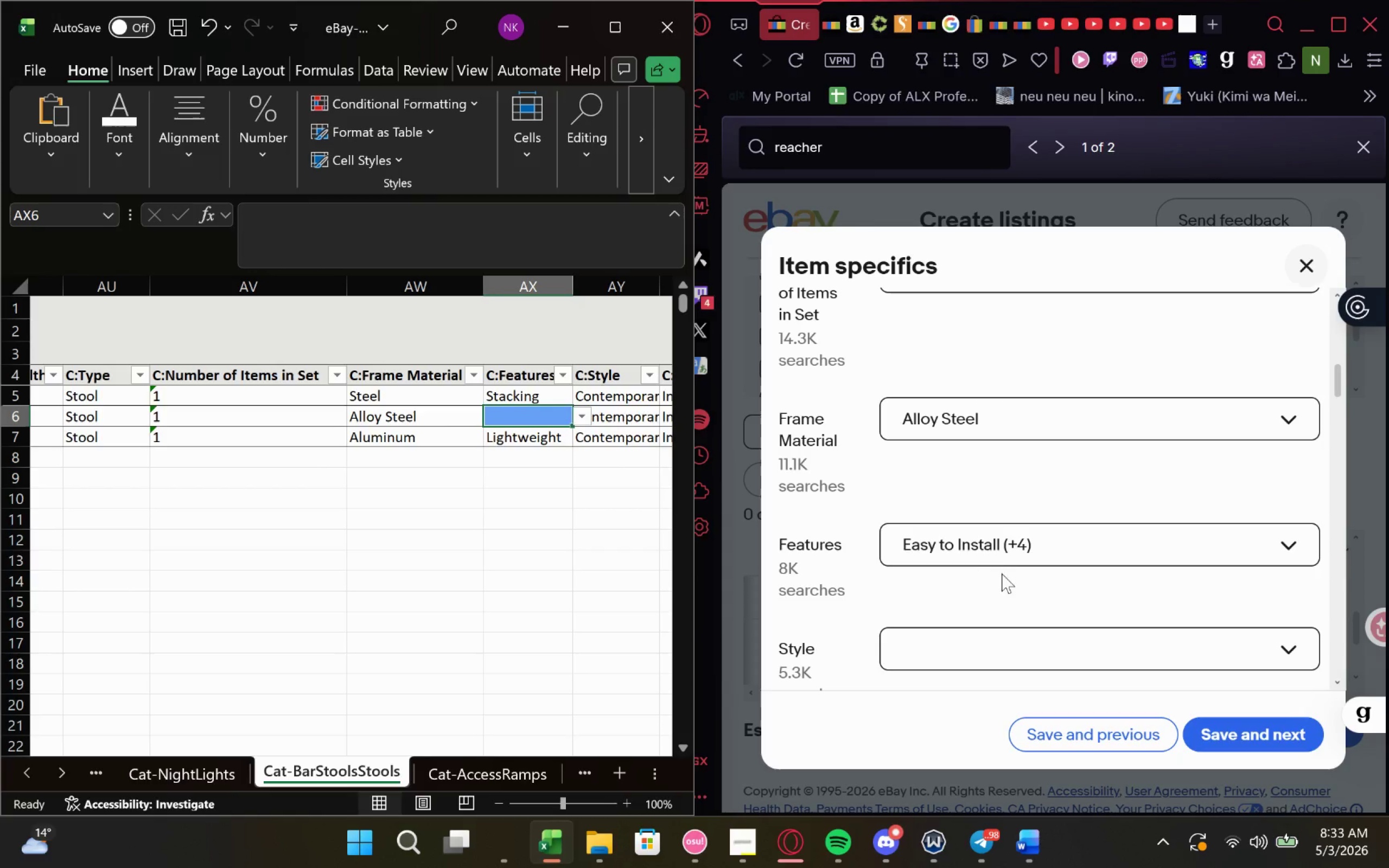 
left_click([1005, 552])
 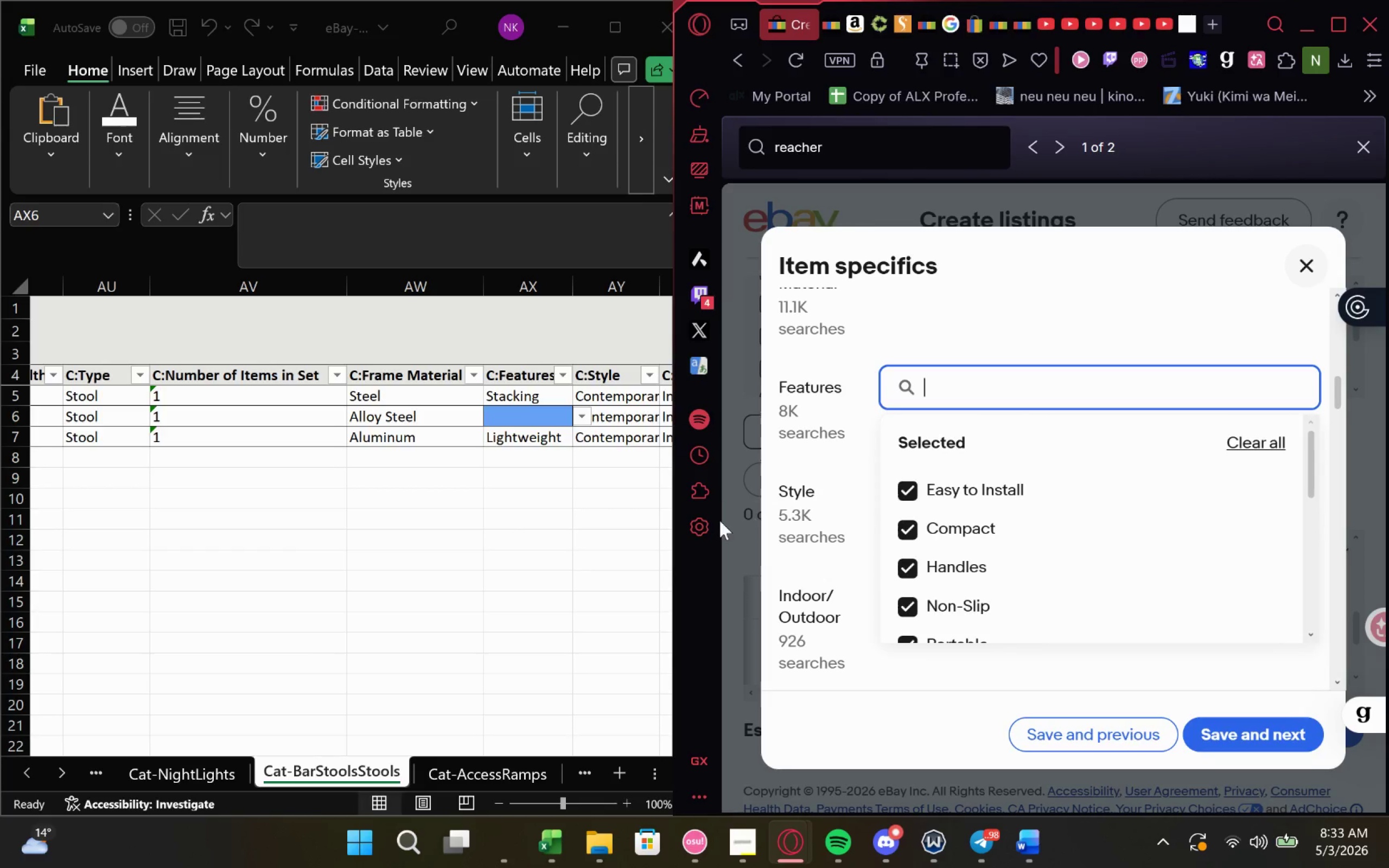 
key(Shift+C)
 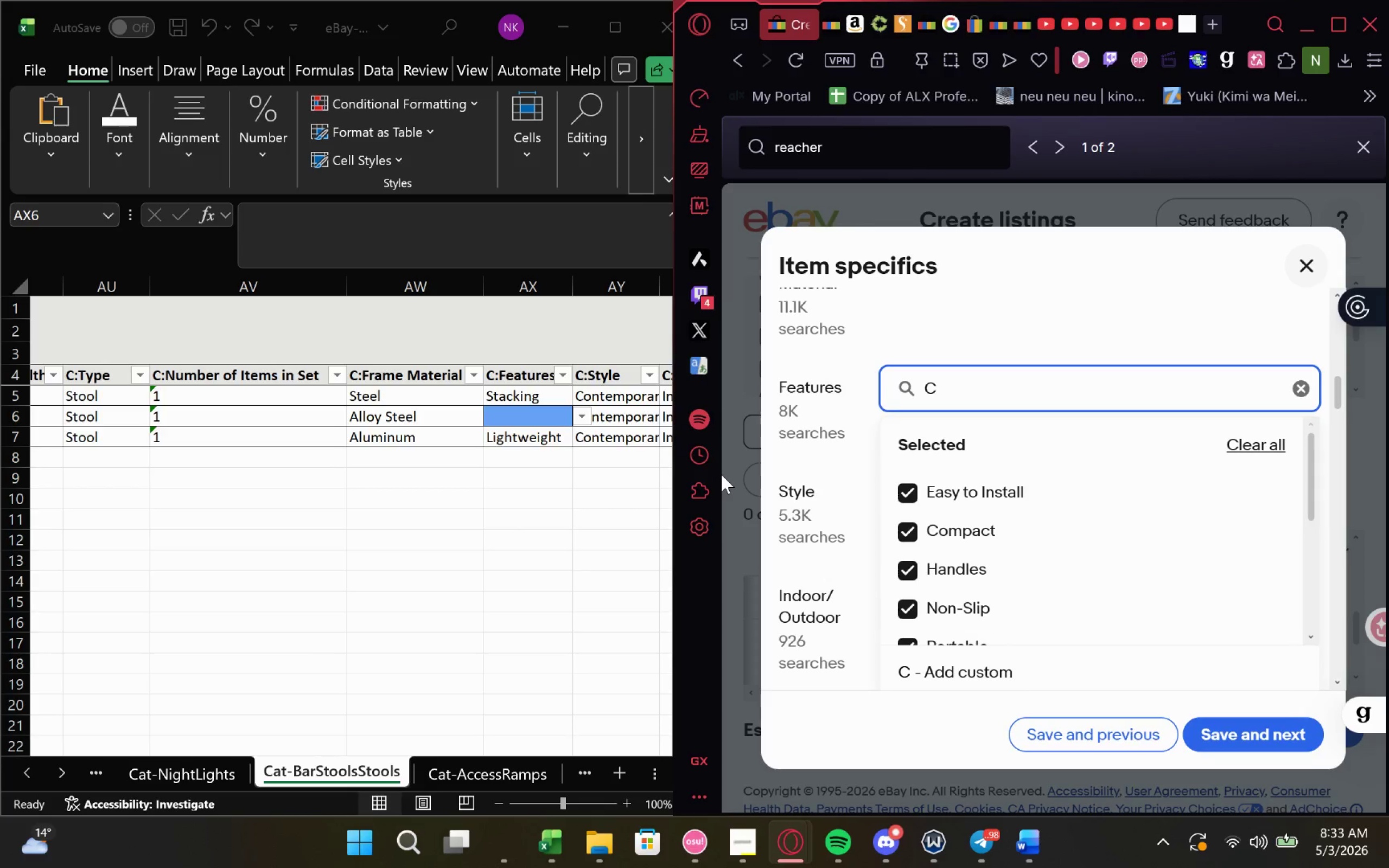 
key(Backspace)
 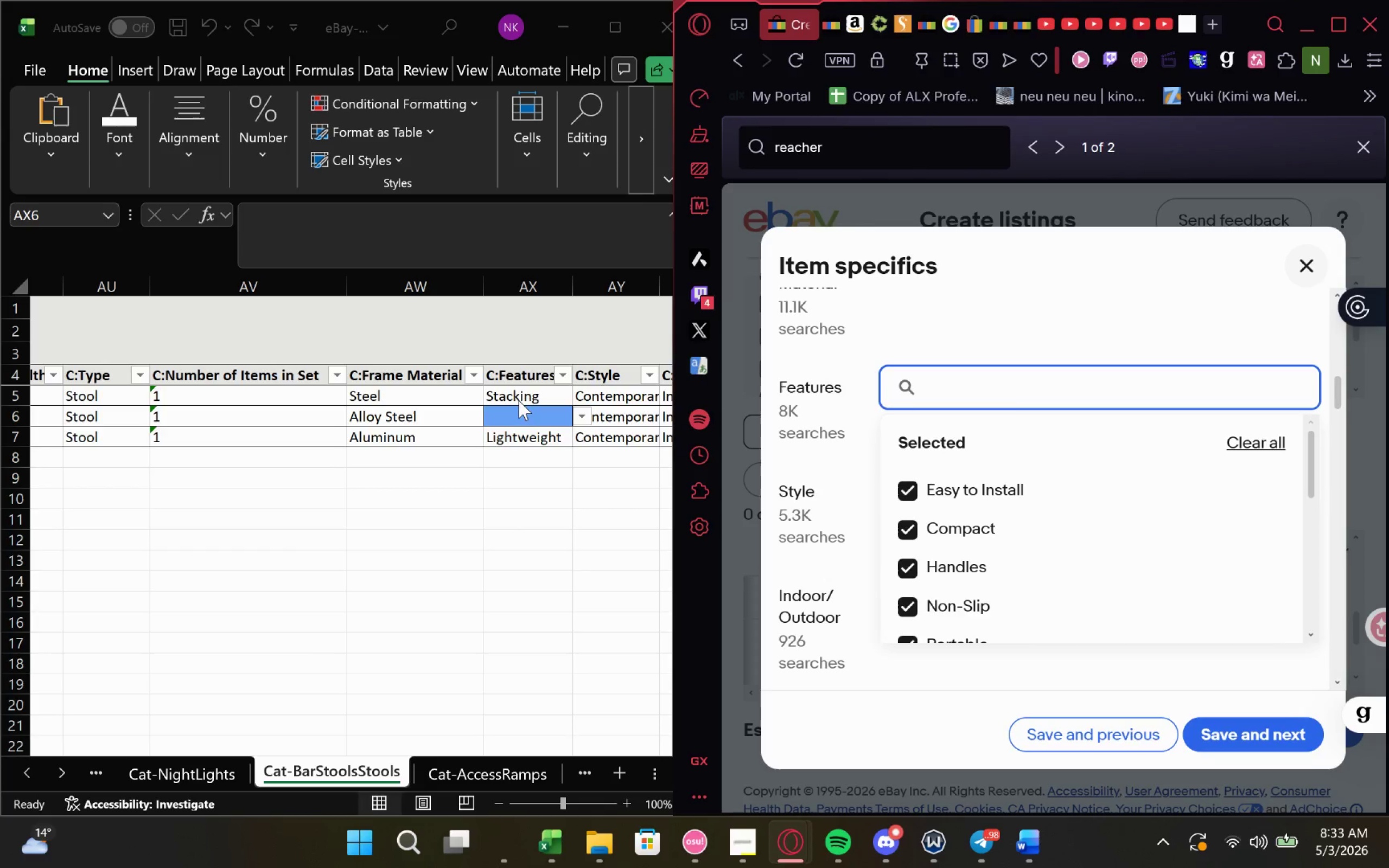 
left_click([518, 410])
 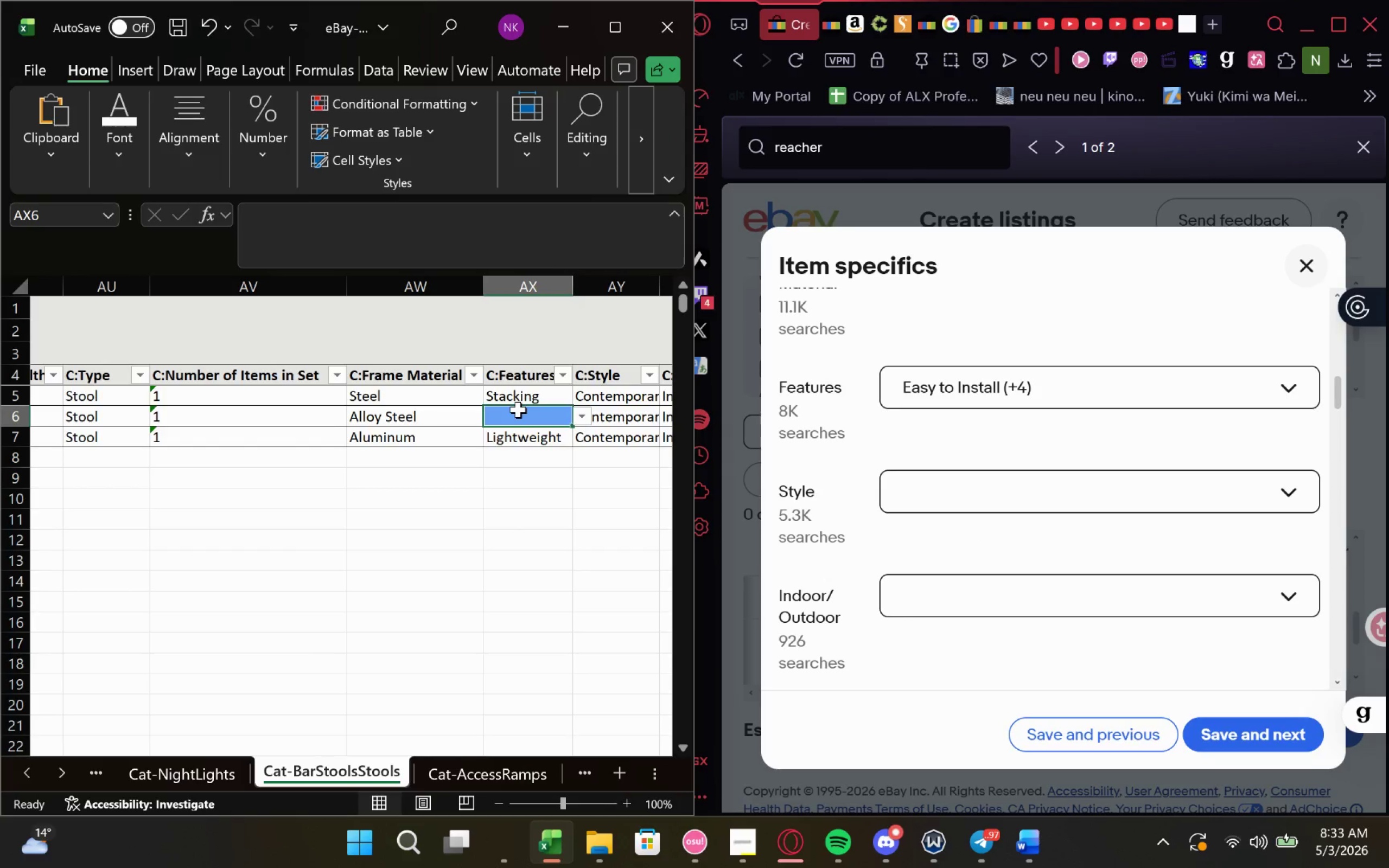 
double_click([518, 410])
 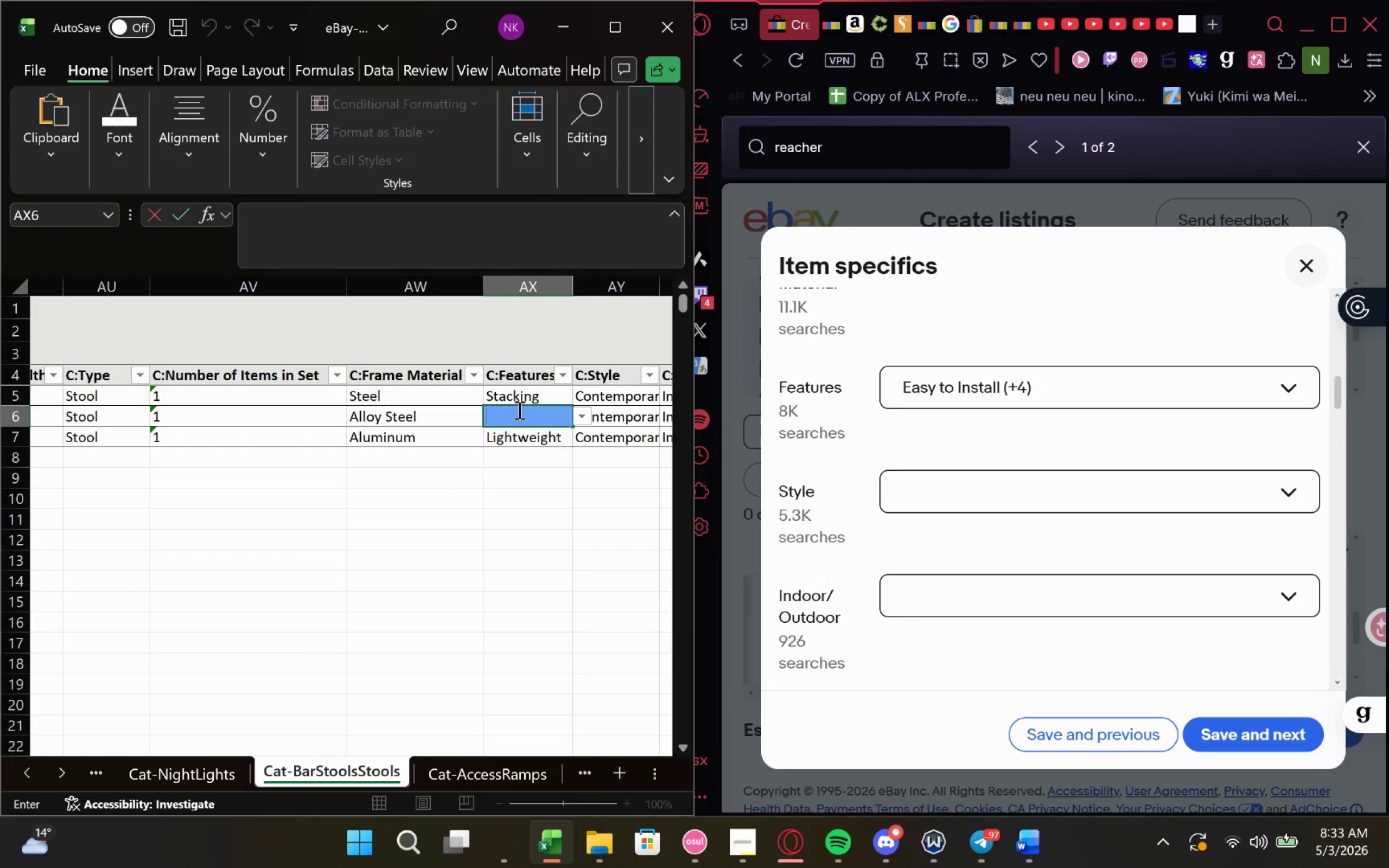 
type(Handles)
 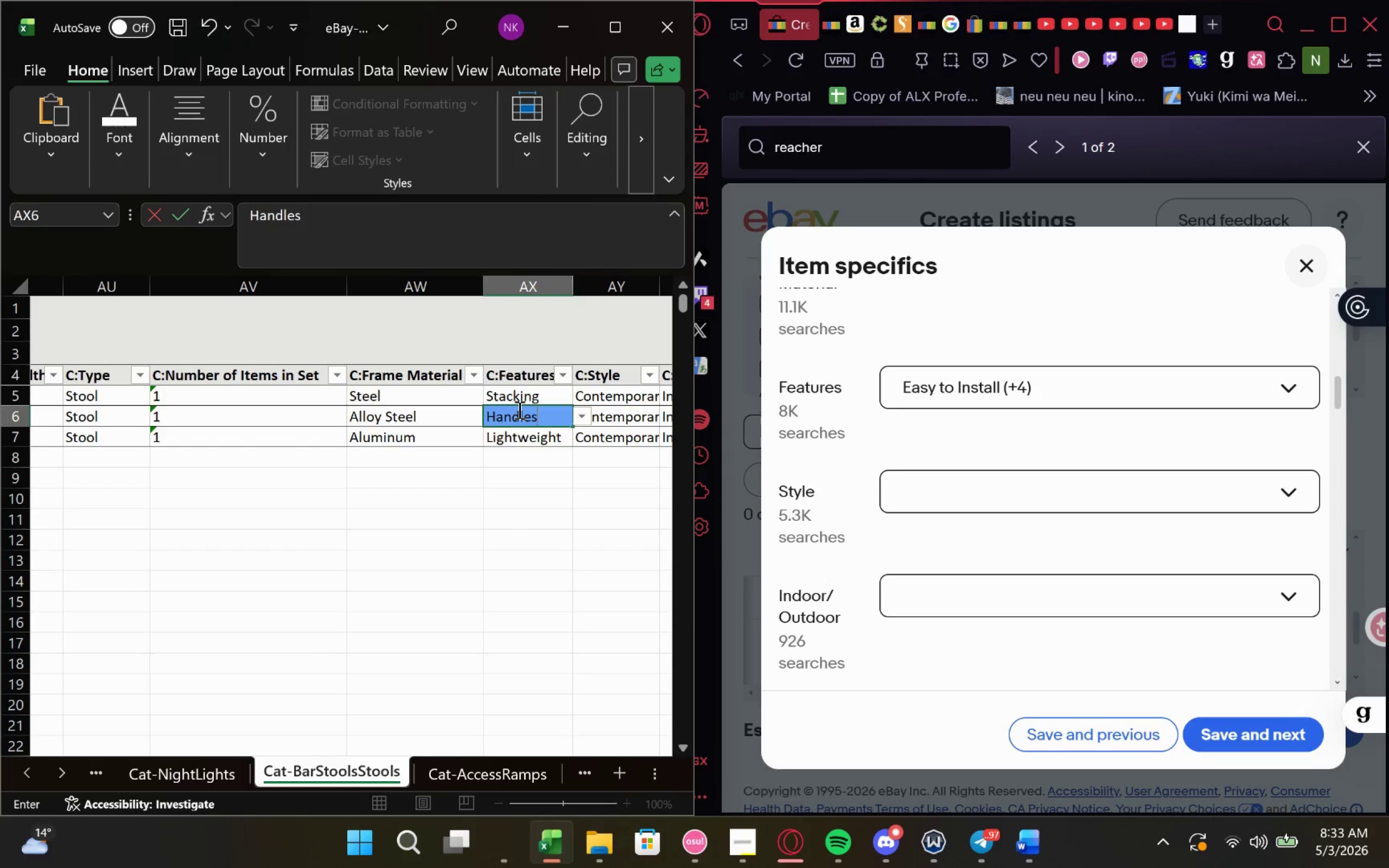 
left_click([616, 425])
 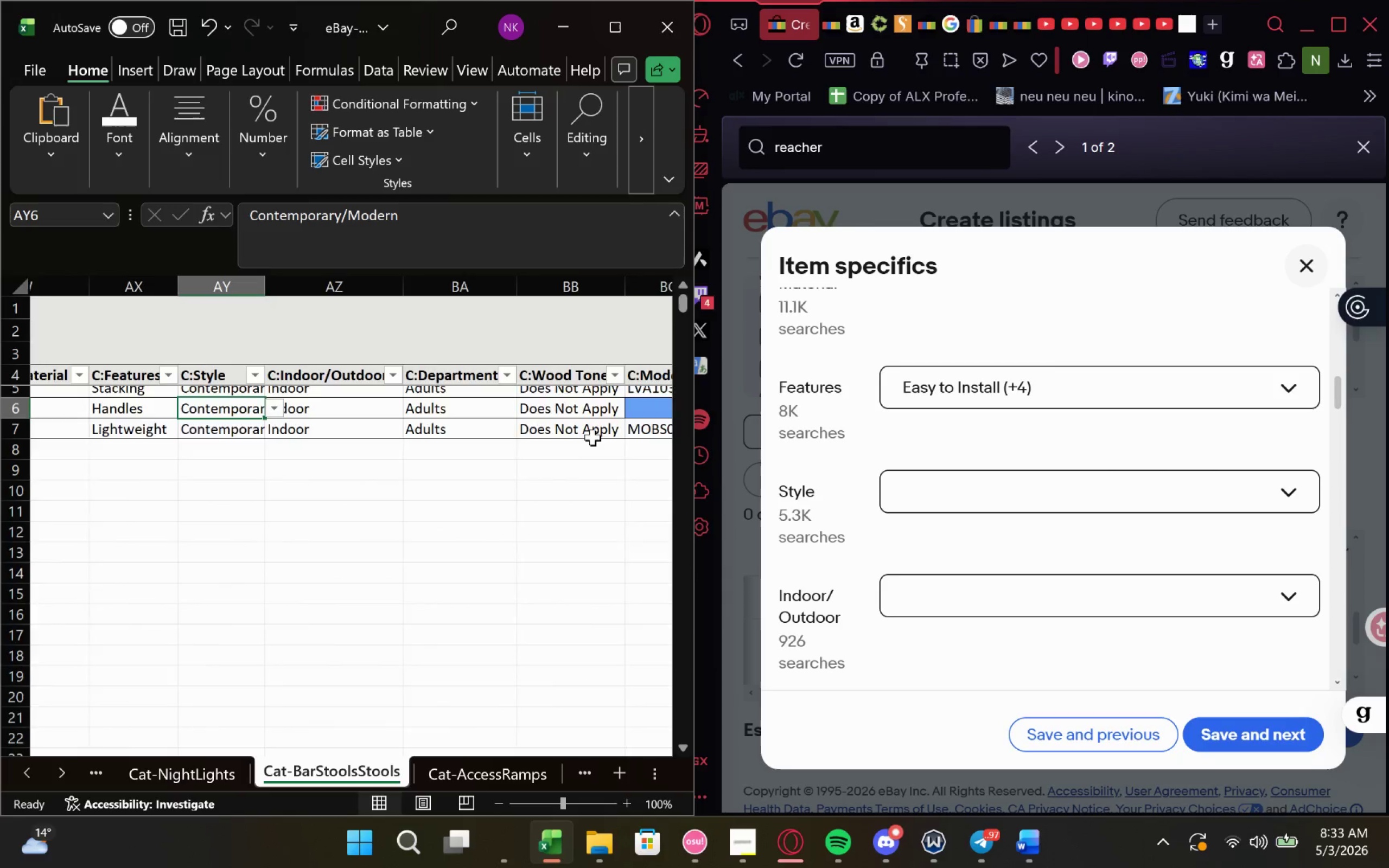 
scroll: coordinate [525, 423], scroll_direction: down, amount: 4.0
 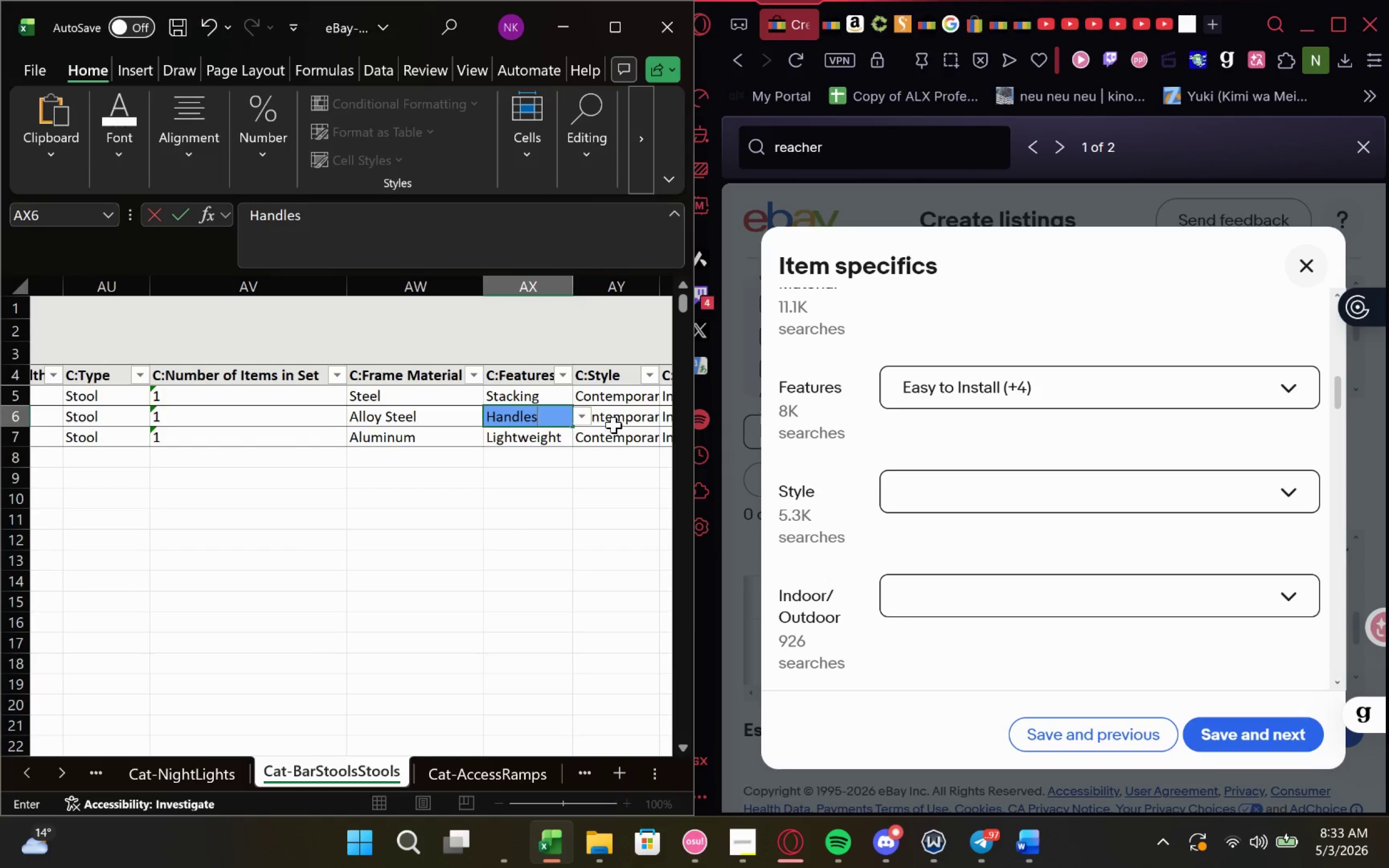 
scroll: coordinate [417, 380], scroll_direction: none, amount: 0.0
 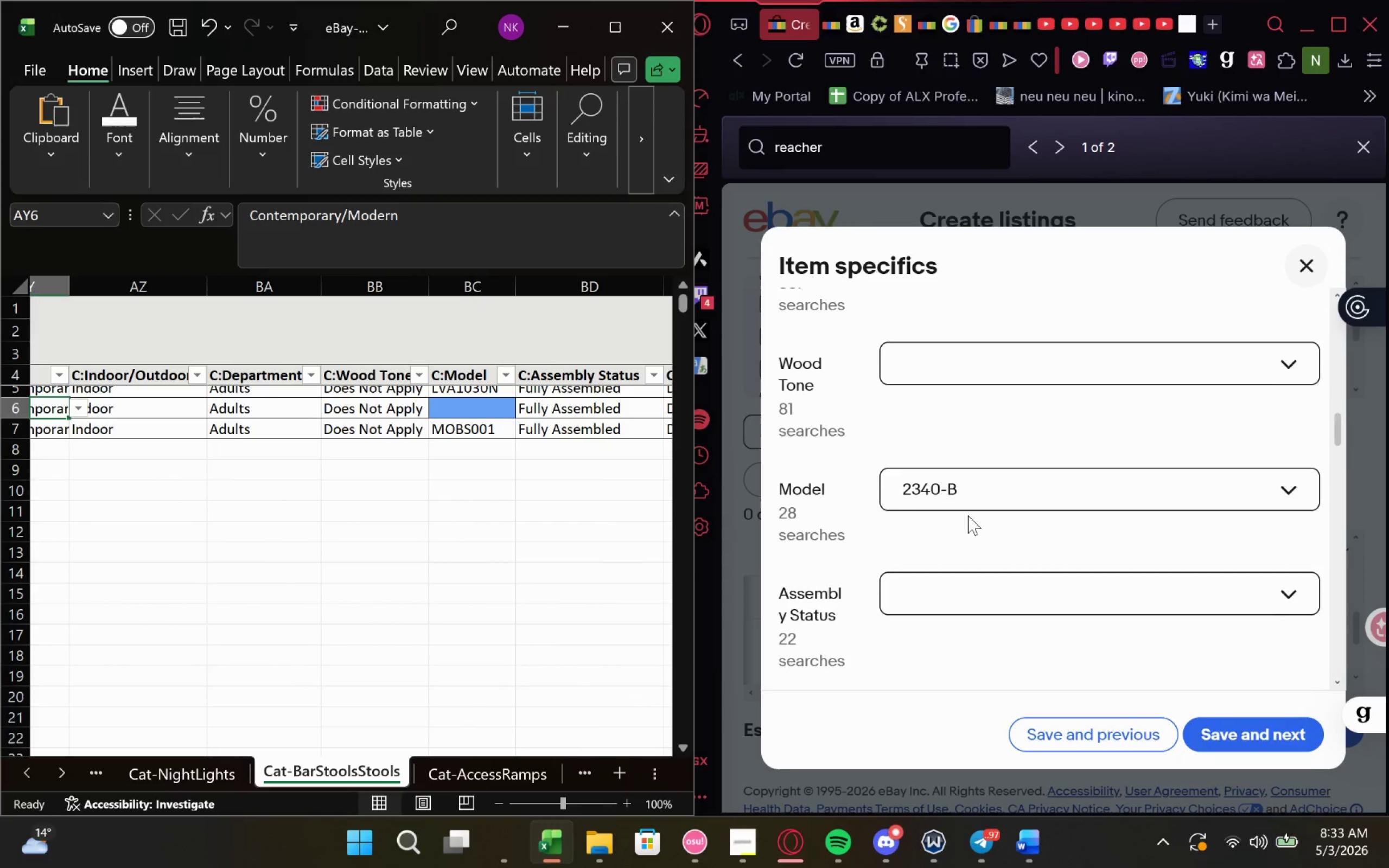 
left_click([977, 489])
 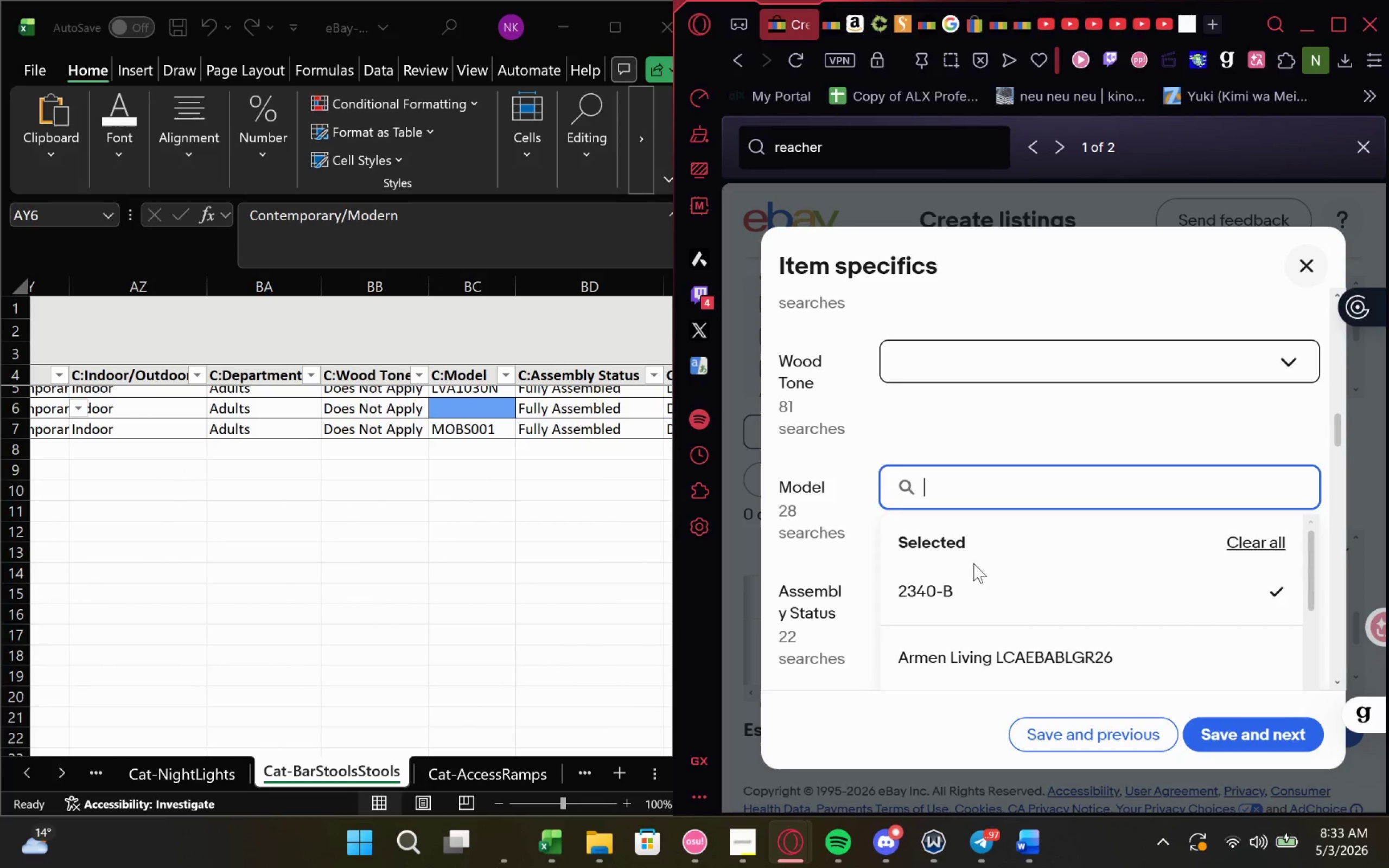 
left_click_drag(start_coordinate=[976, 574], to_coordinate=[893, 597])
 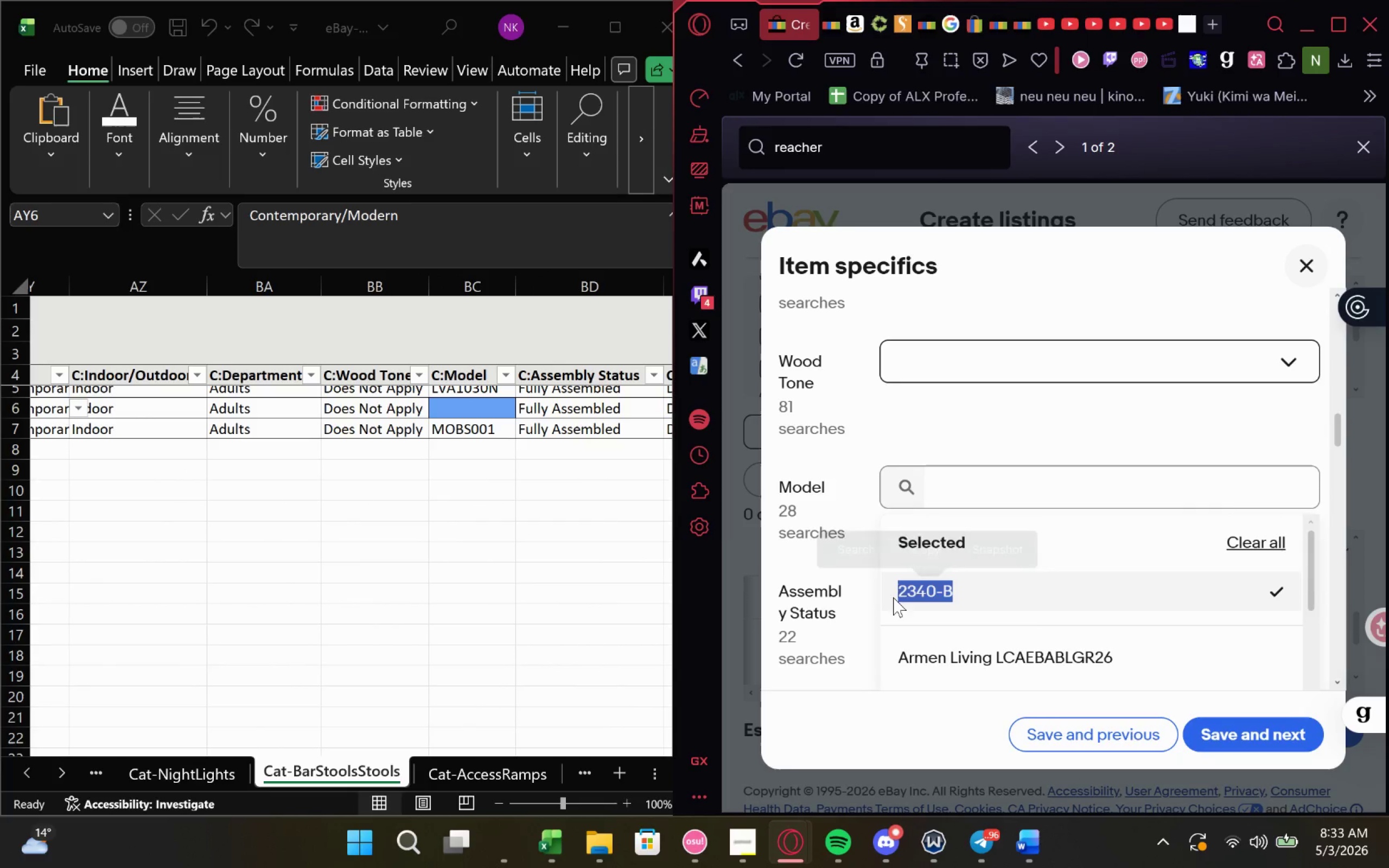 
key(Control+C)
 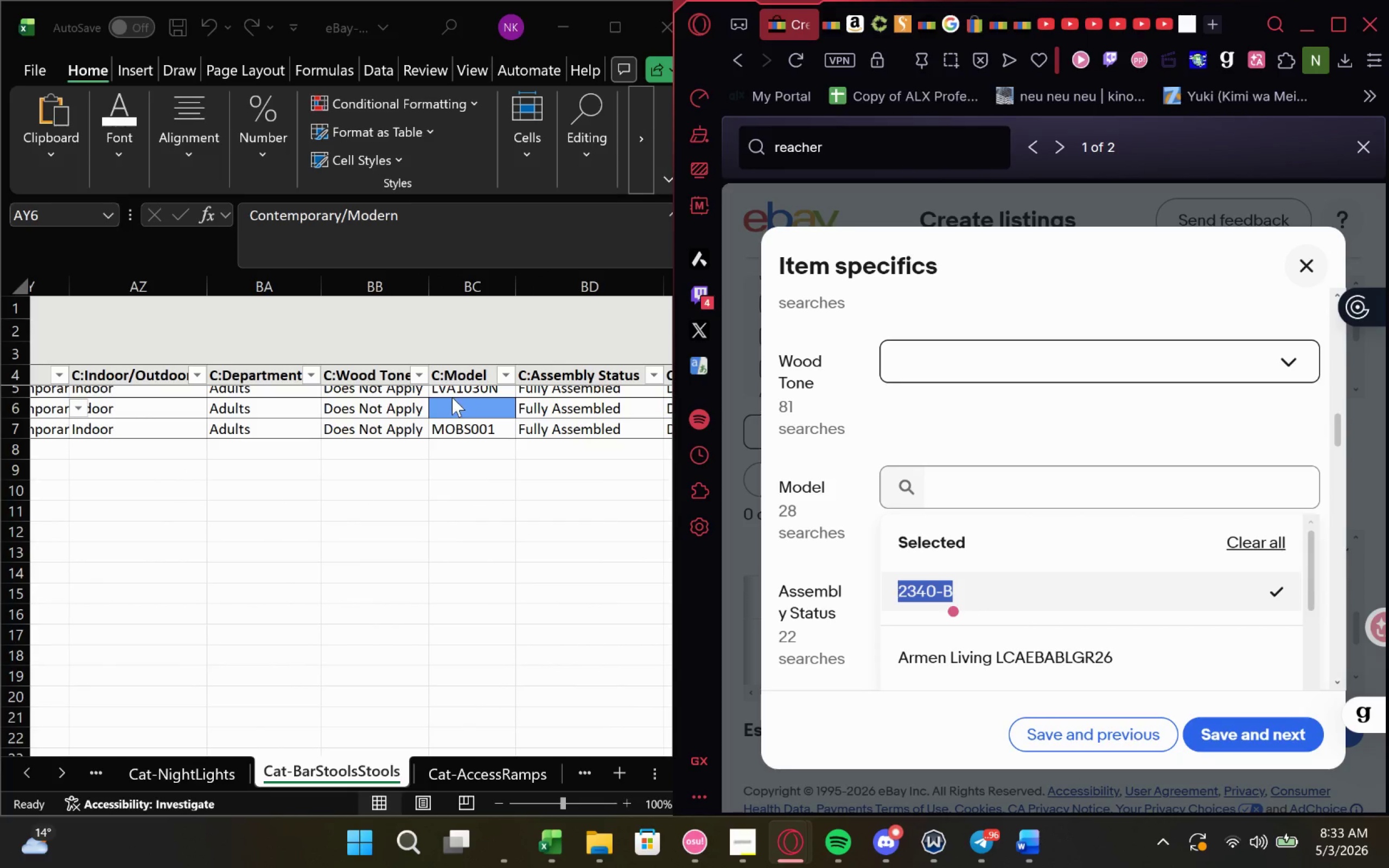 
left_click([457, 402])
 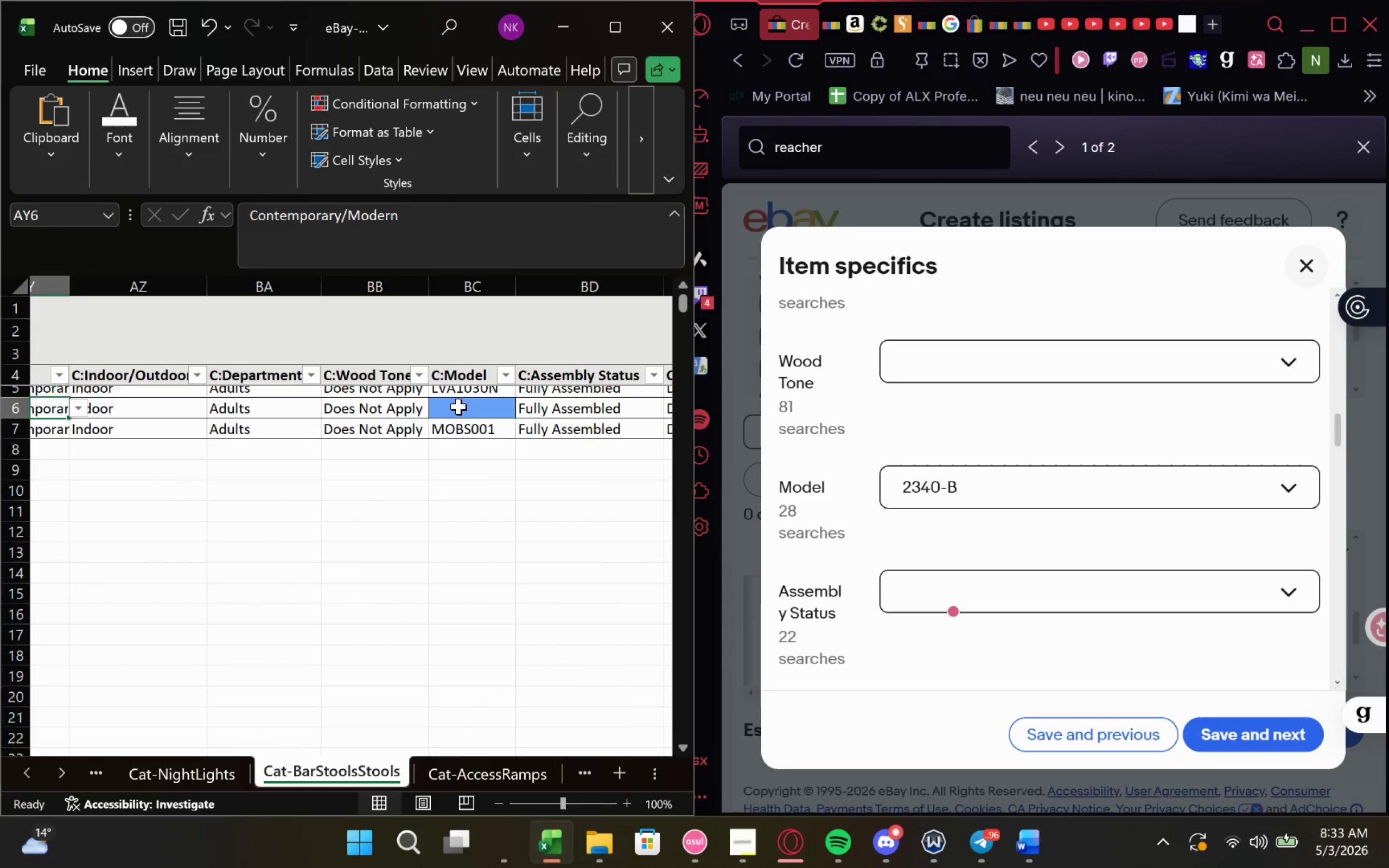 
left_click([458, 406])
 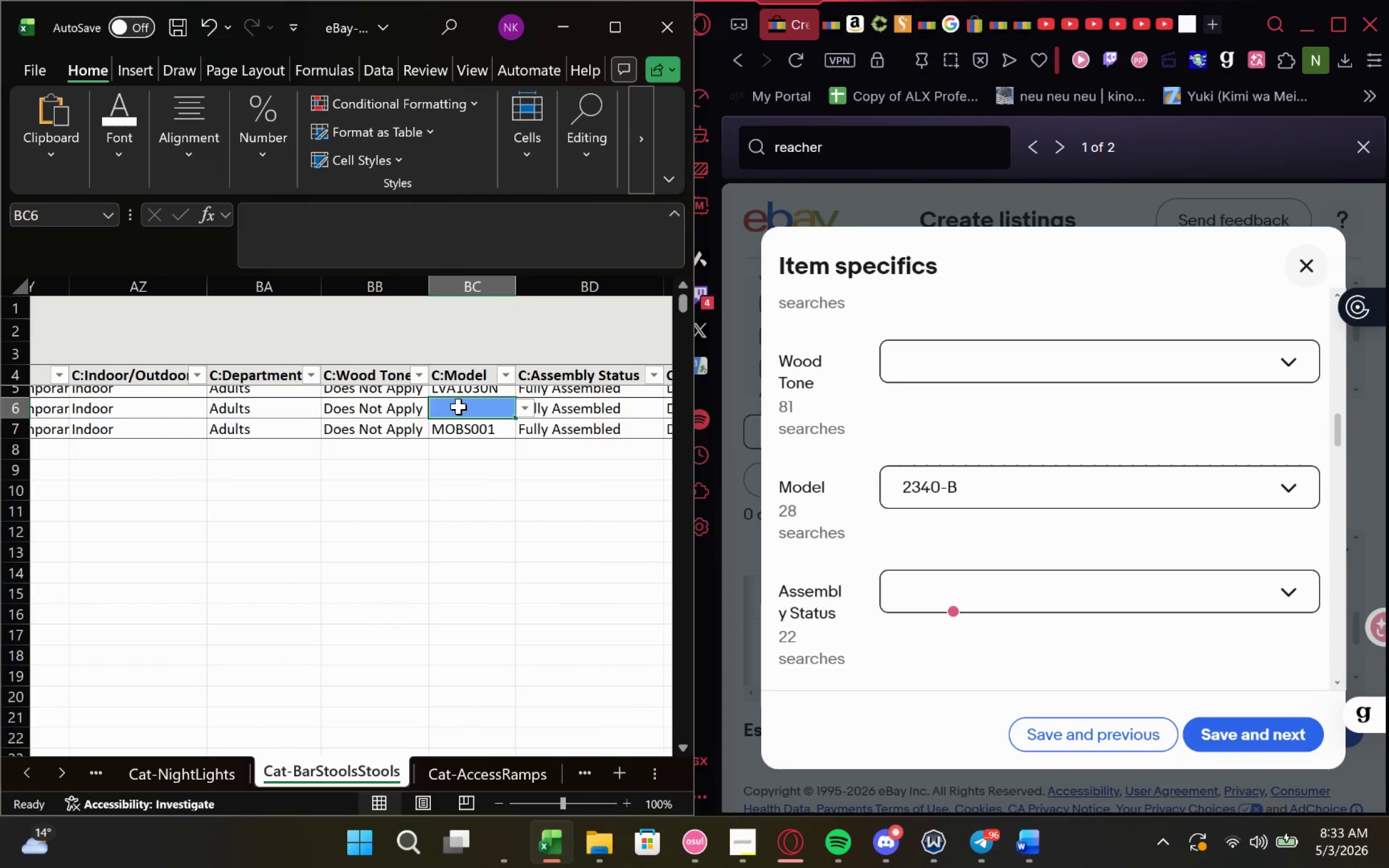 
key(Control+V)
 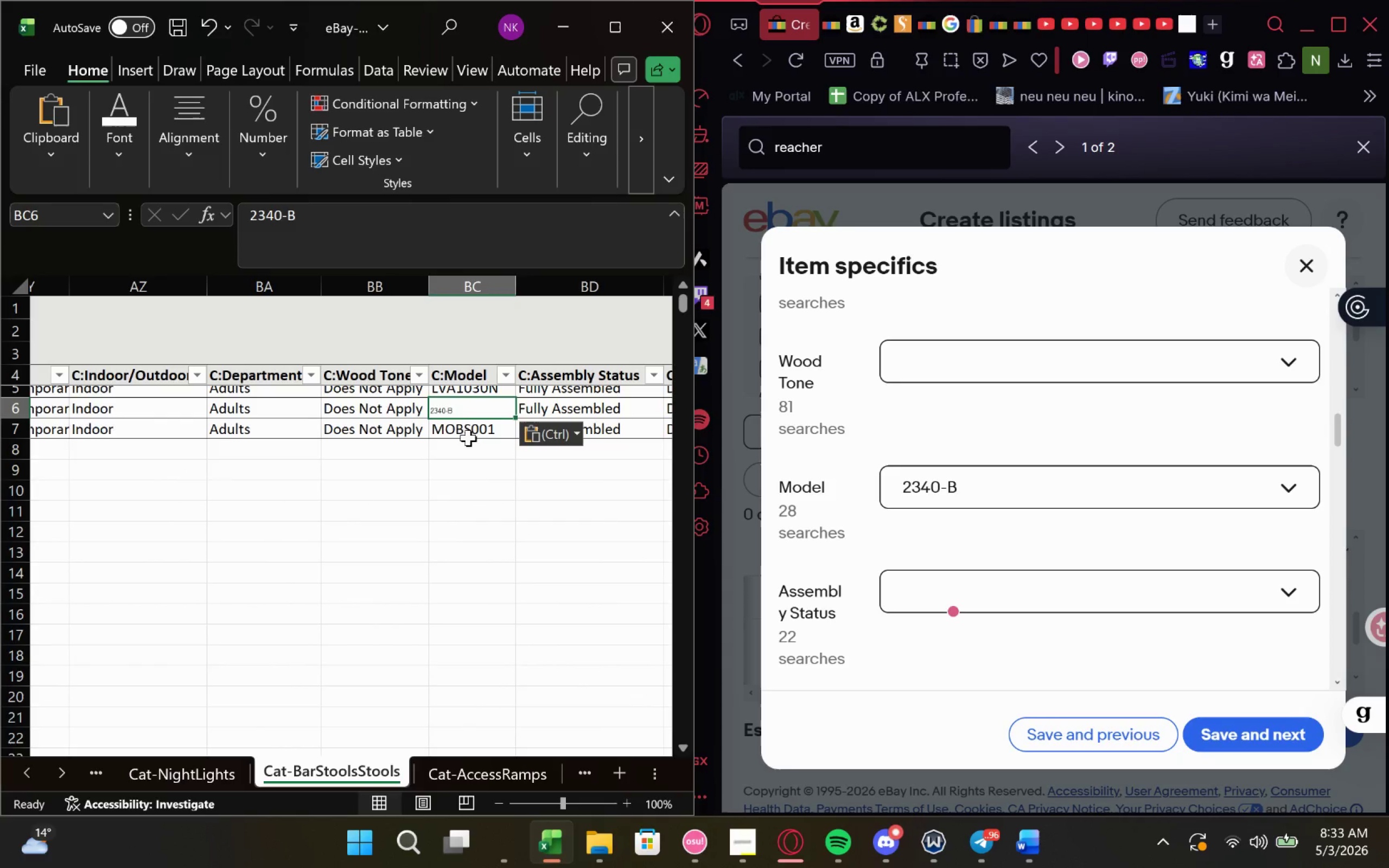 
key(Control+Z)
 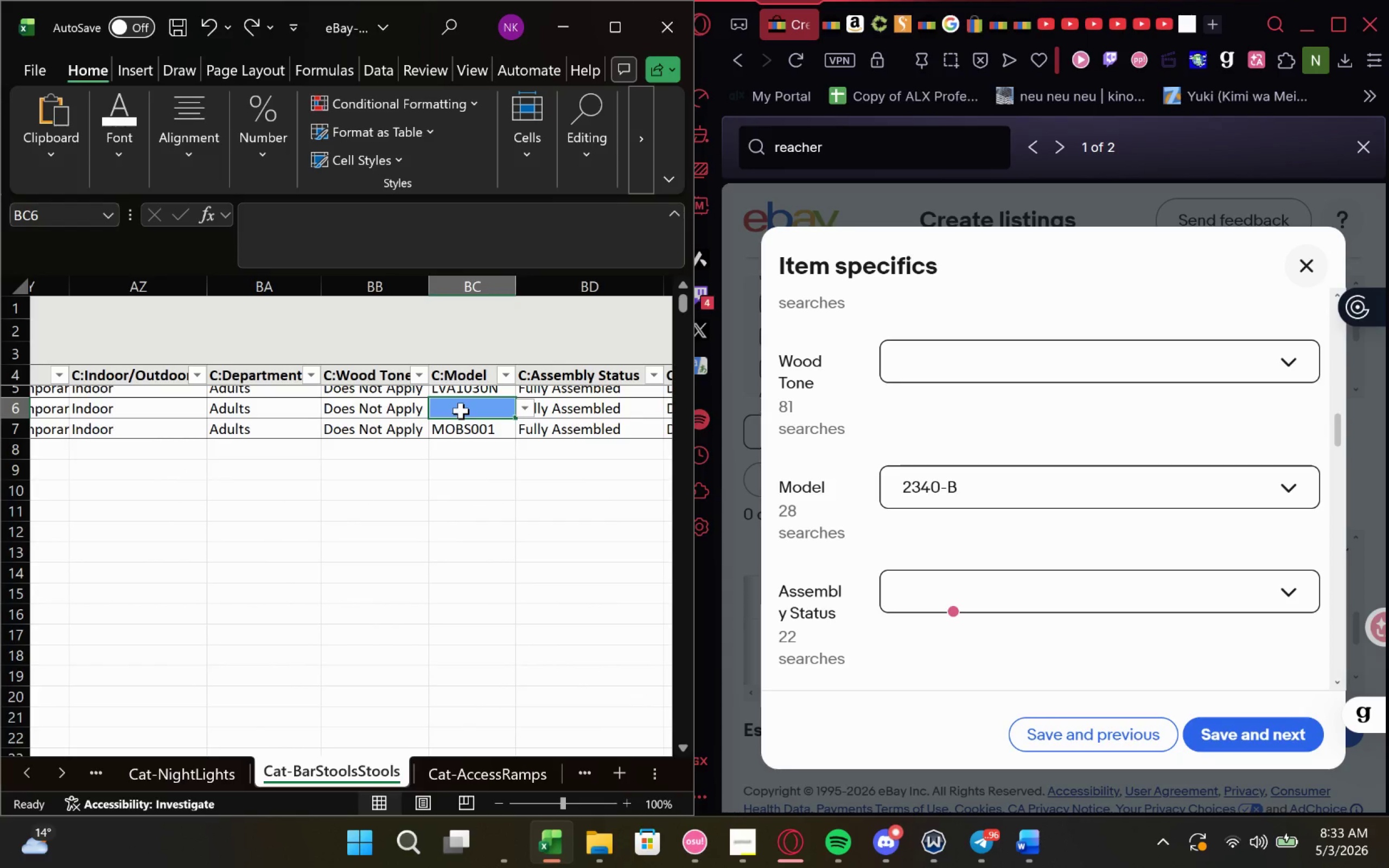 
double_click([461, 411])
 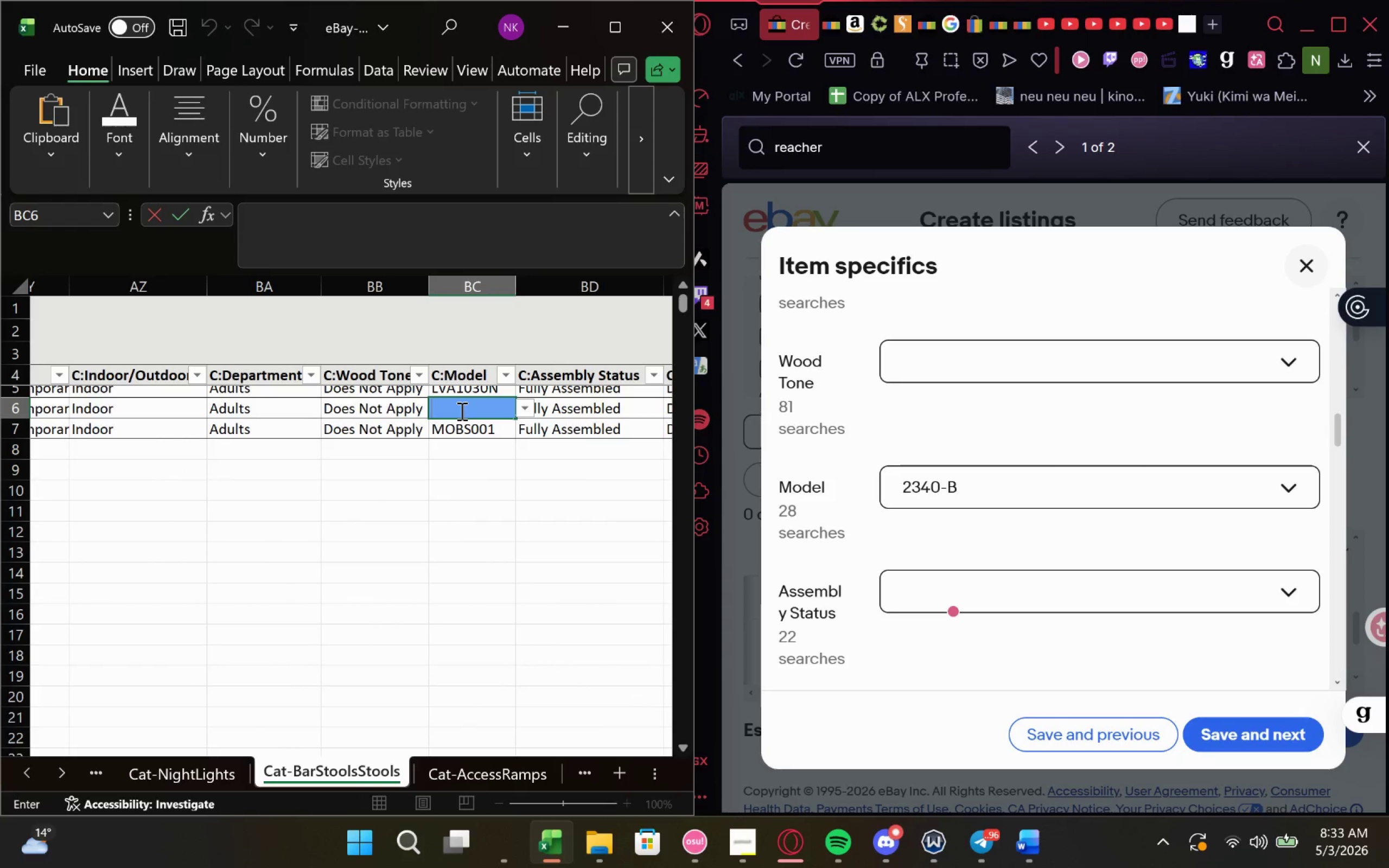 
hold_key(key=ControlLeft, duration=0.55)
 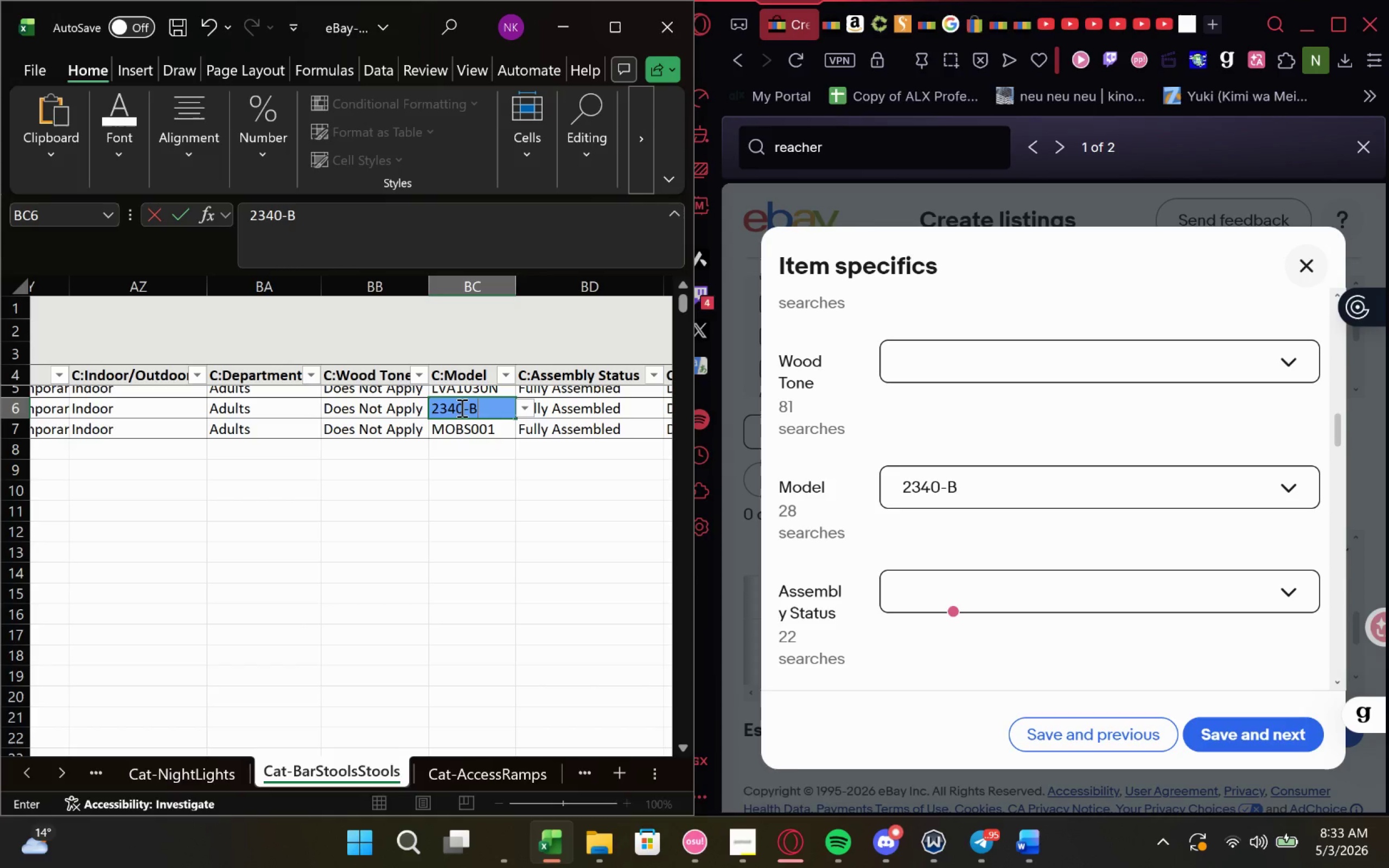 
key(V)
 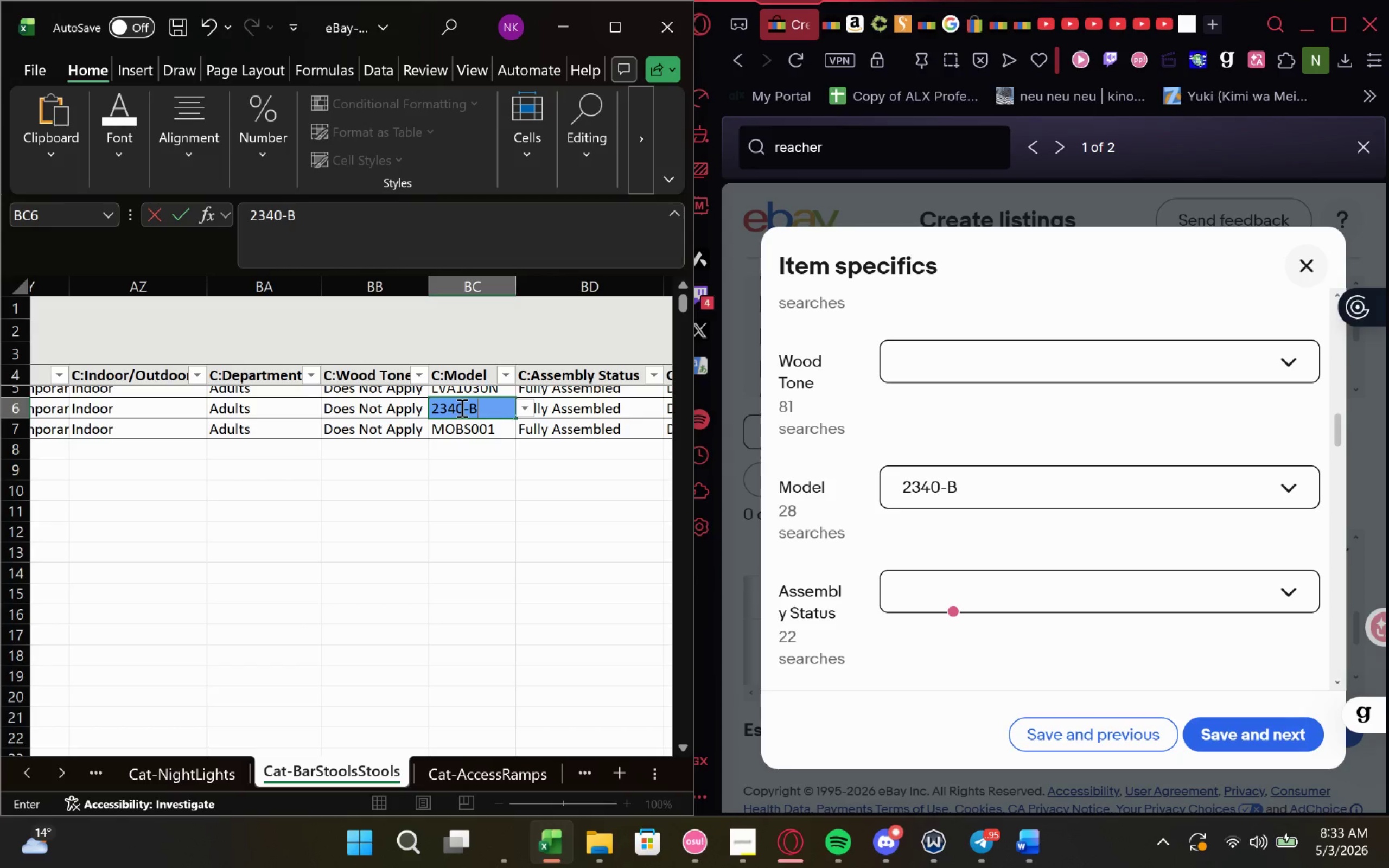 
key(VolumeUp)
 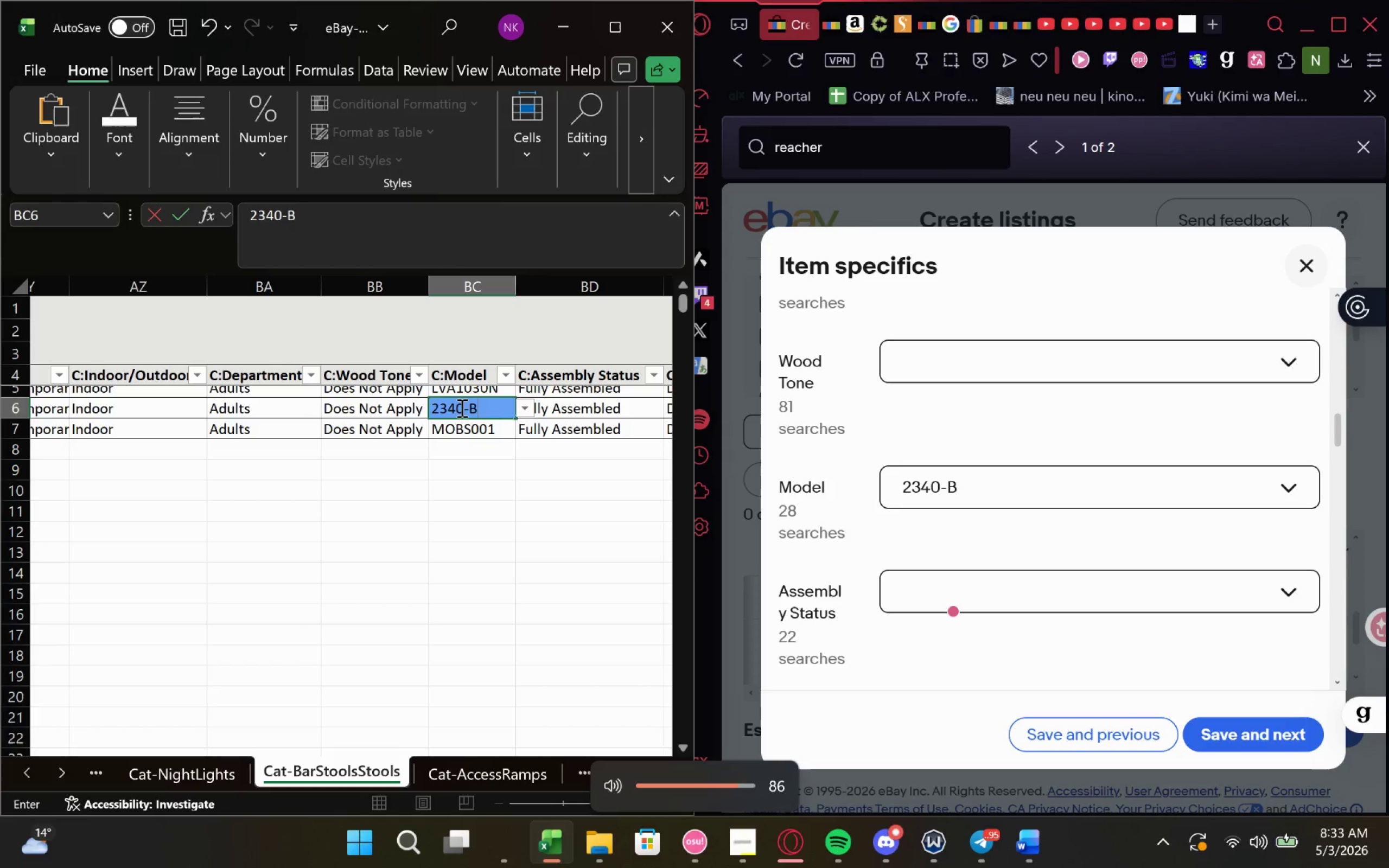 
key(VolumeUp)
 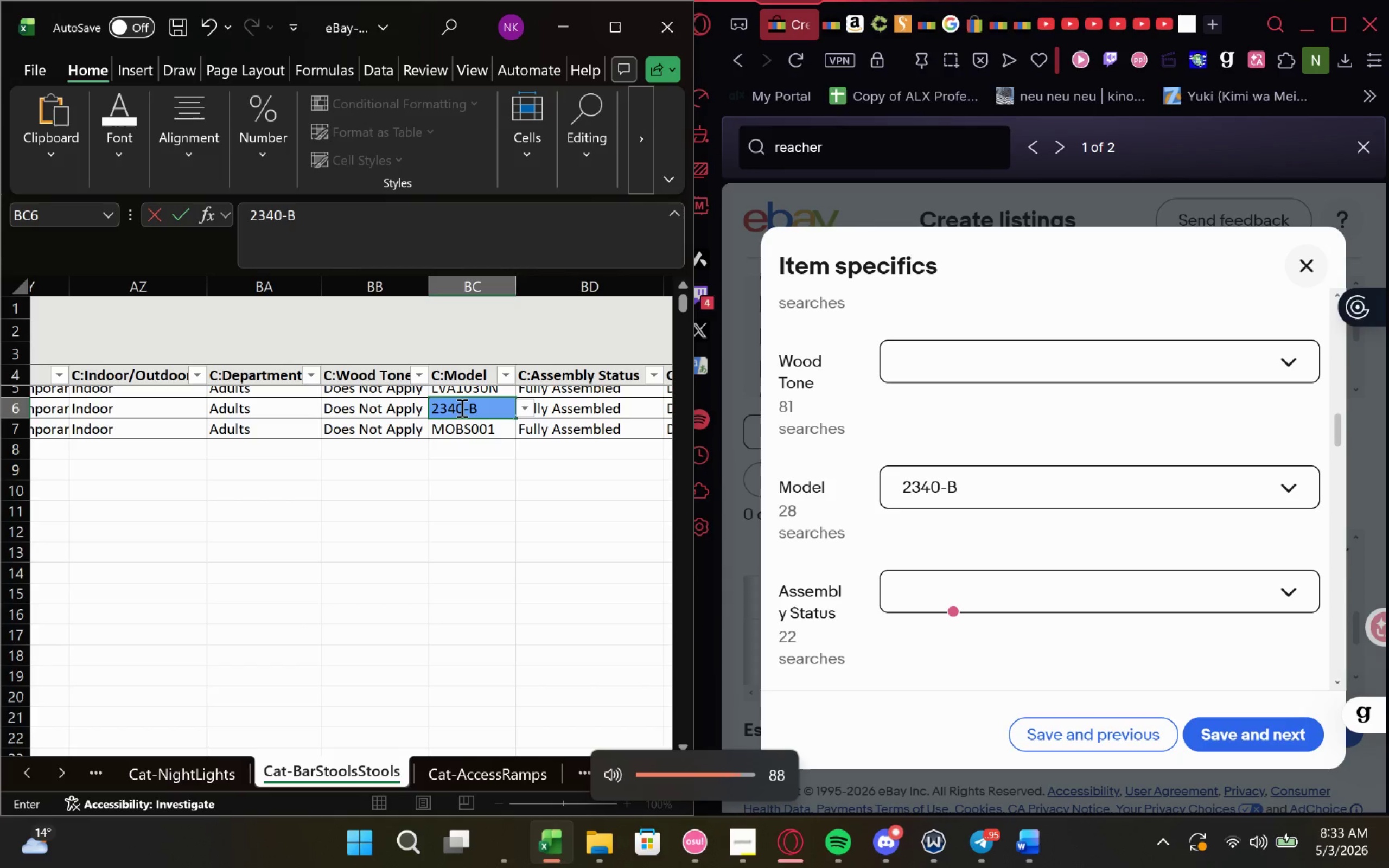 
key(VolumeUp)
 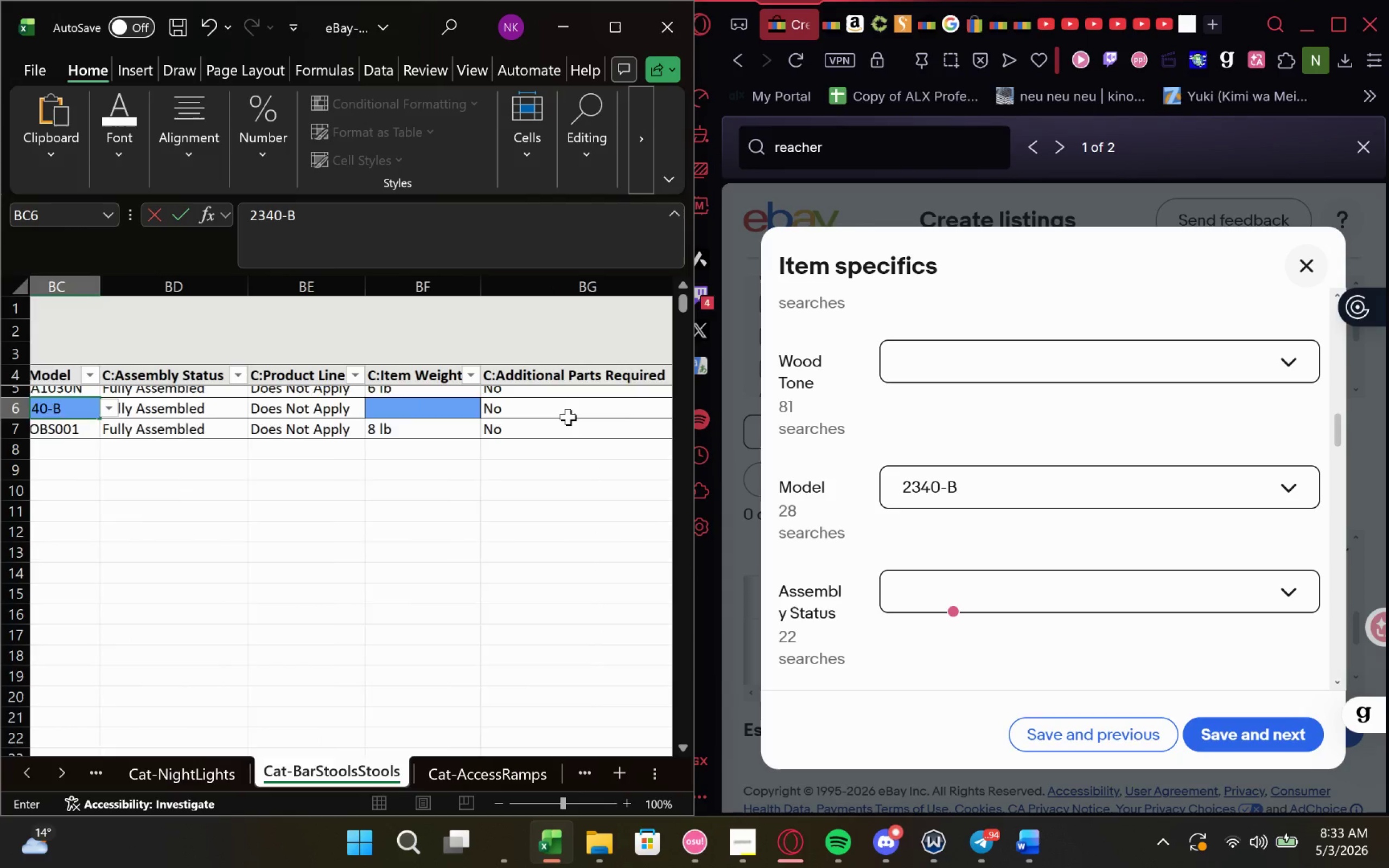 
wait(6.58)
 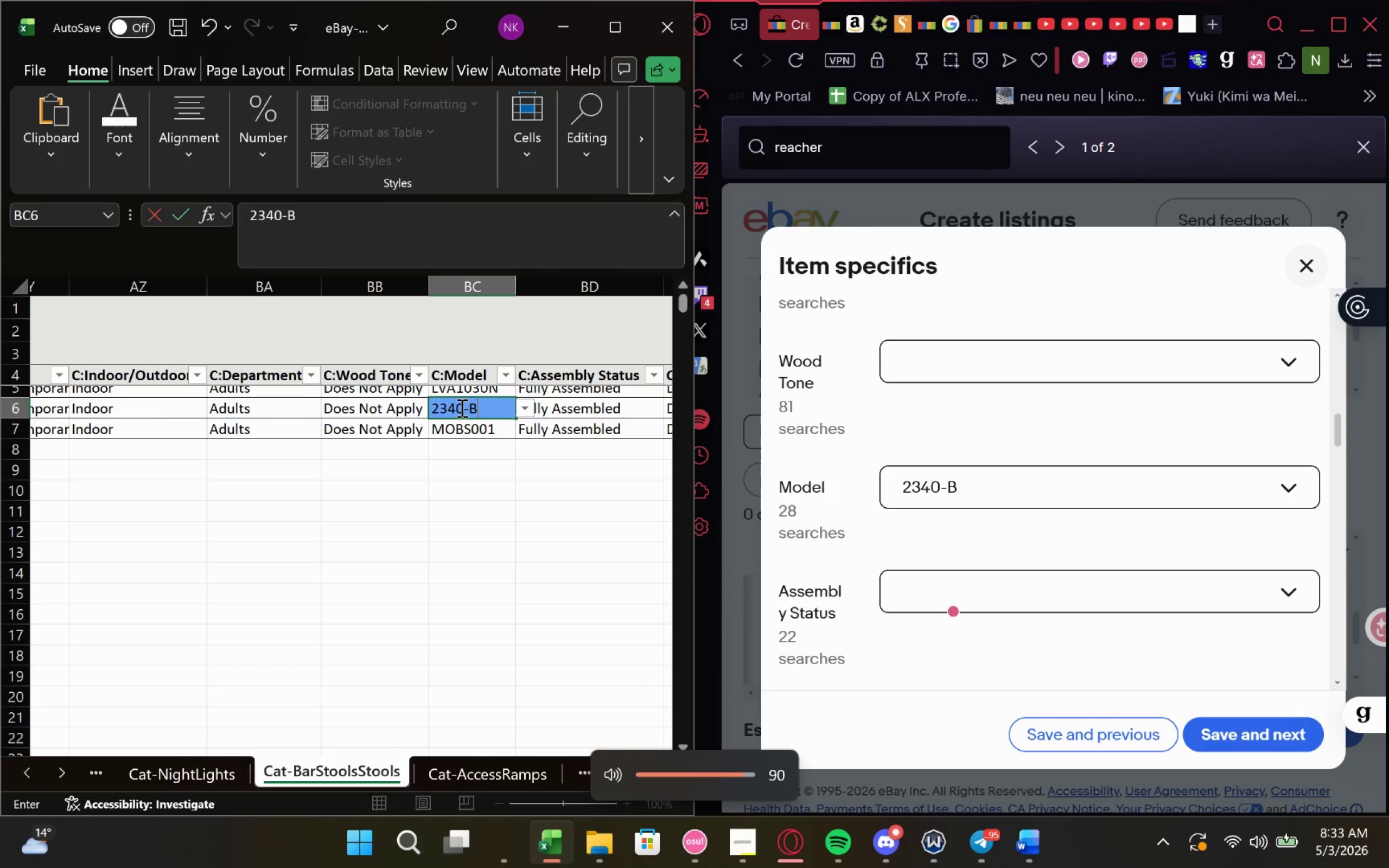 
left_click([617, 409])
 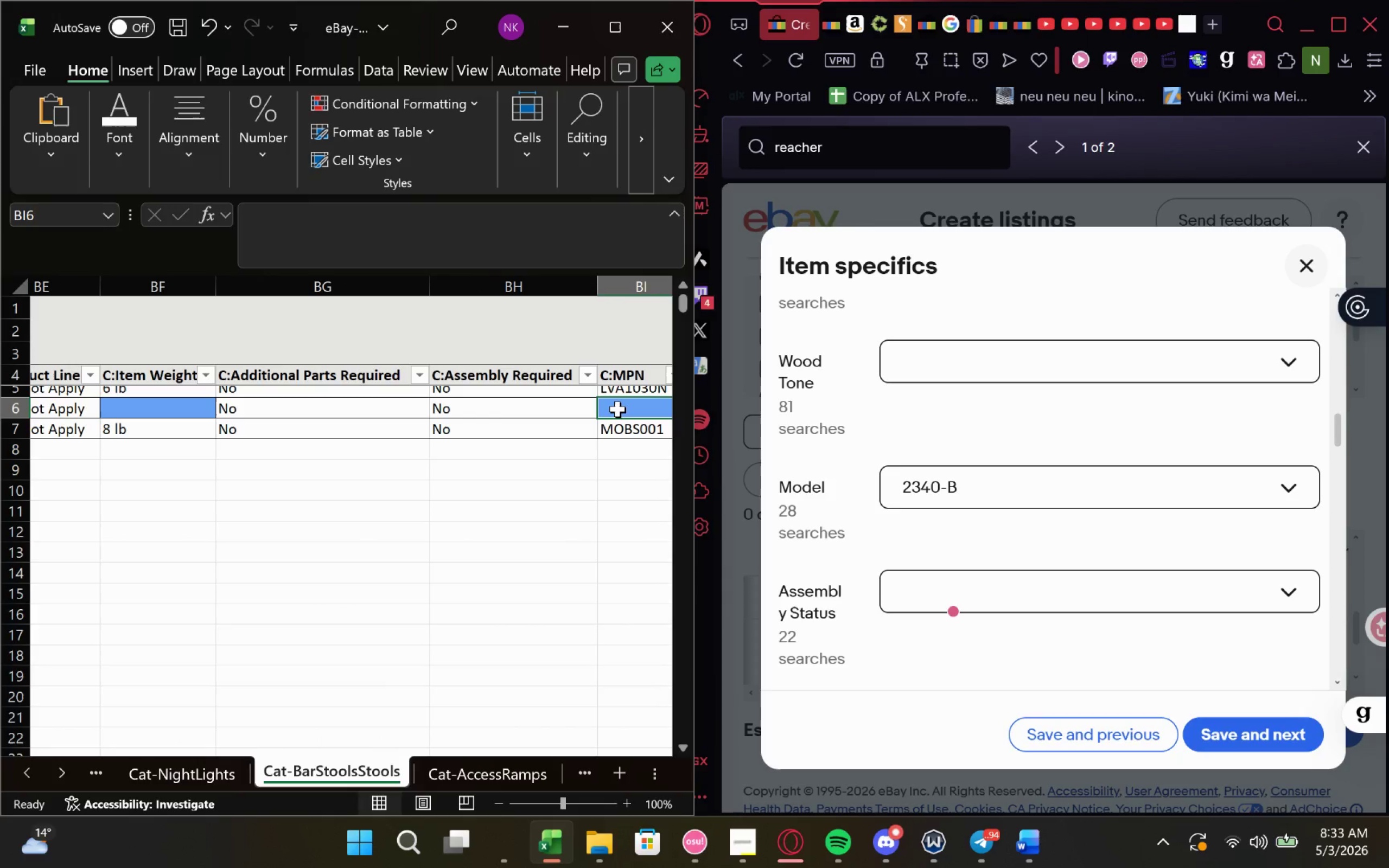 
key(Control+V)
 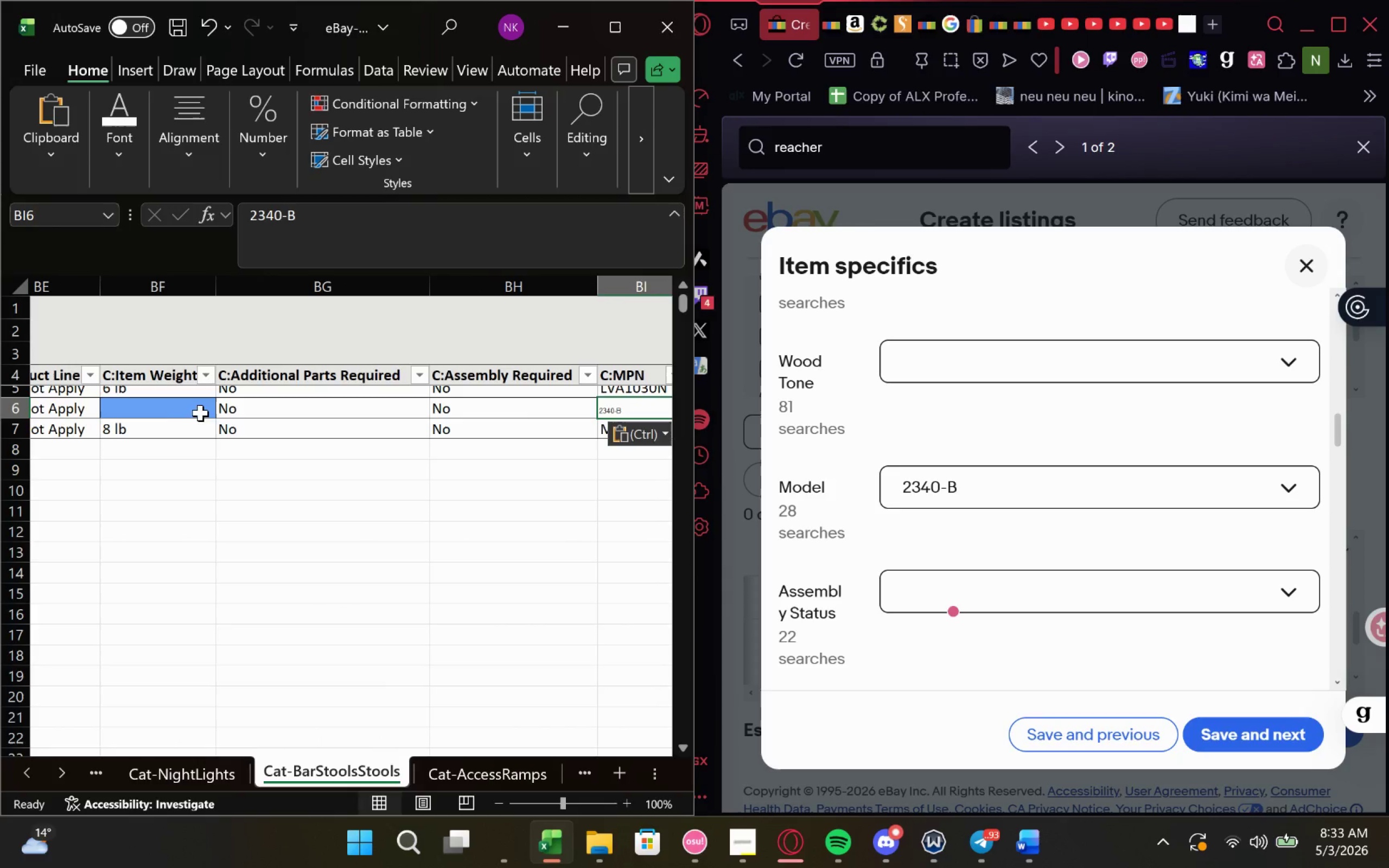 
left_click([184, 411])
 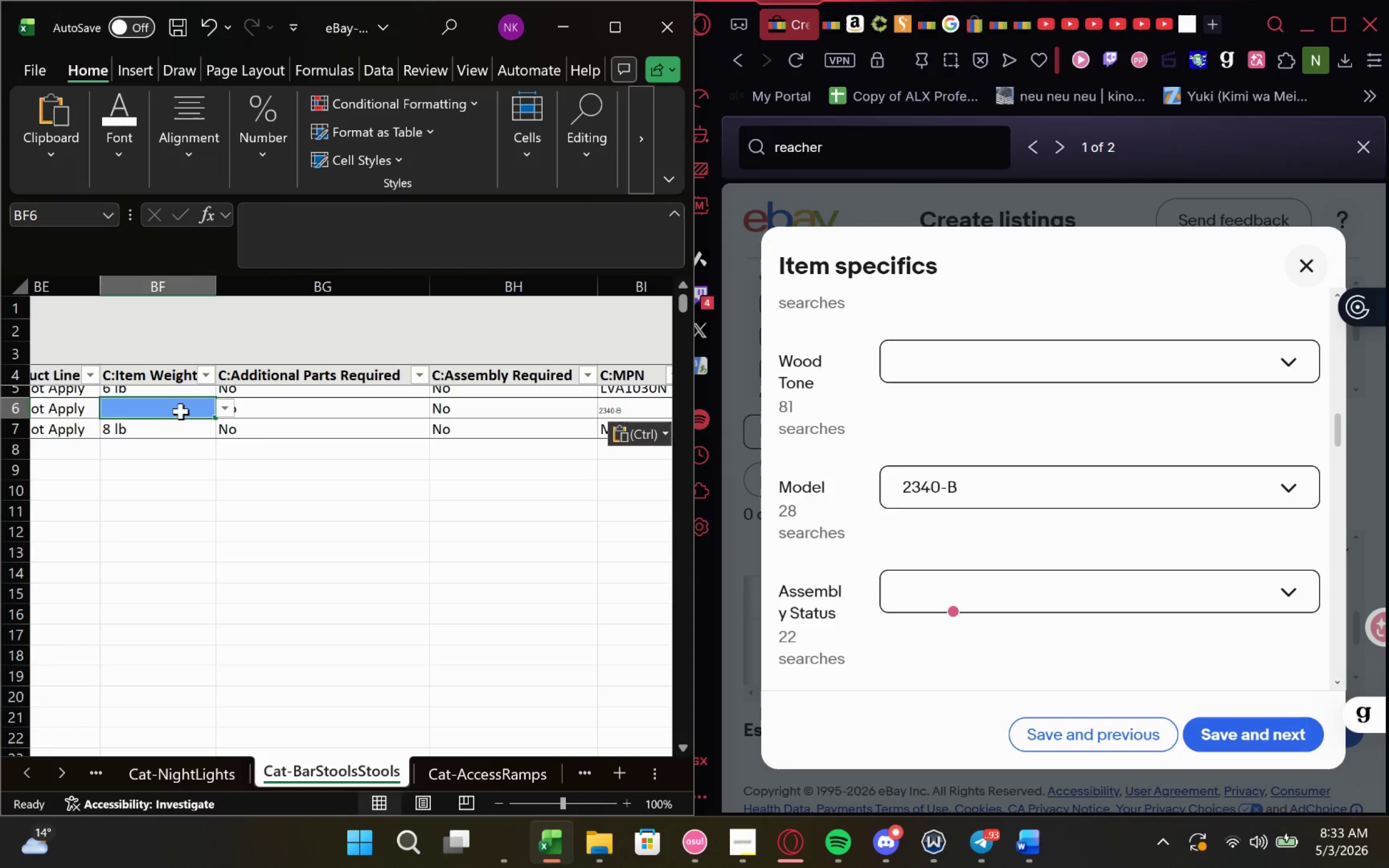 
type(10)
 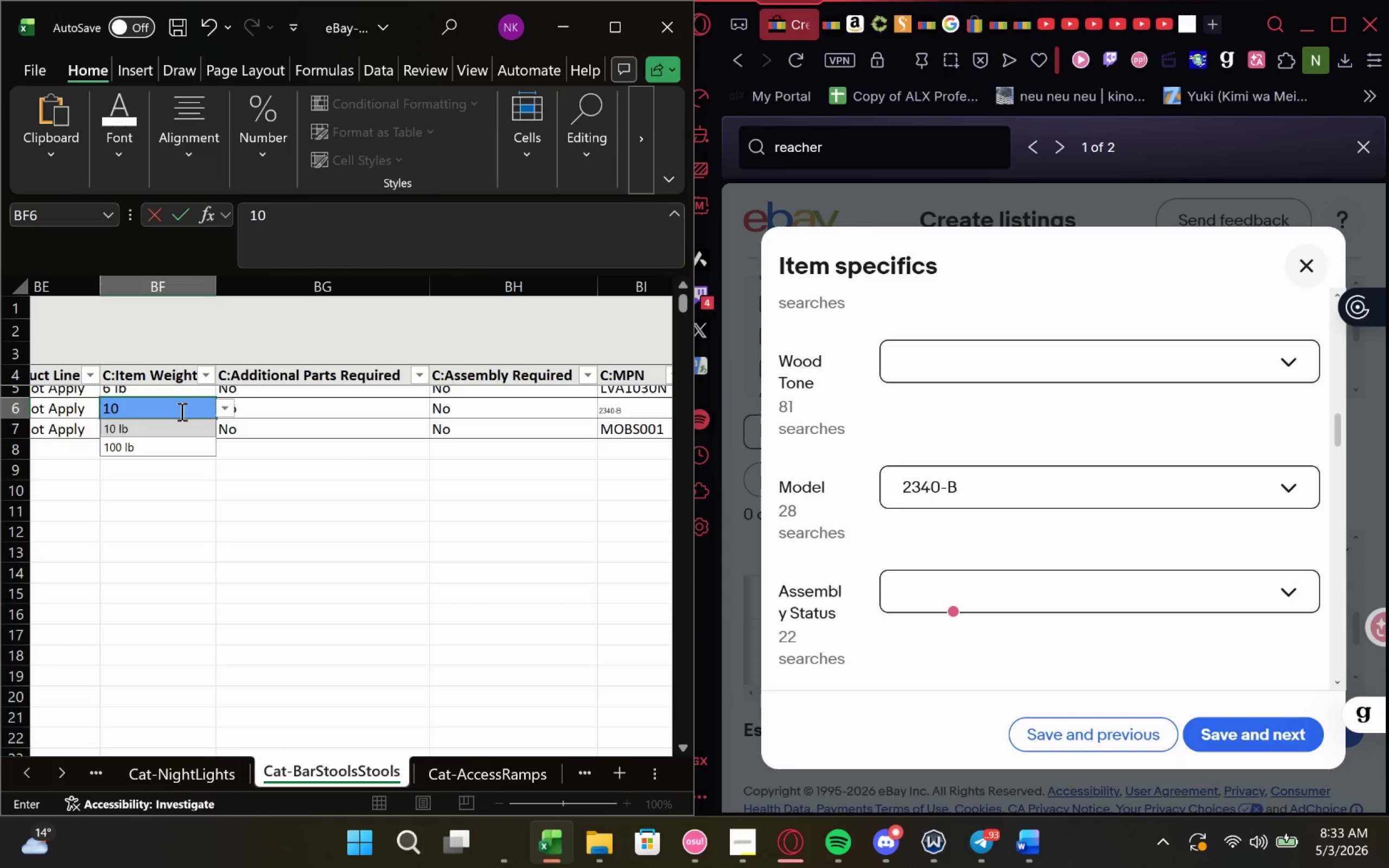 
key(Enter)
 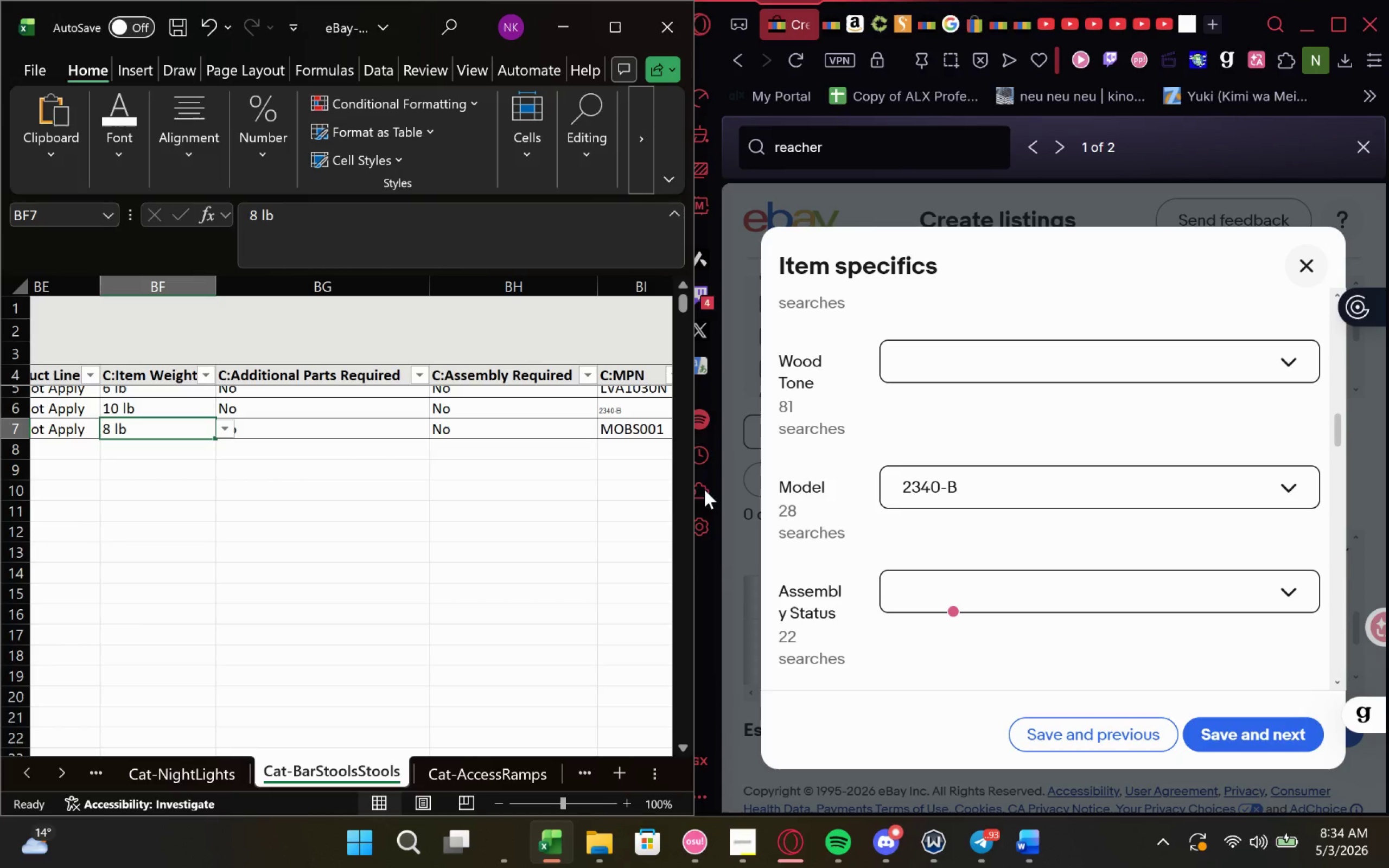 
double_click([627, 405])
 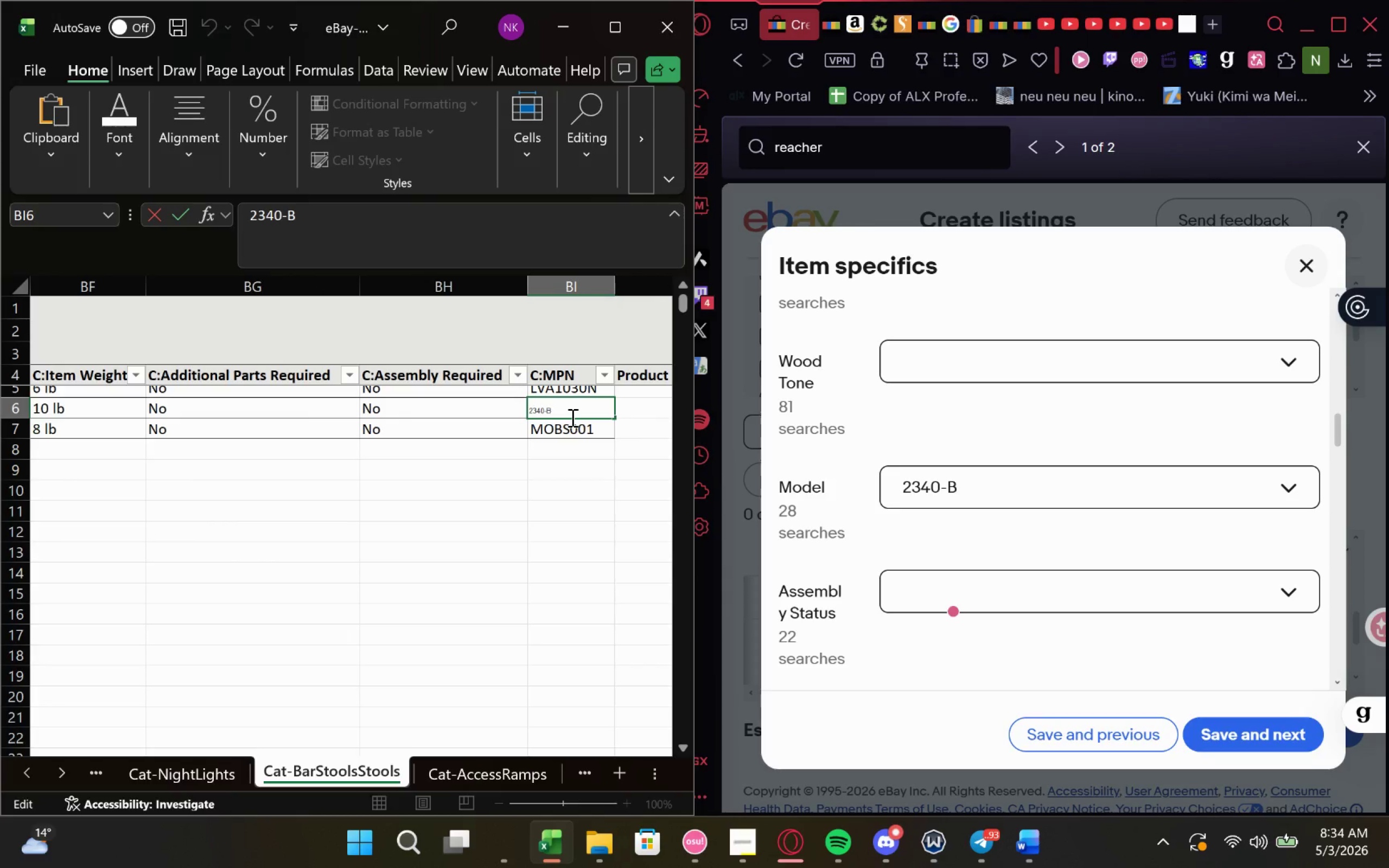 
left_click([574, 435])
 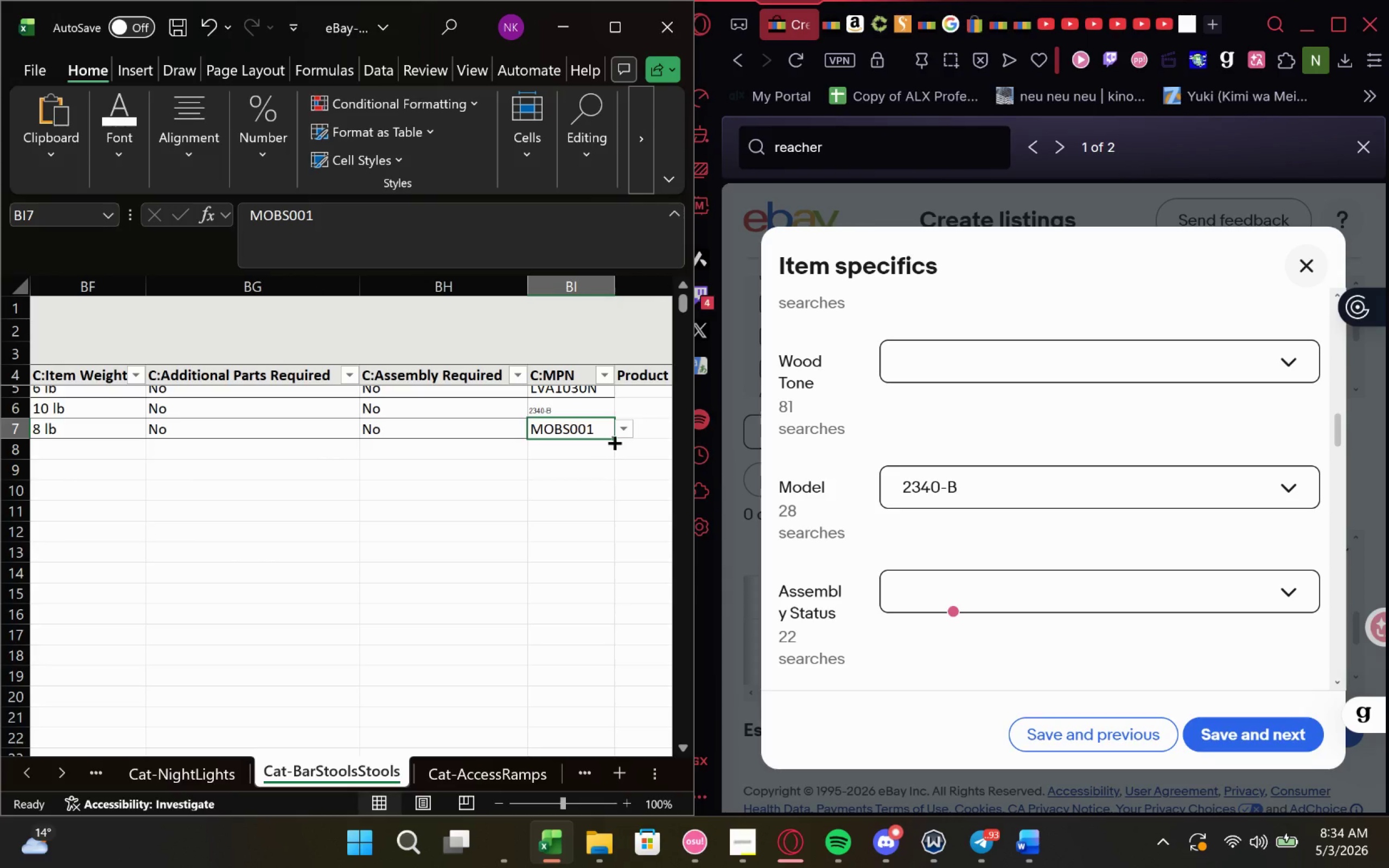 
left_click_drag(start_coordinate=[615, 436], to_coordinate=[609, 418])
 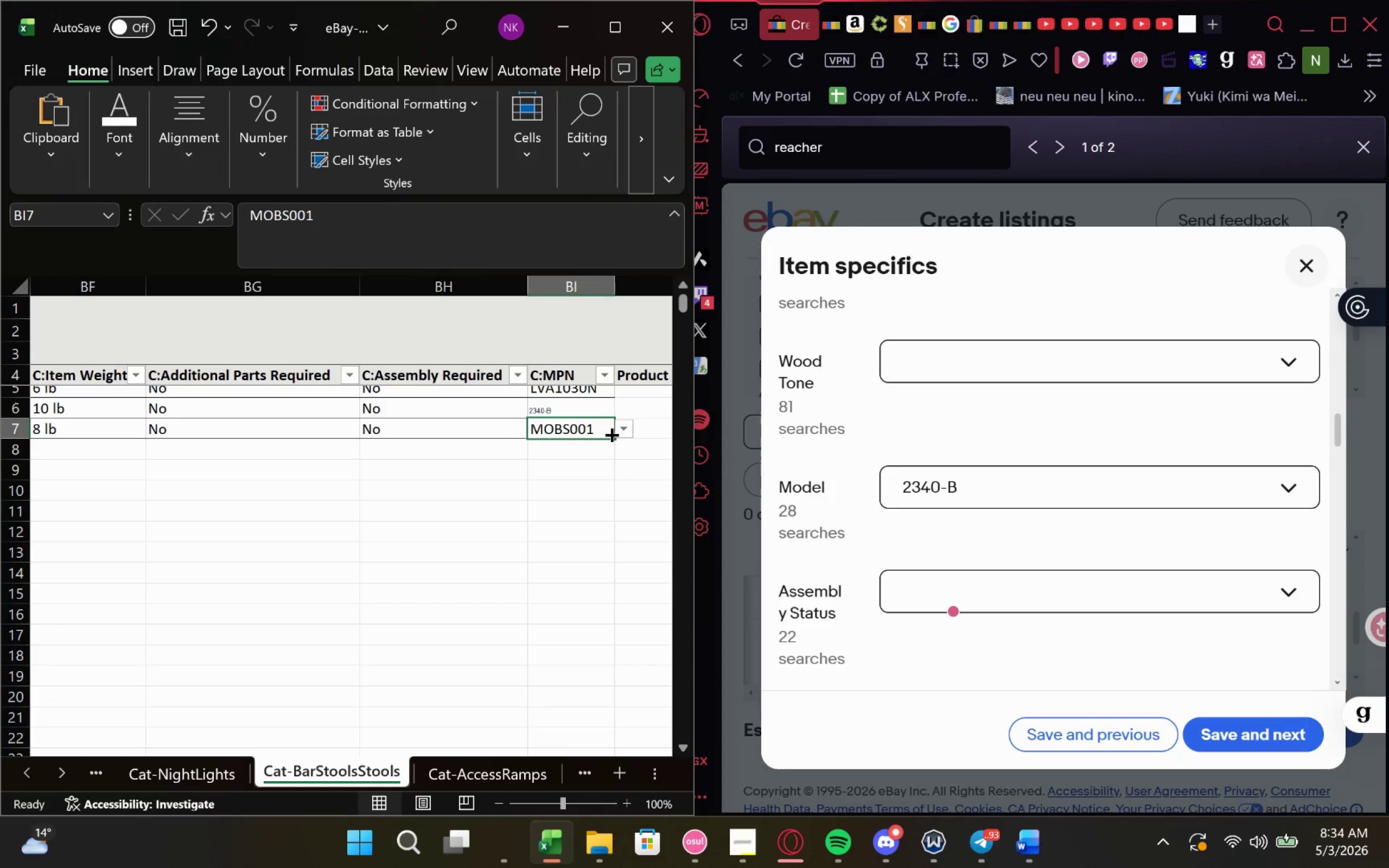 
left_click_drag(start_coordinate=[610, 437], to_coordinate=[610, 400])
 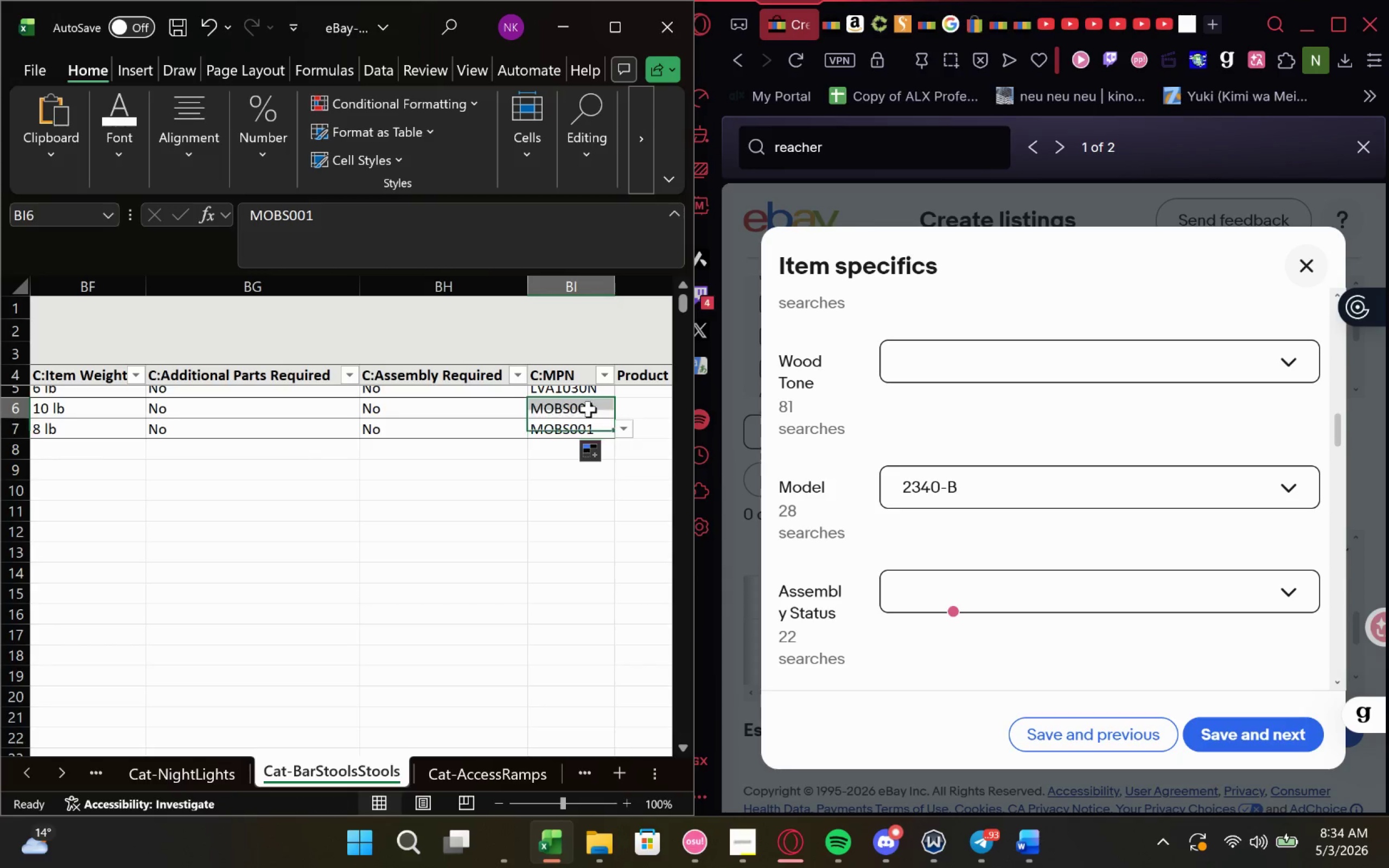 
double_click([588, 409])
 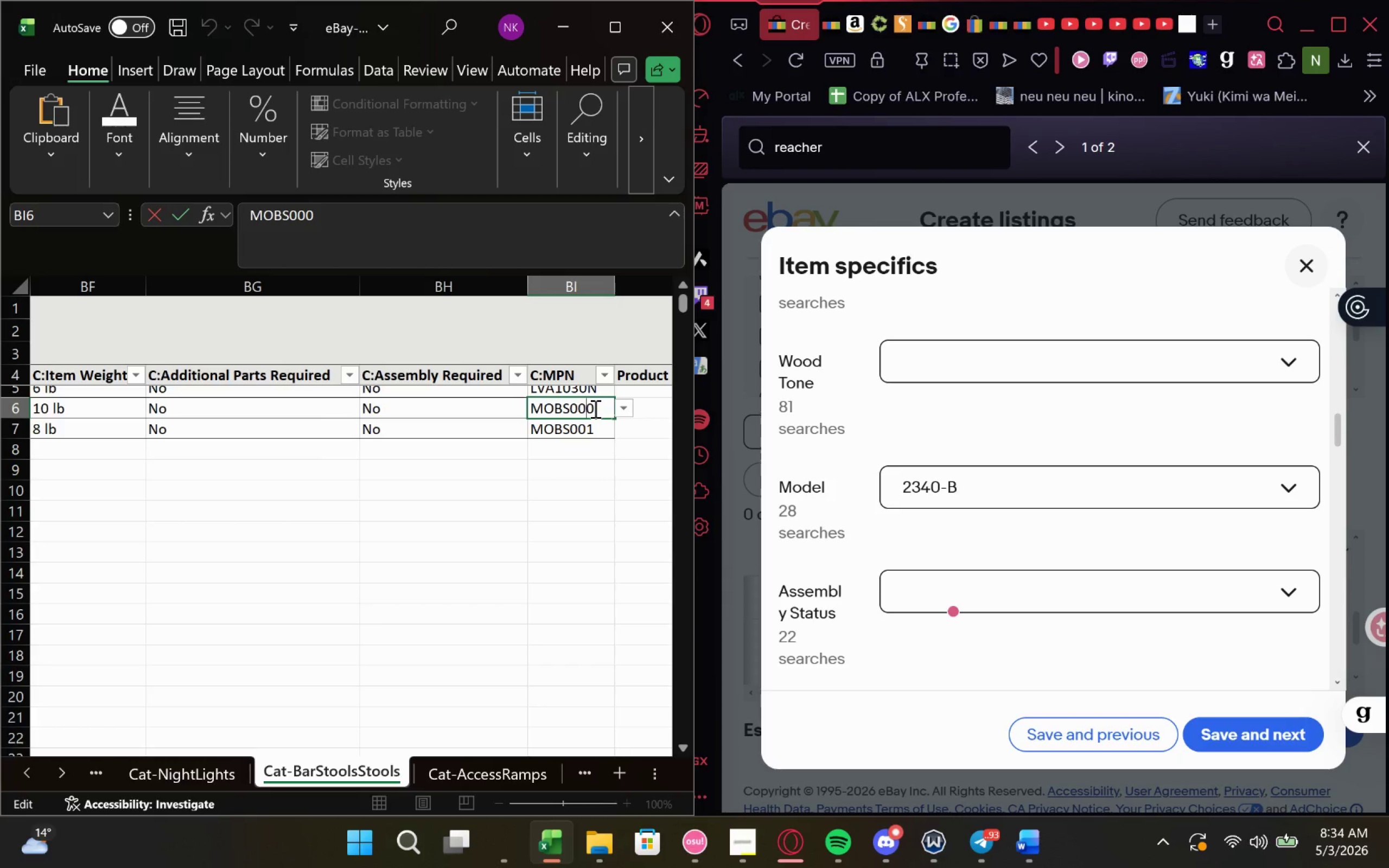 
key(Control+A)
 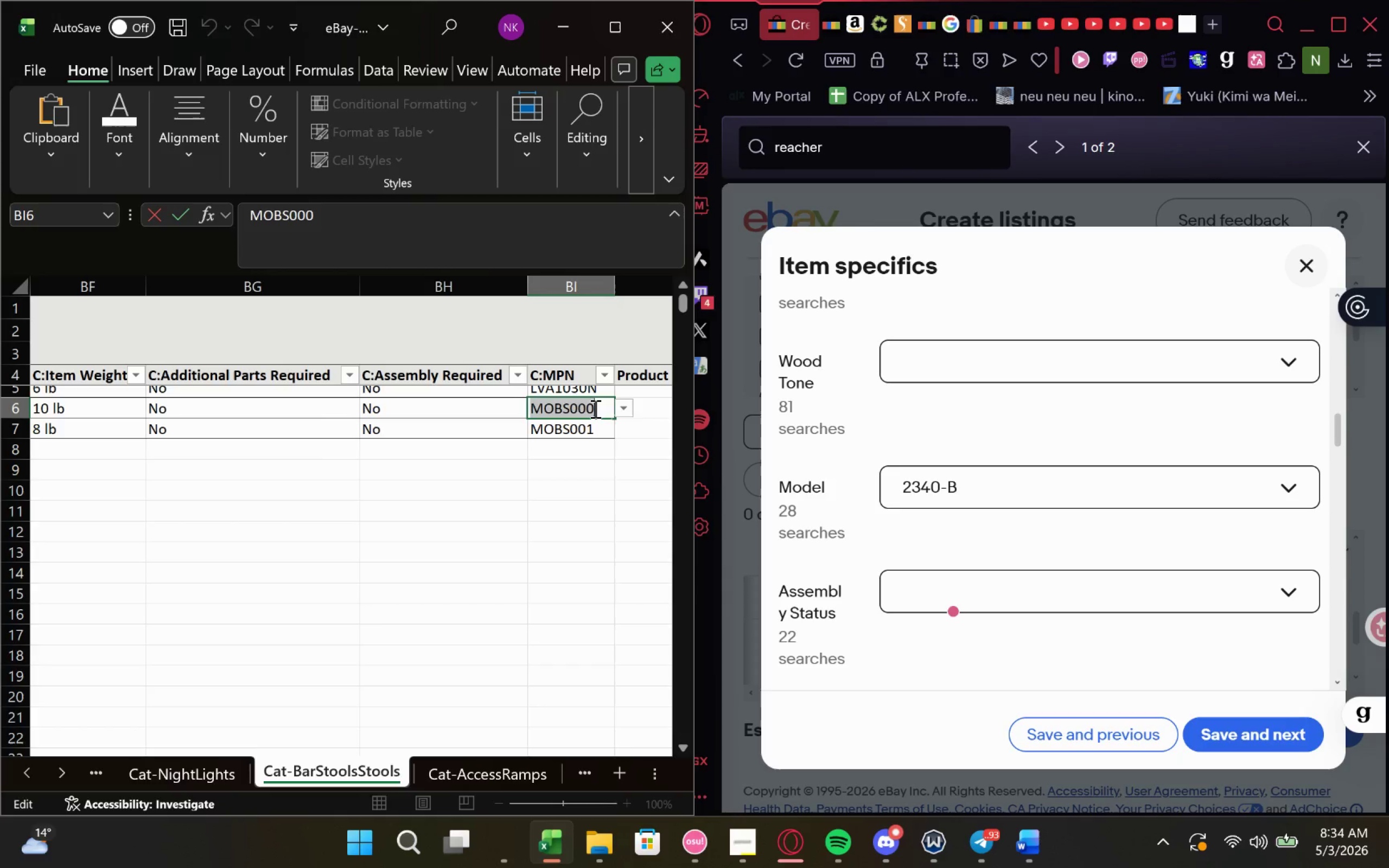 
key(Control+V)
 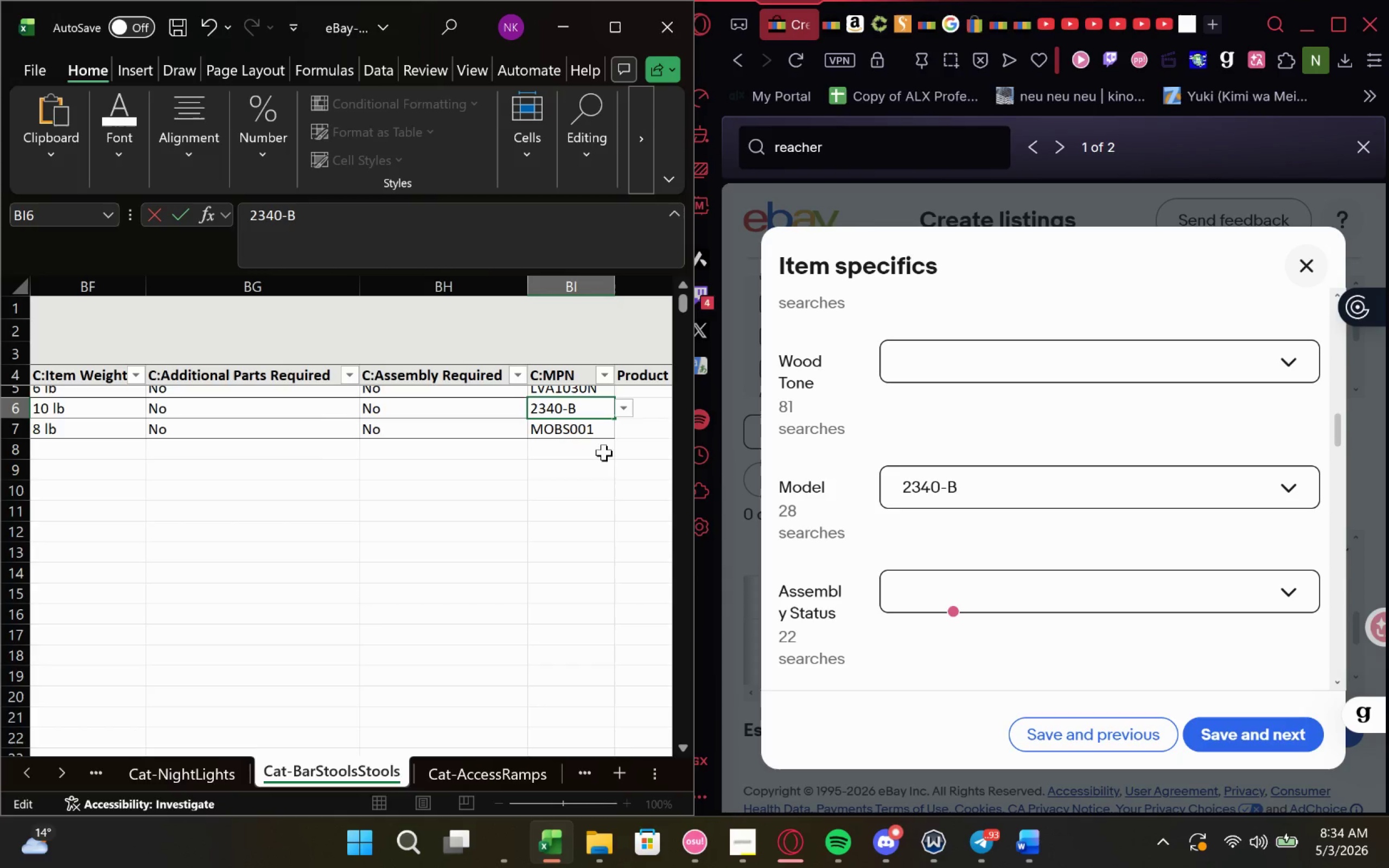 
left_click([606, 463])
 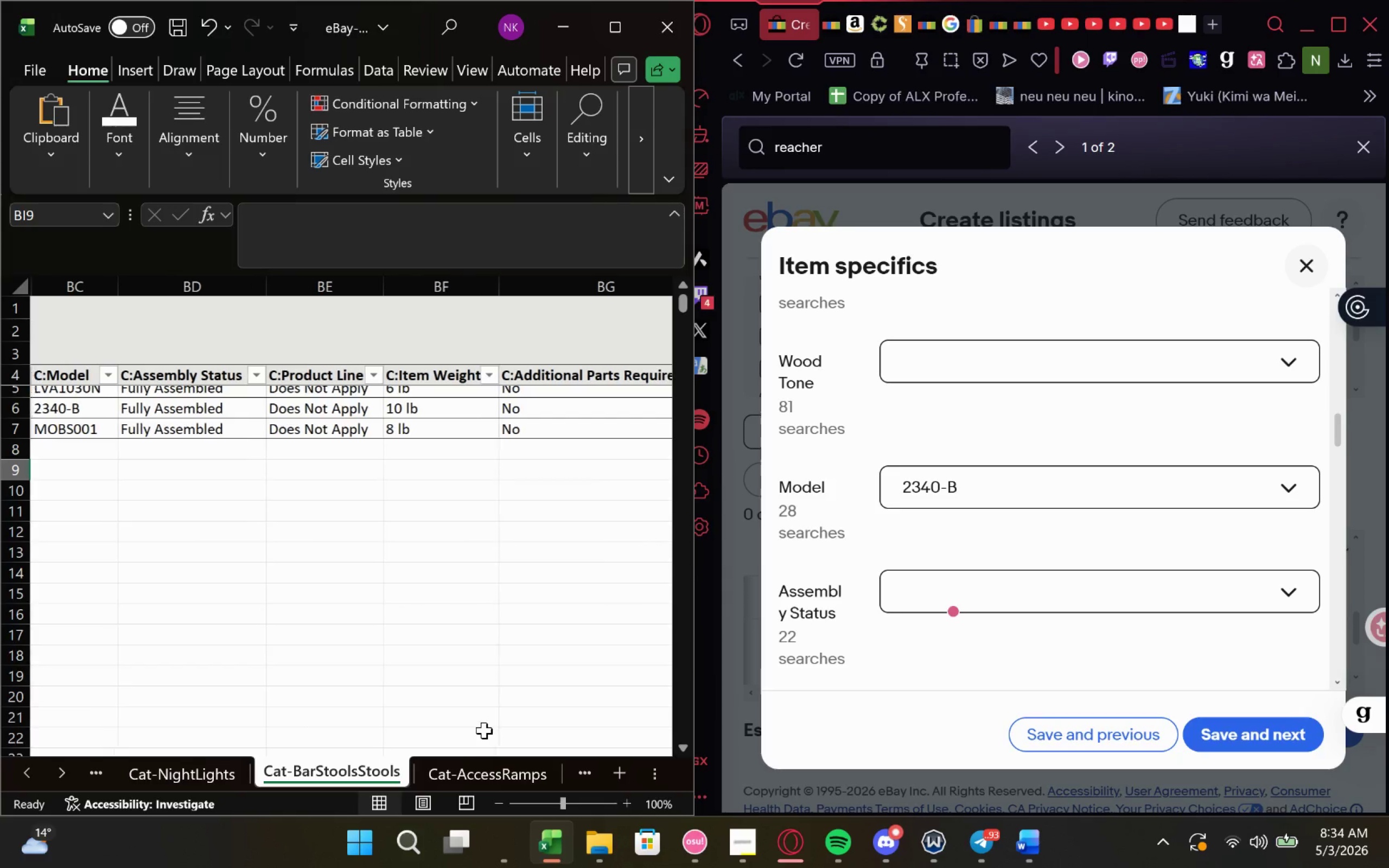 
left_click([482, 774])